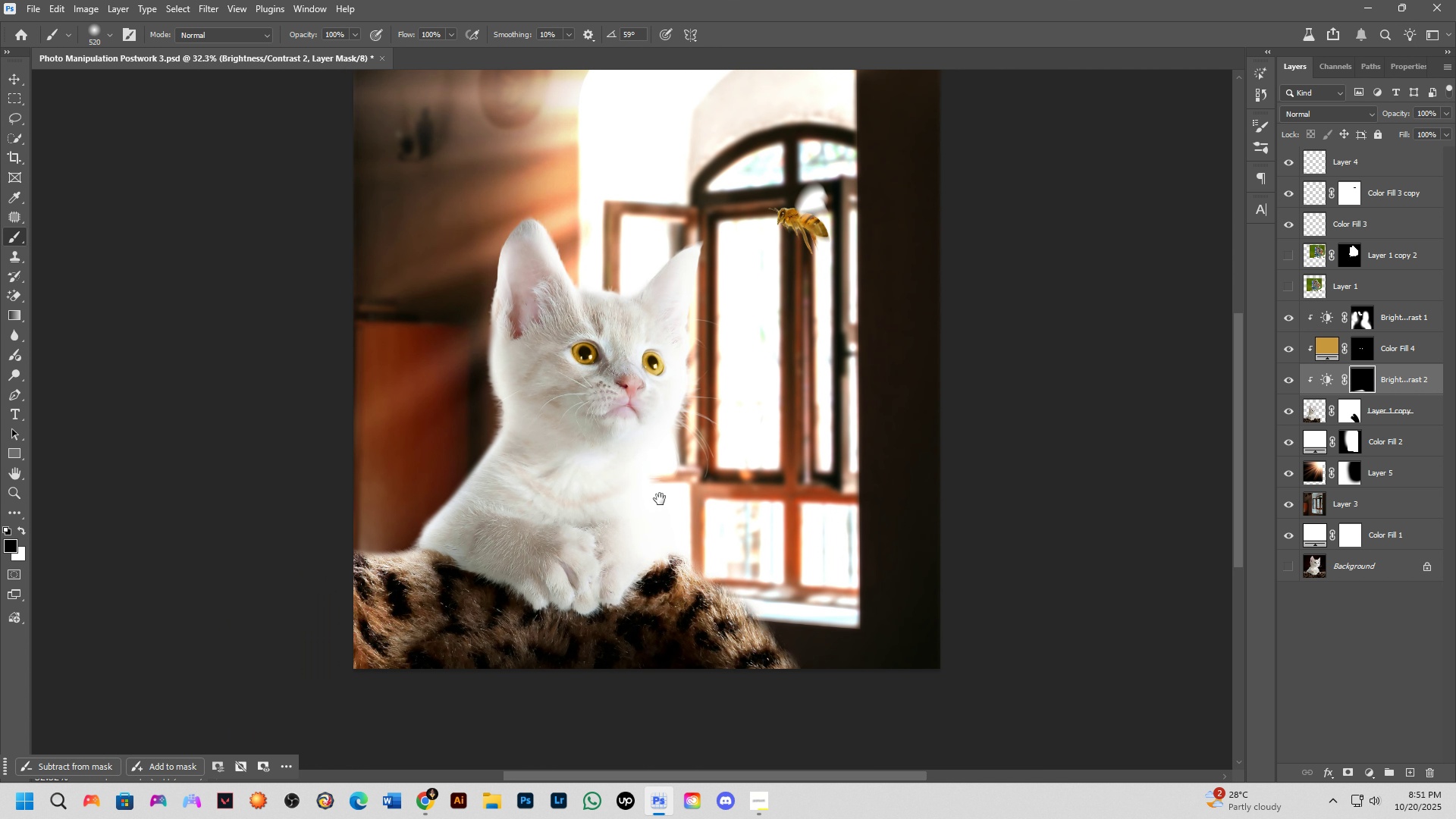 
hold_key(key=Space, duration=0.68)
 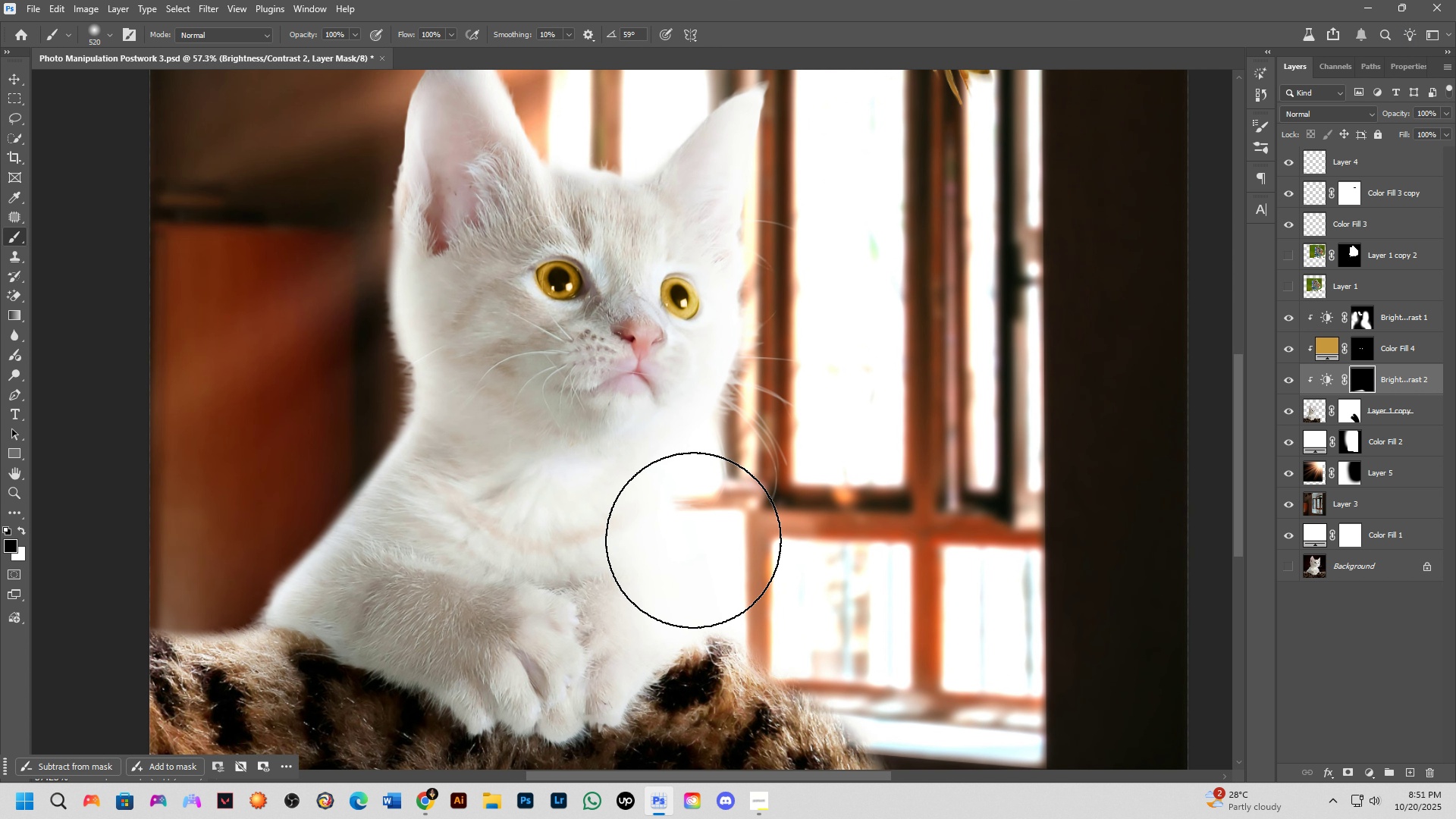 
left_click_drag(start_coordinate=[660, 499], to_coordinate=[692, 538])
 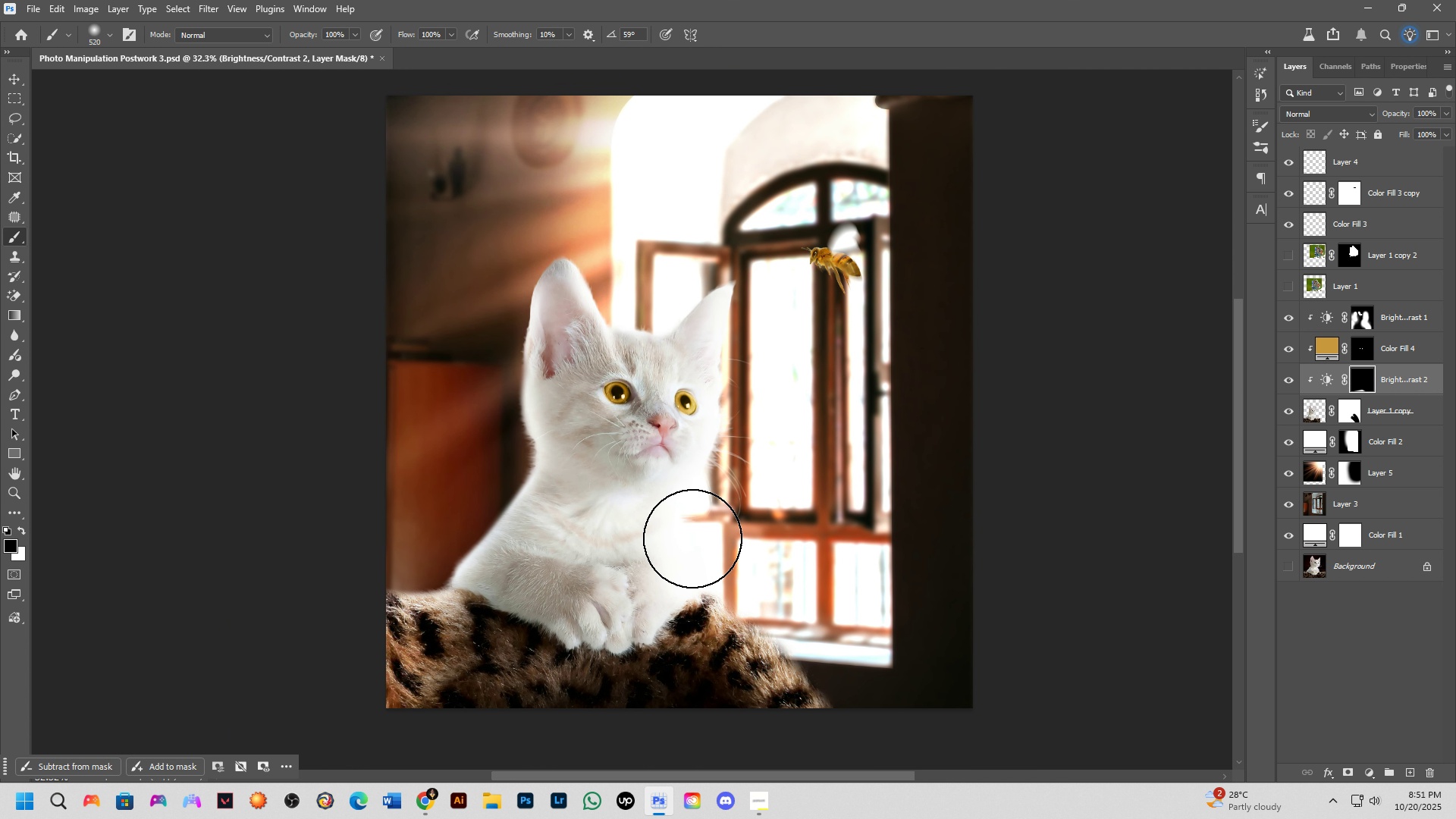 
scroll: coordinate [692, 515], scroll_direction: none, amount: 0.0
 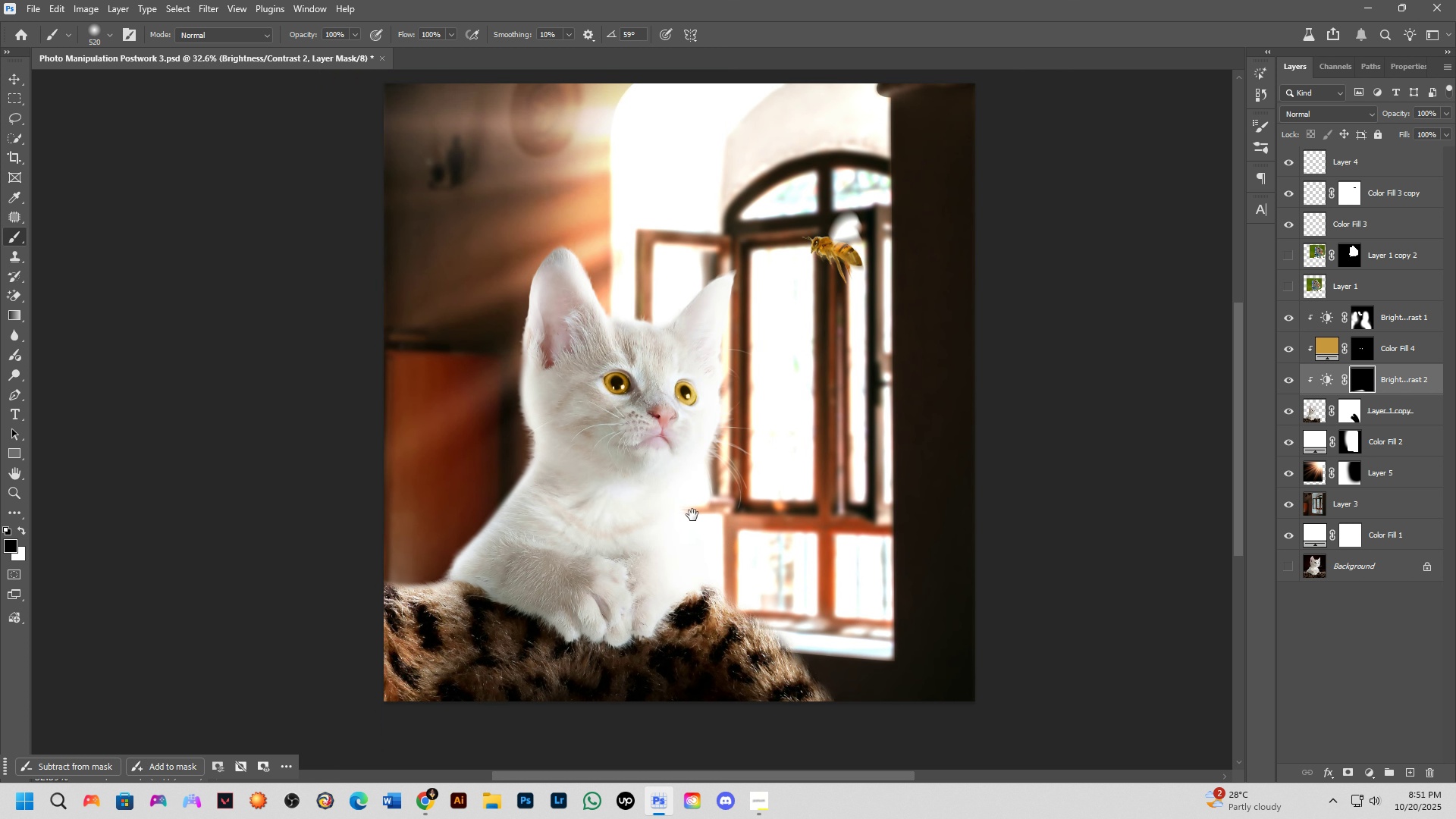 
hold_key(key=Space, duration=0.59)
 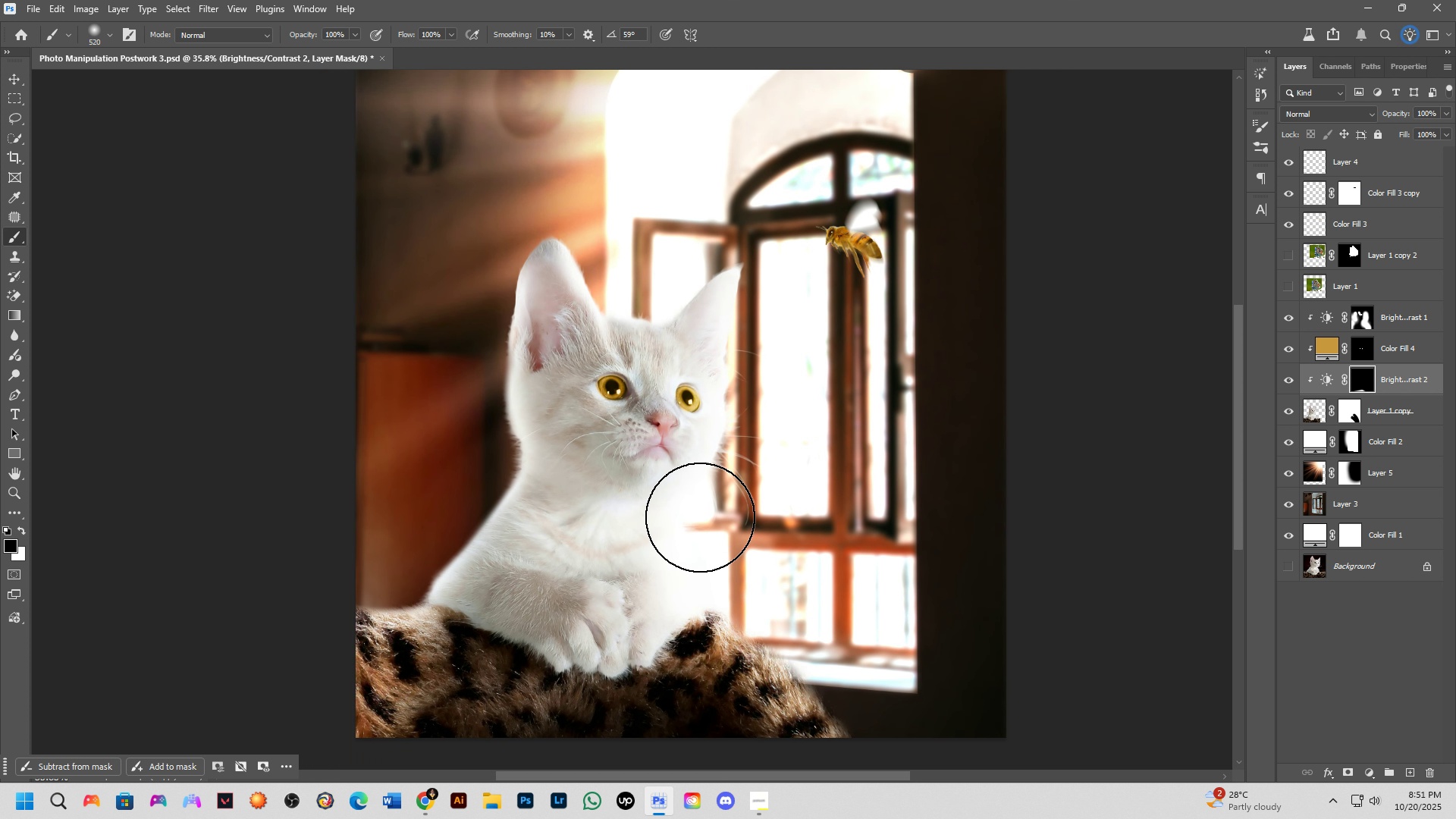 
left_click_drag(start_coordinate=[692, 516], to_coordinate=[695, 535])
 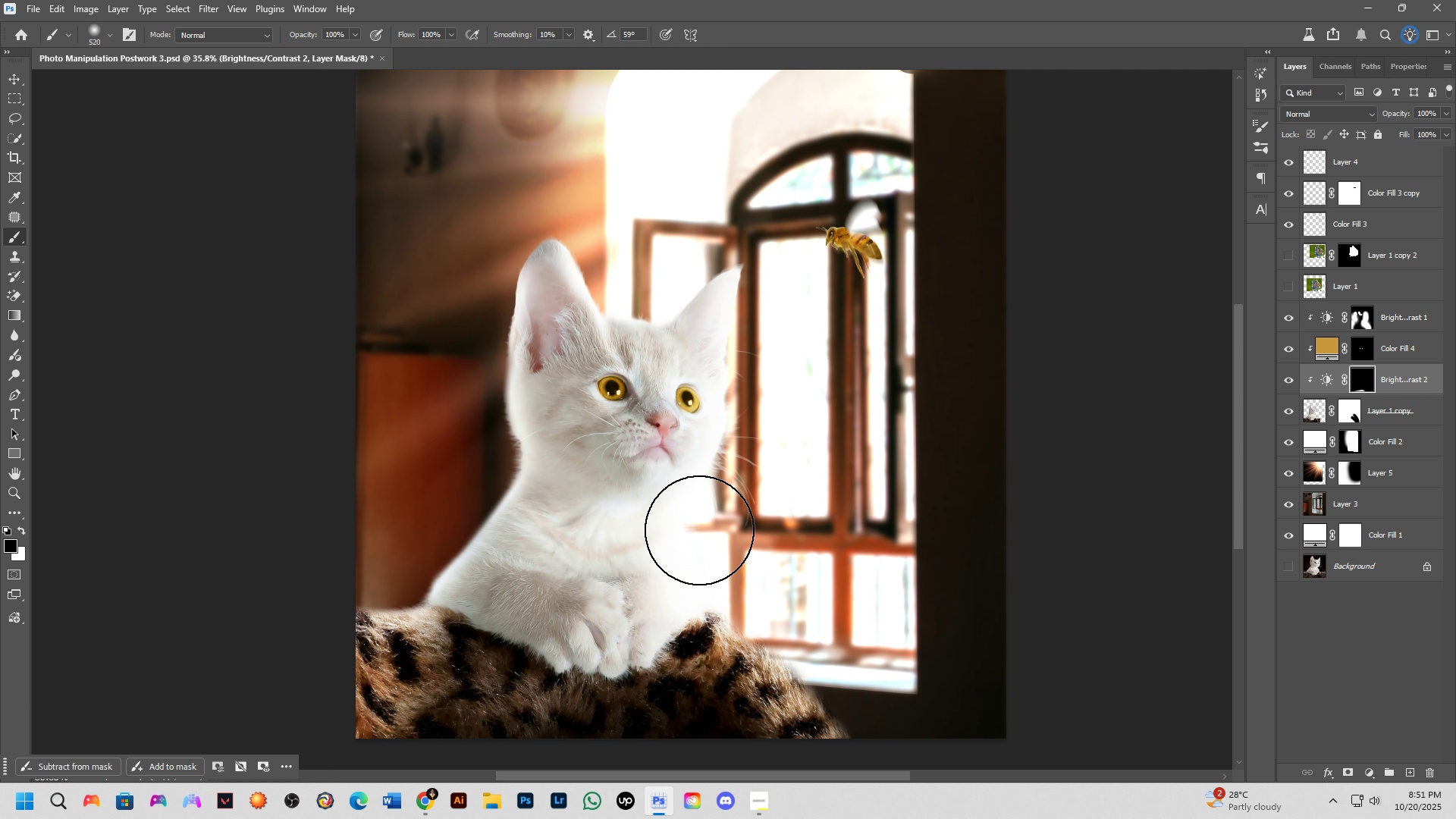 
scroll: coordinate [700, 517], scroll_direction: up, amount: 1.0
 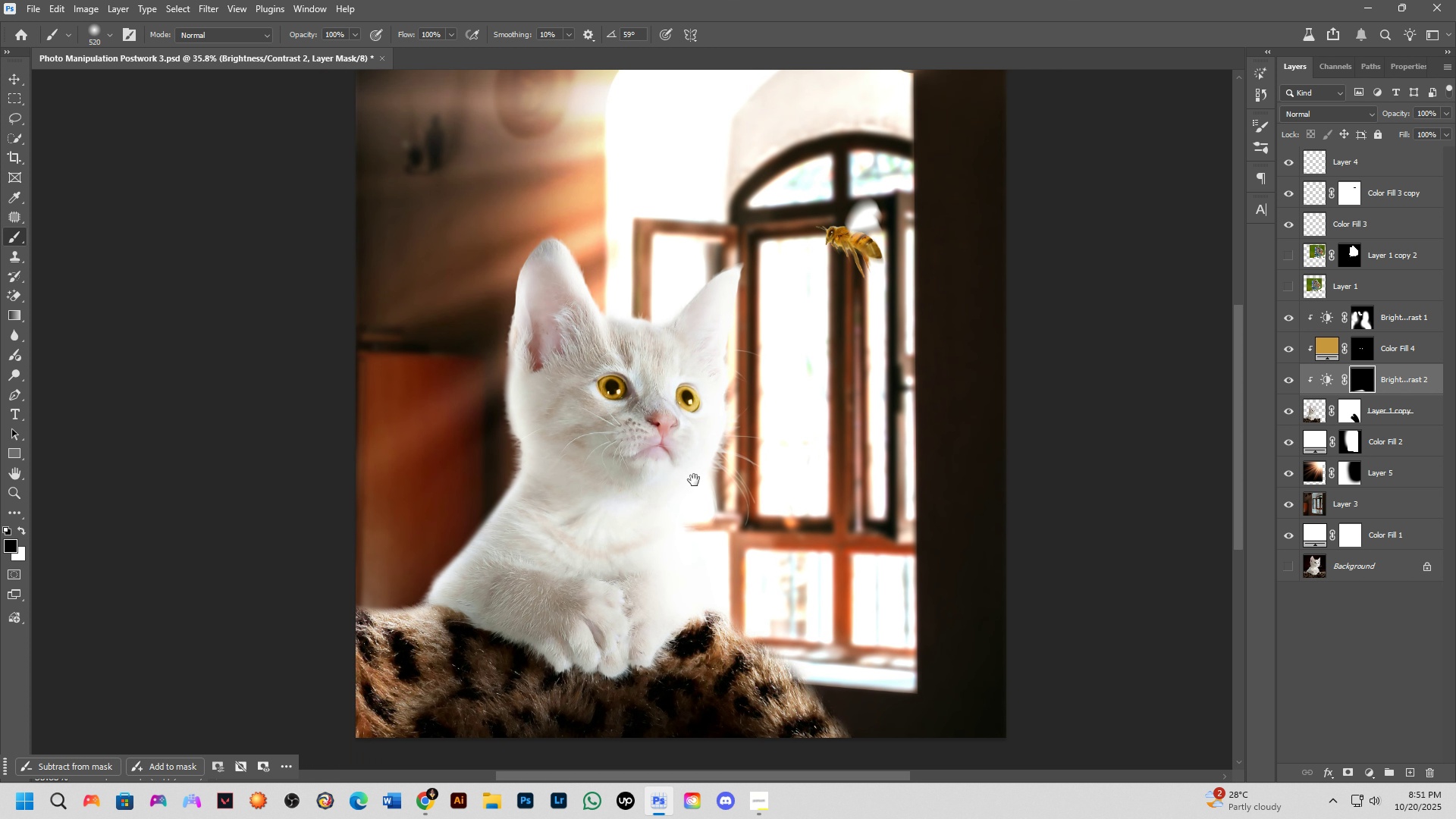 
hold_key(key=Space, duration=0.49)
 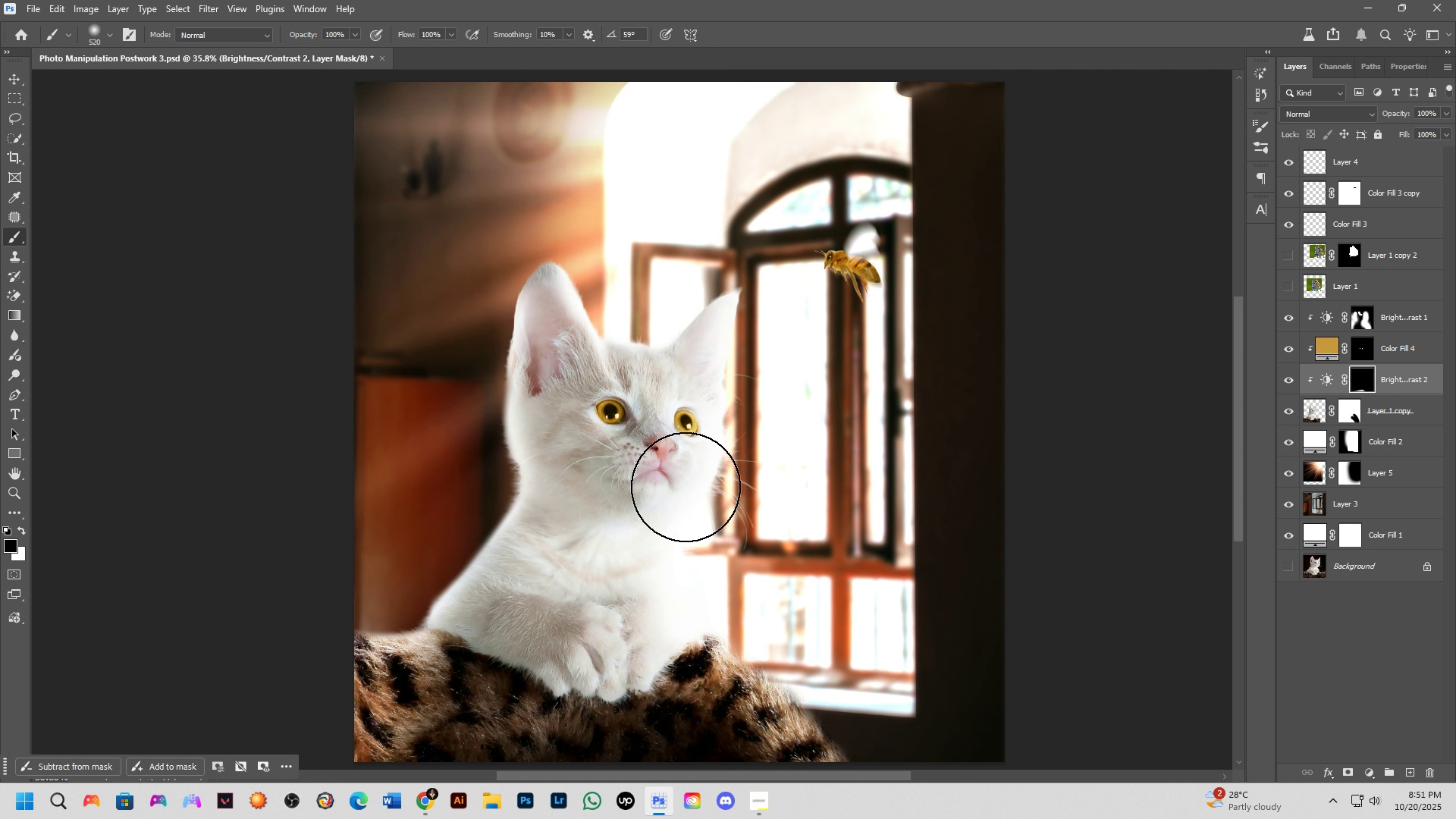 
left_click_drag(start_coordinate=[691, 460], to_coordinate=[689, 485])
 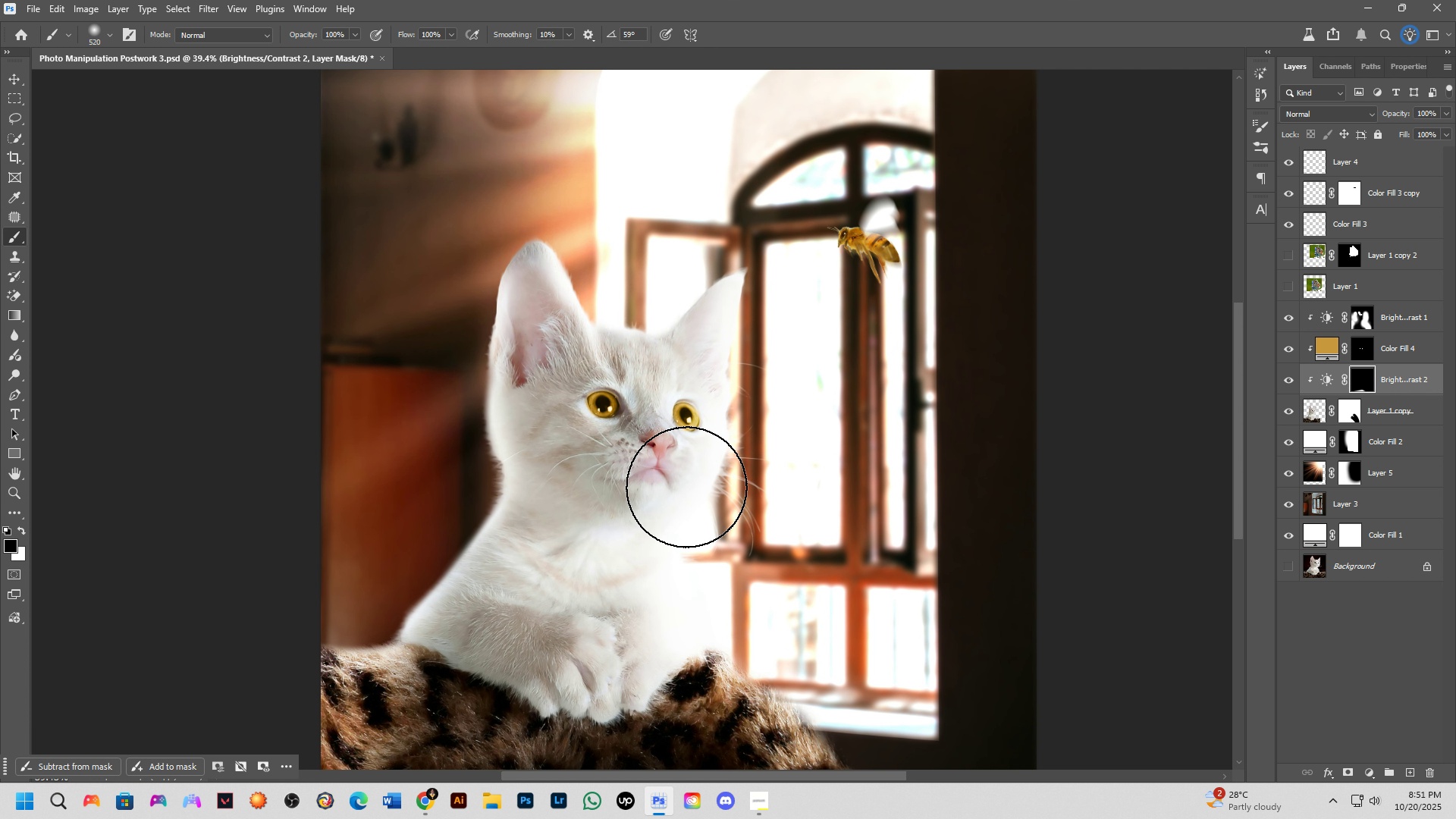 
scroll: coordinate [686, 487], scroll_direction: none, amount: 0.0
 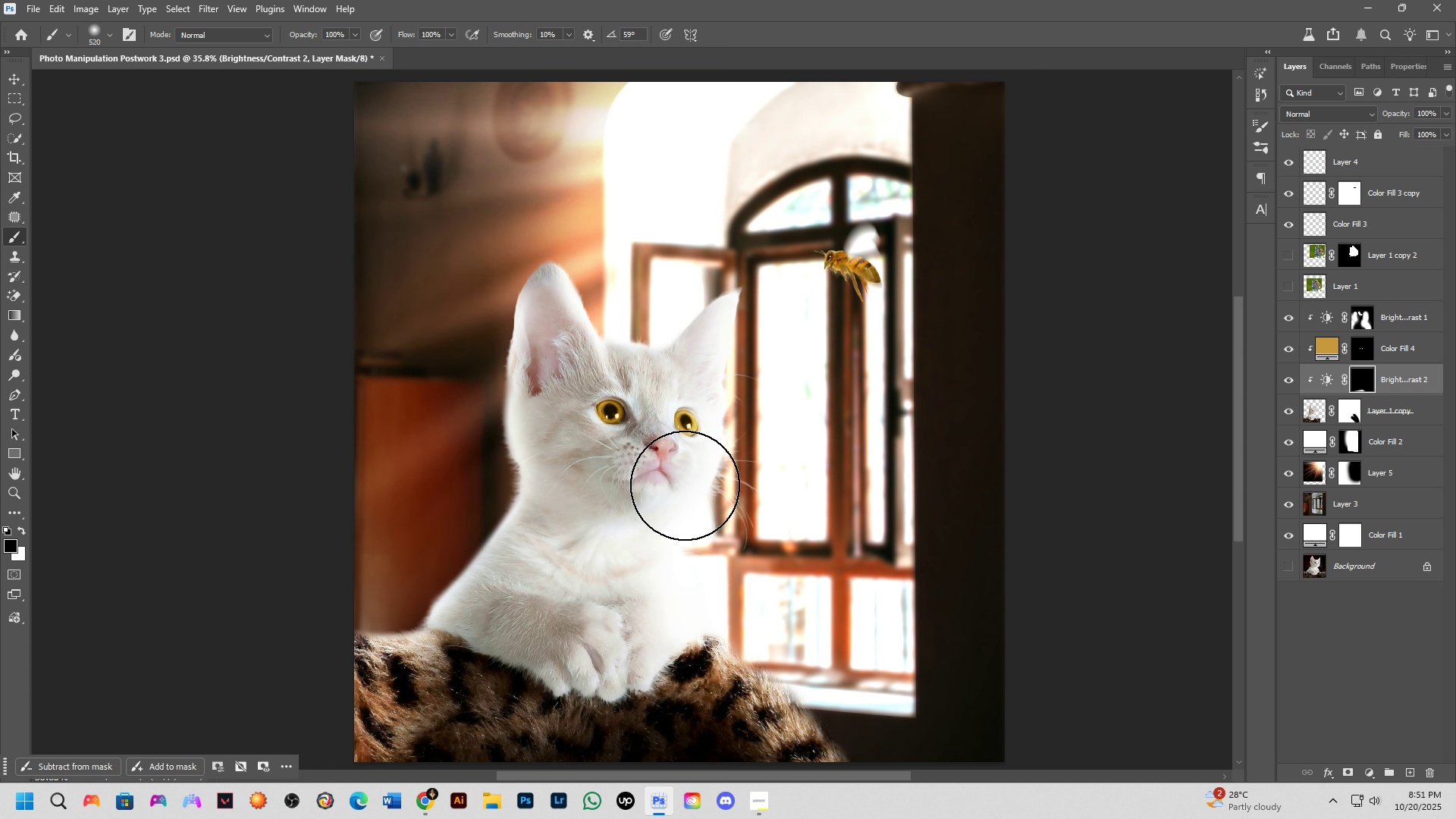 
hold_key(key=Space, duration=1.45)
 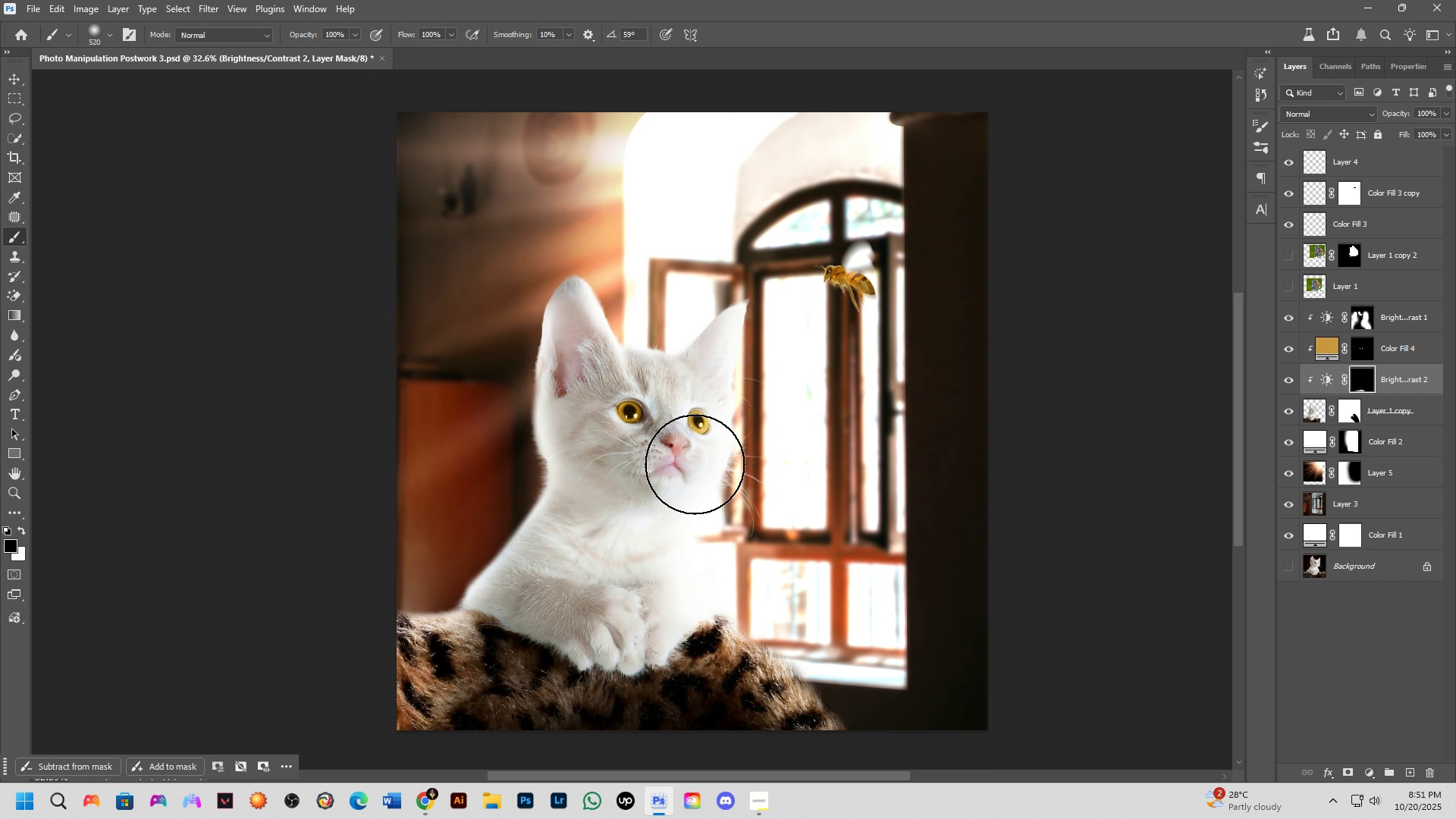 
left_click_drag(start_coordinate=[680, 449], to_coordinate=[693, 444])
 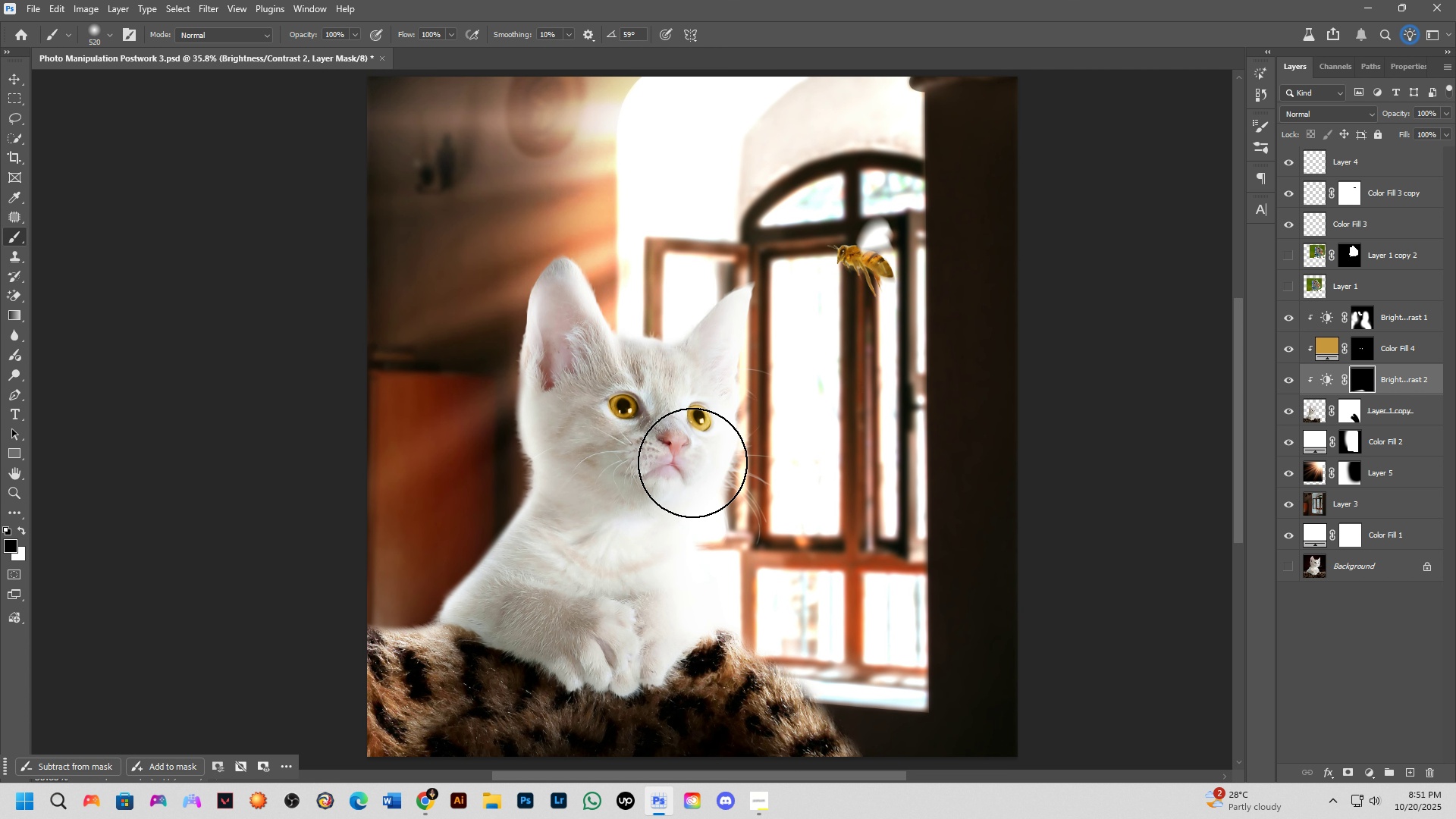 
scroll: coordinate [694, 464], scroll_direction: down, amount: 1.0
 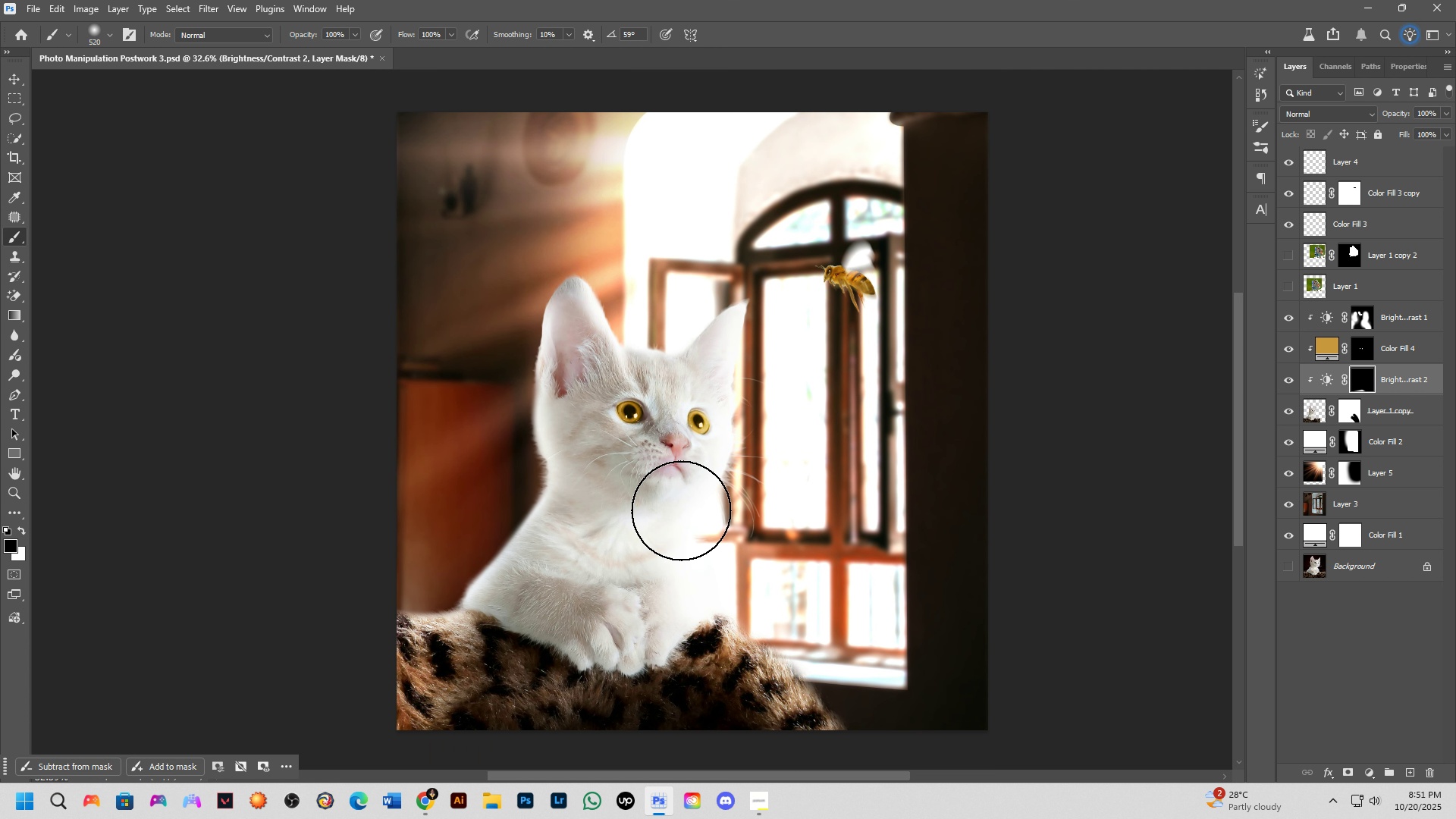 
scroll: coordinate [658, 494], scroll_direction: up, amount: 3.0
 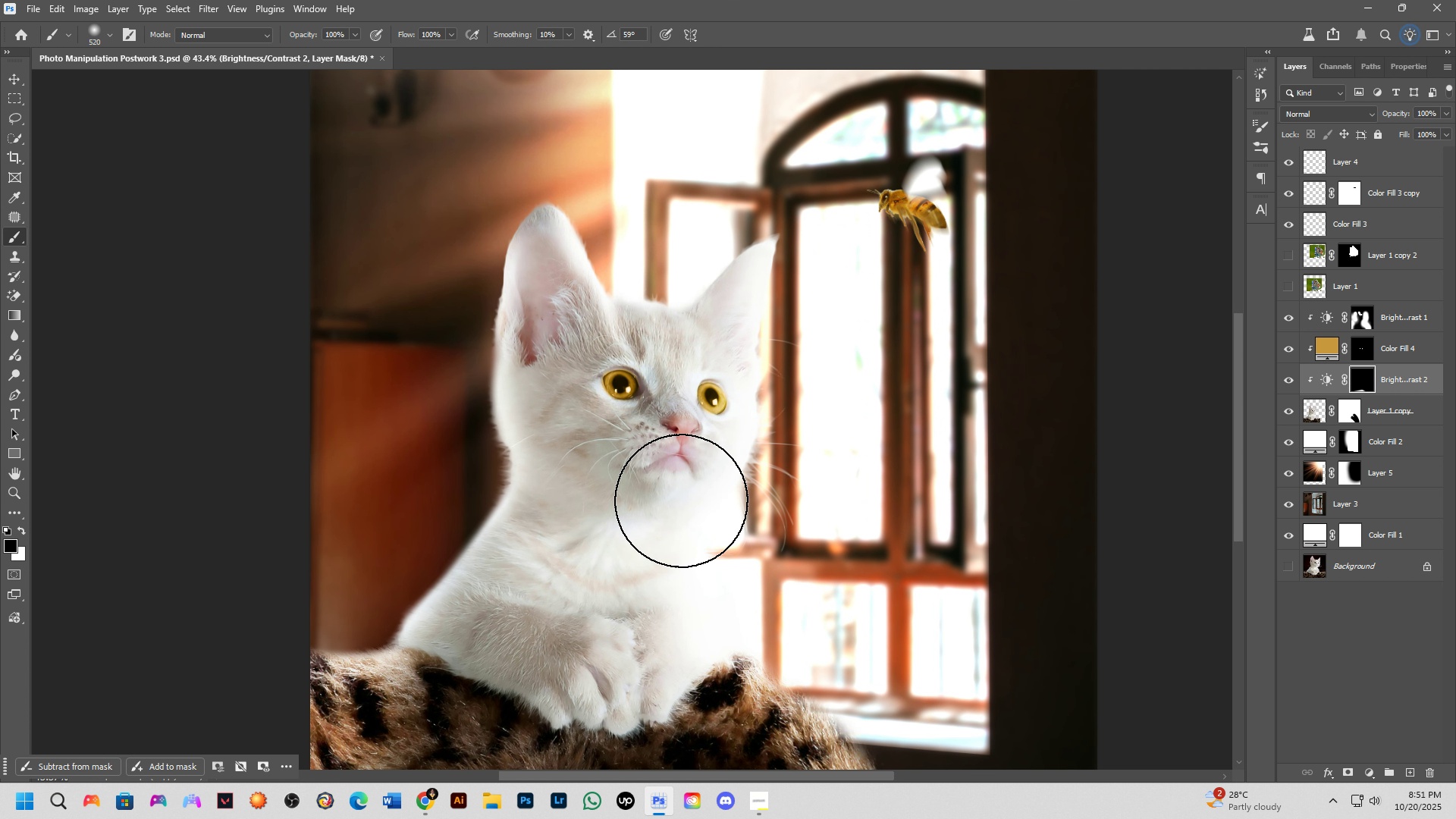 
scroll: coordinate [828, 469], scroll_direction: down, amount: 3.0
 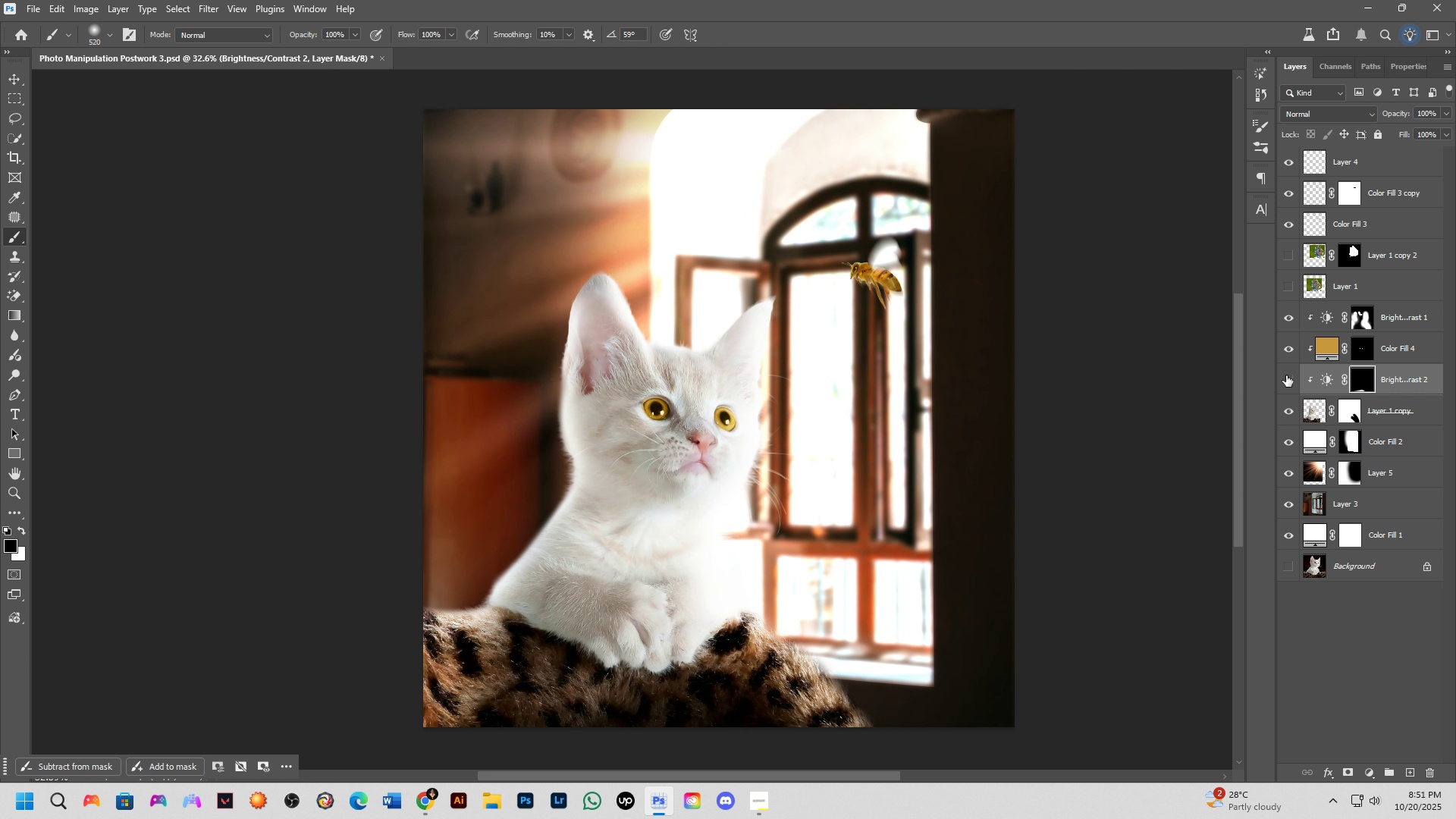 
double_click([1286, 375])
 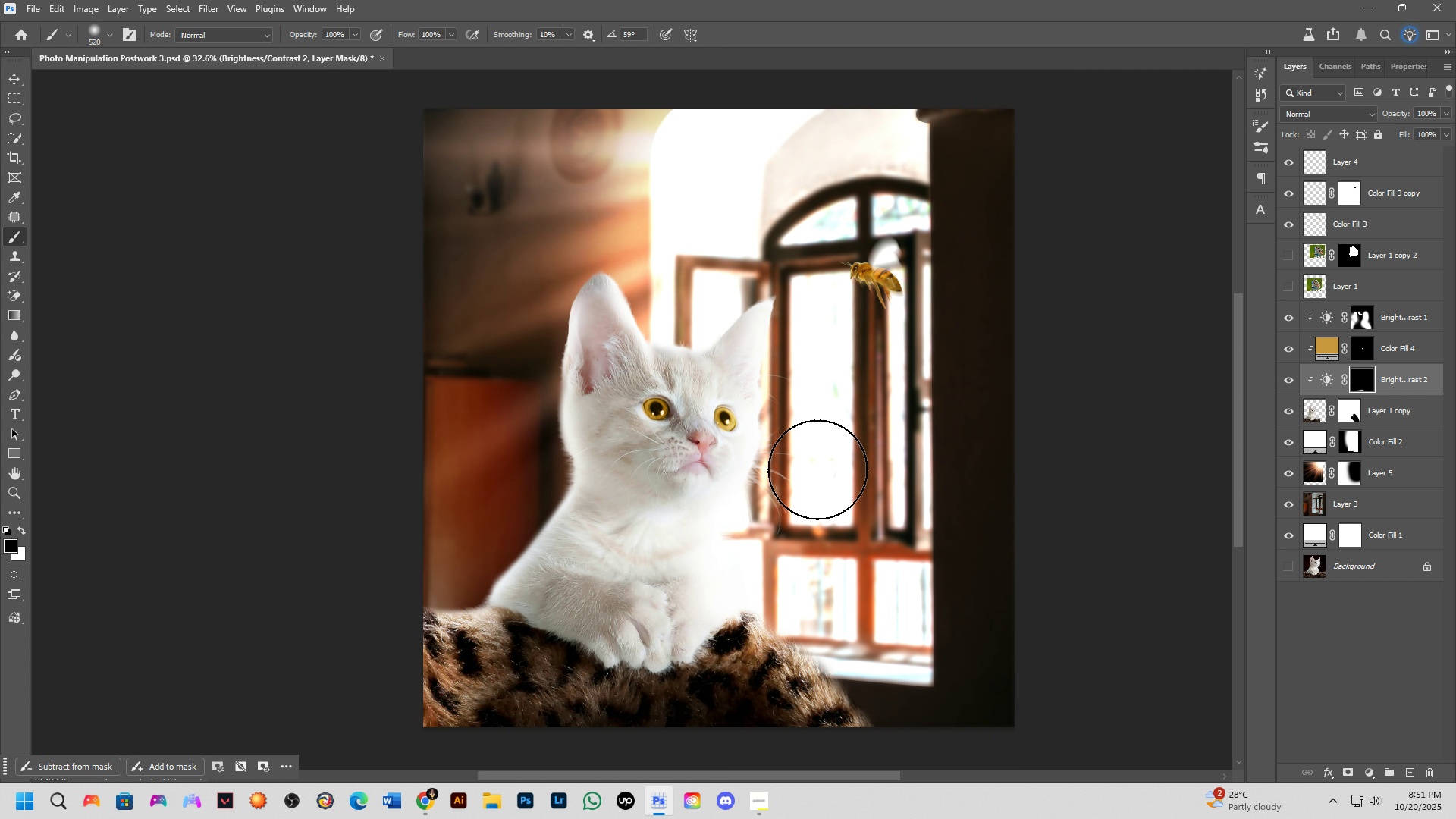 
scroll: coordinate [670, 460], scroll_direction: up, amount: 8.0
 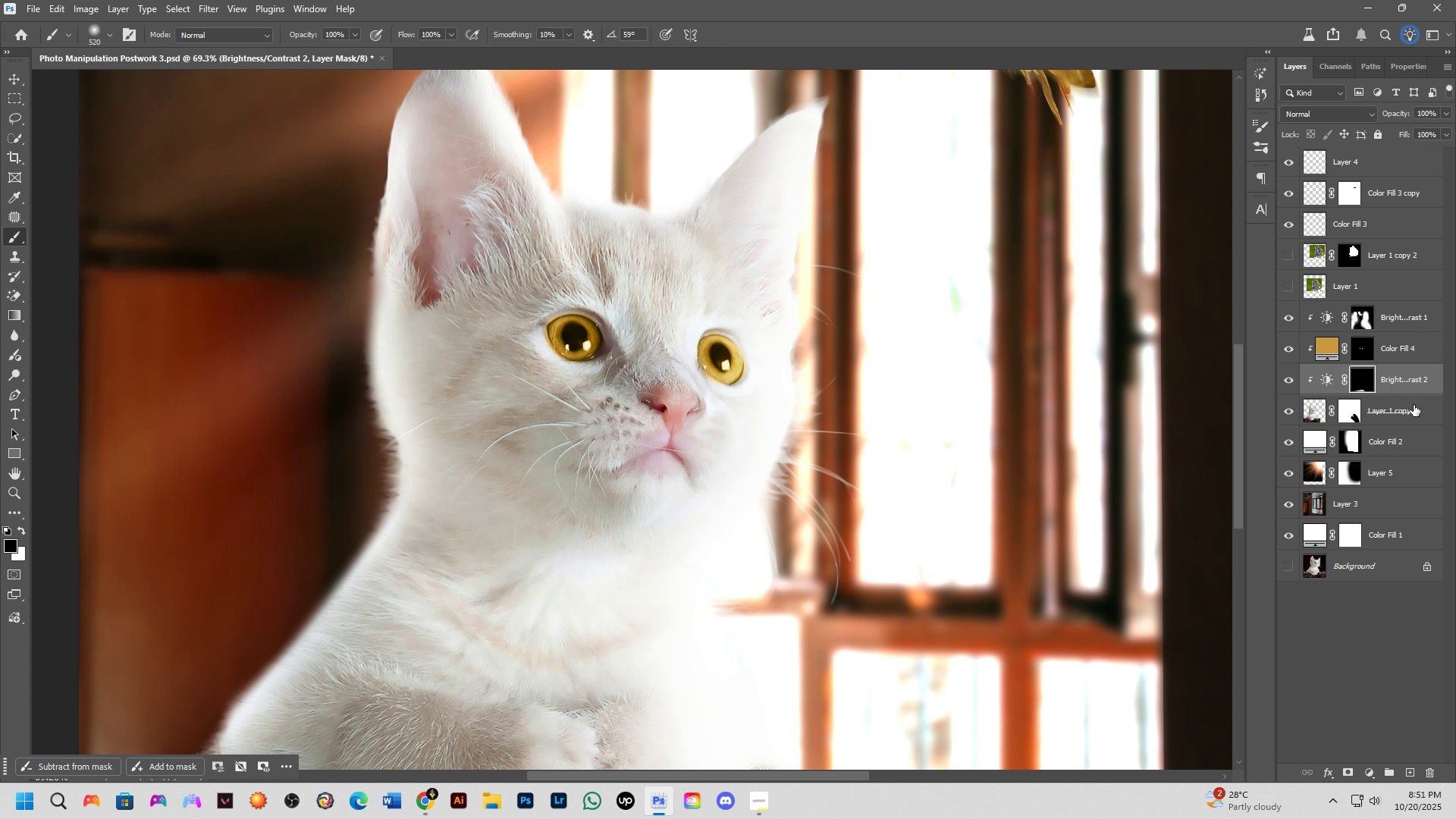 
left_click([1416, 409])
 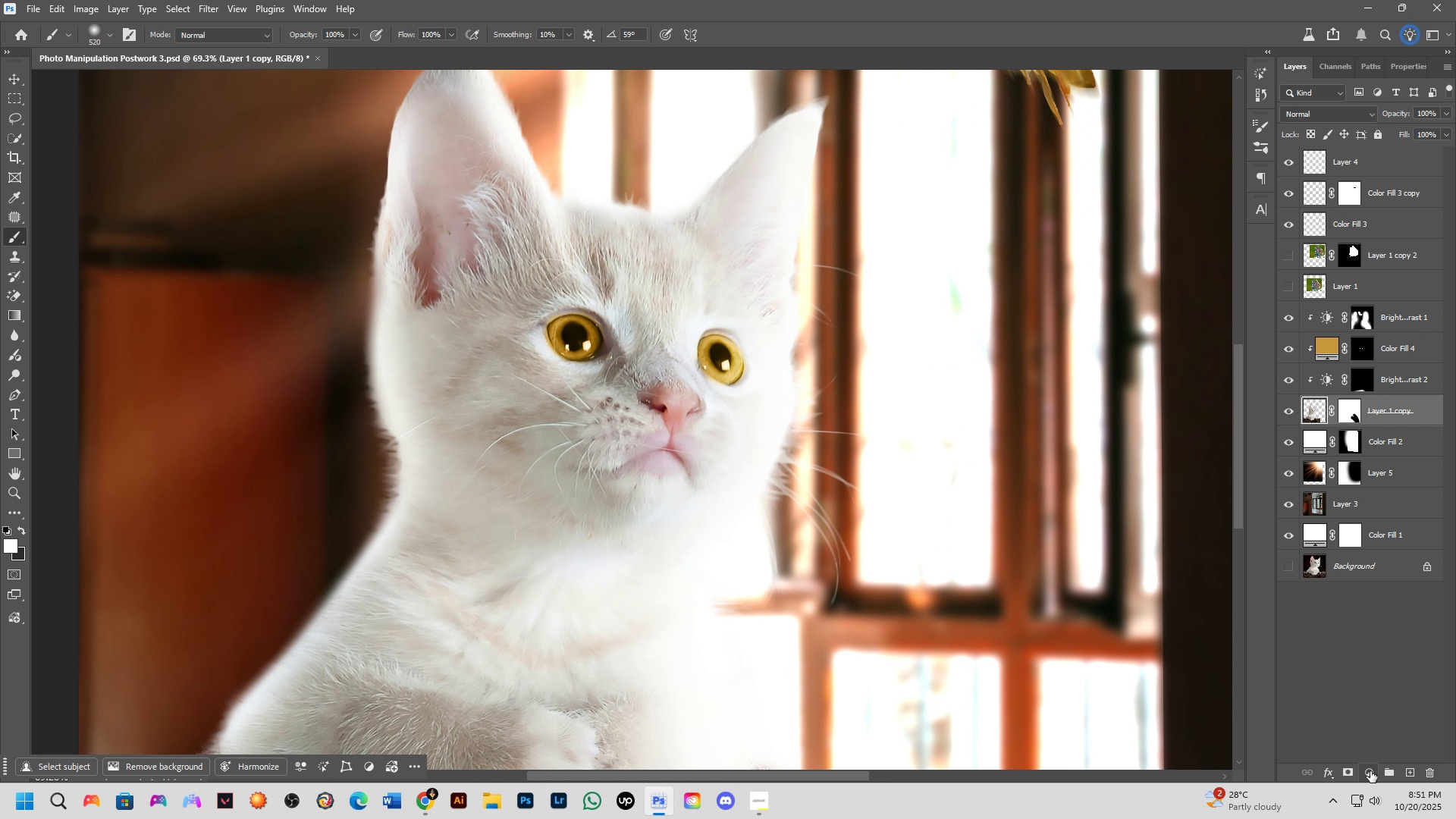 
left_click([1370, 771])
 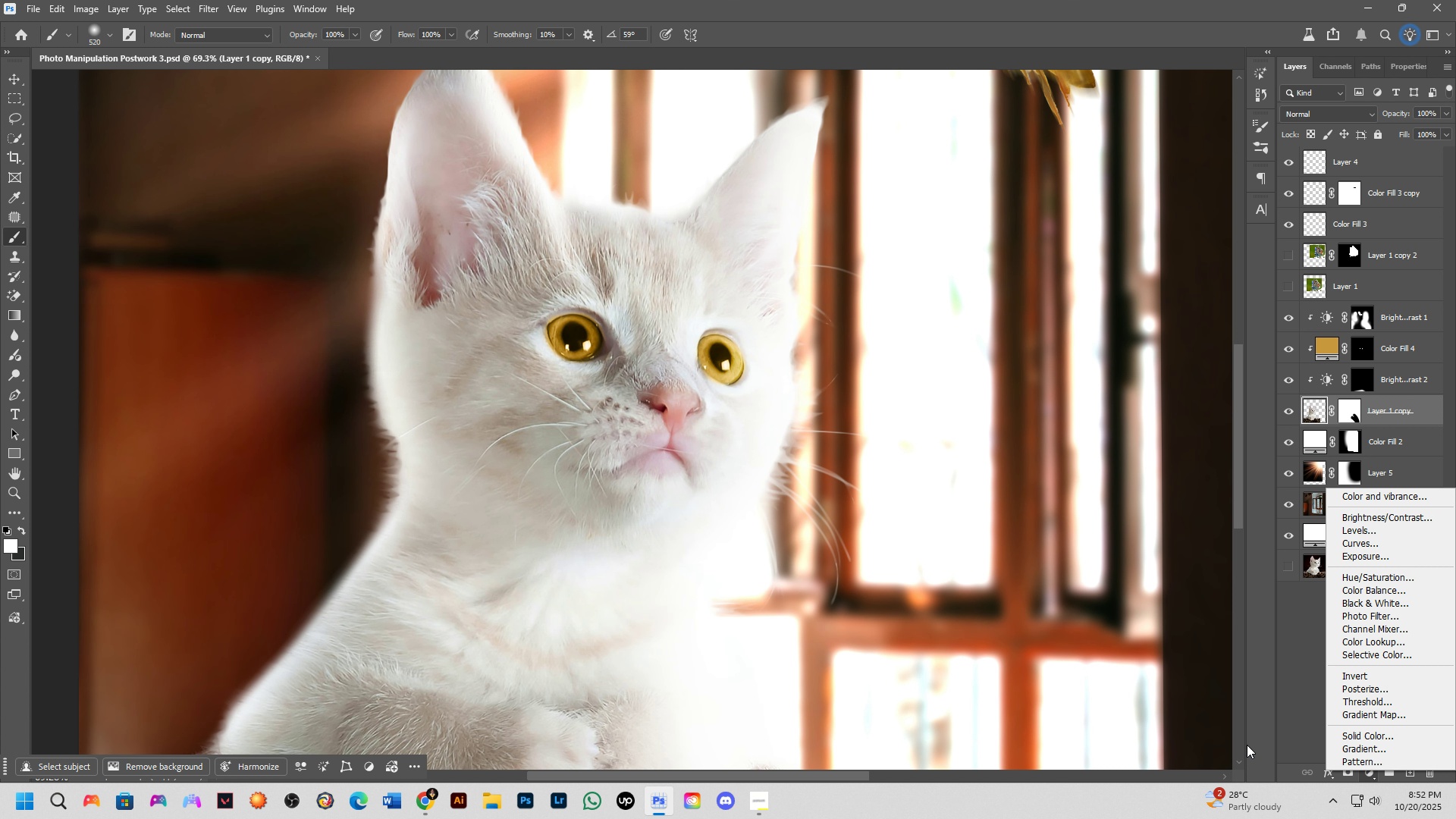 
wait(20.43)
 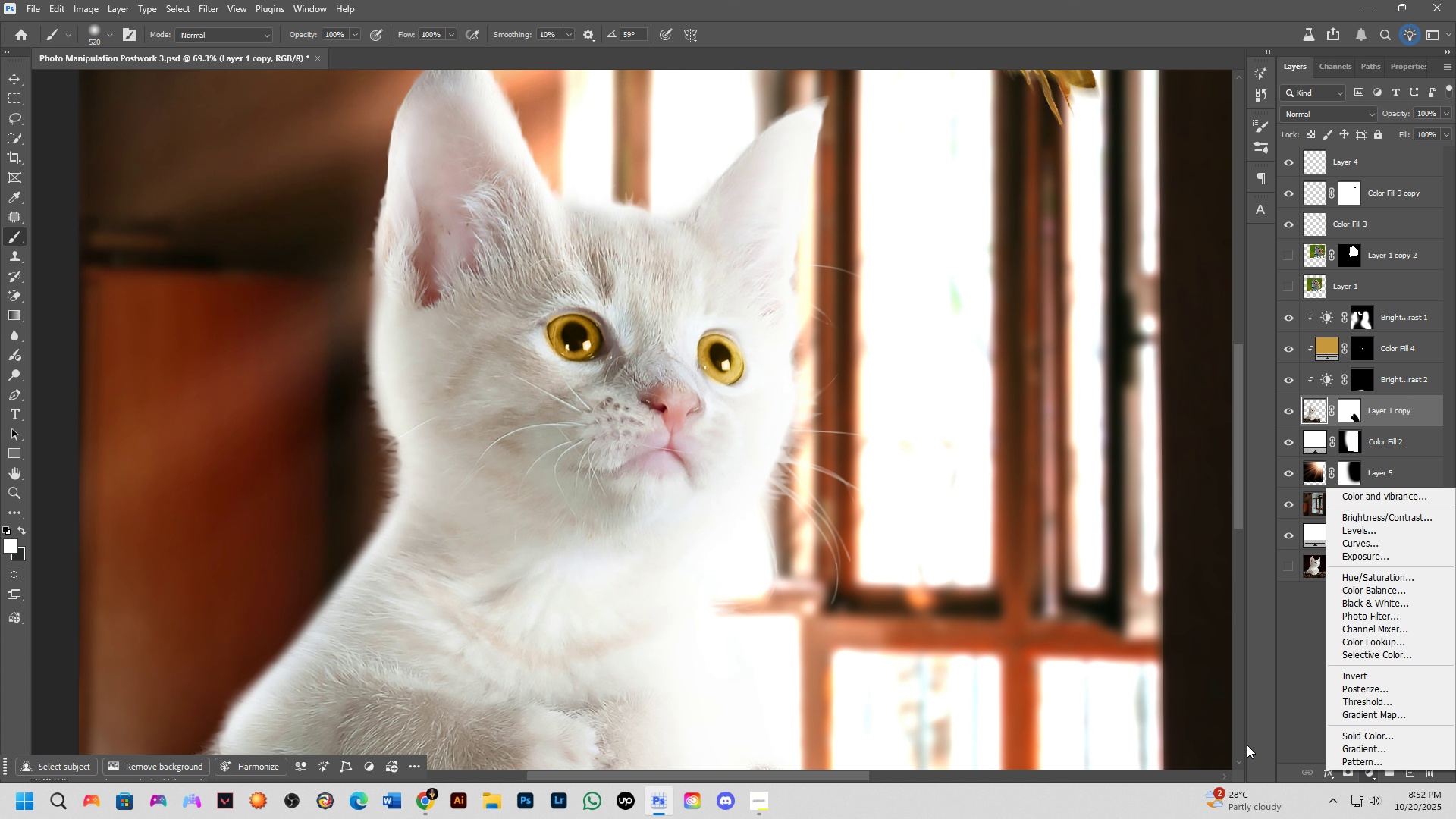 
scroll: coordinate [580, 540], scroll_direction: down, amount: 6.0
 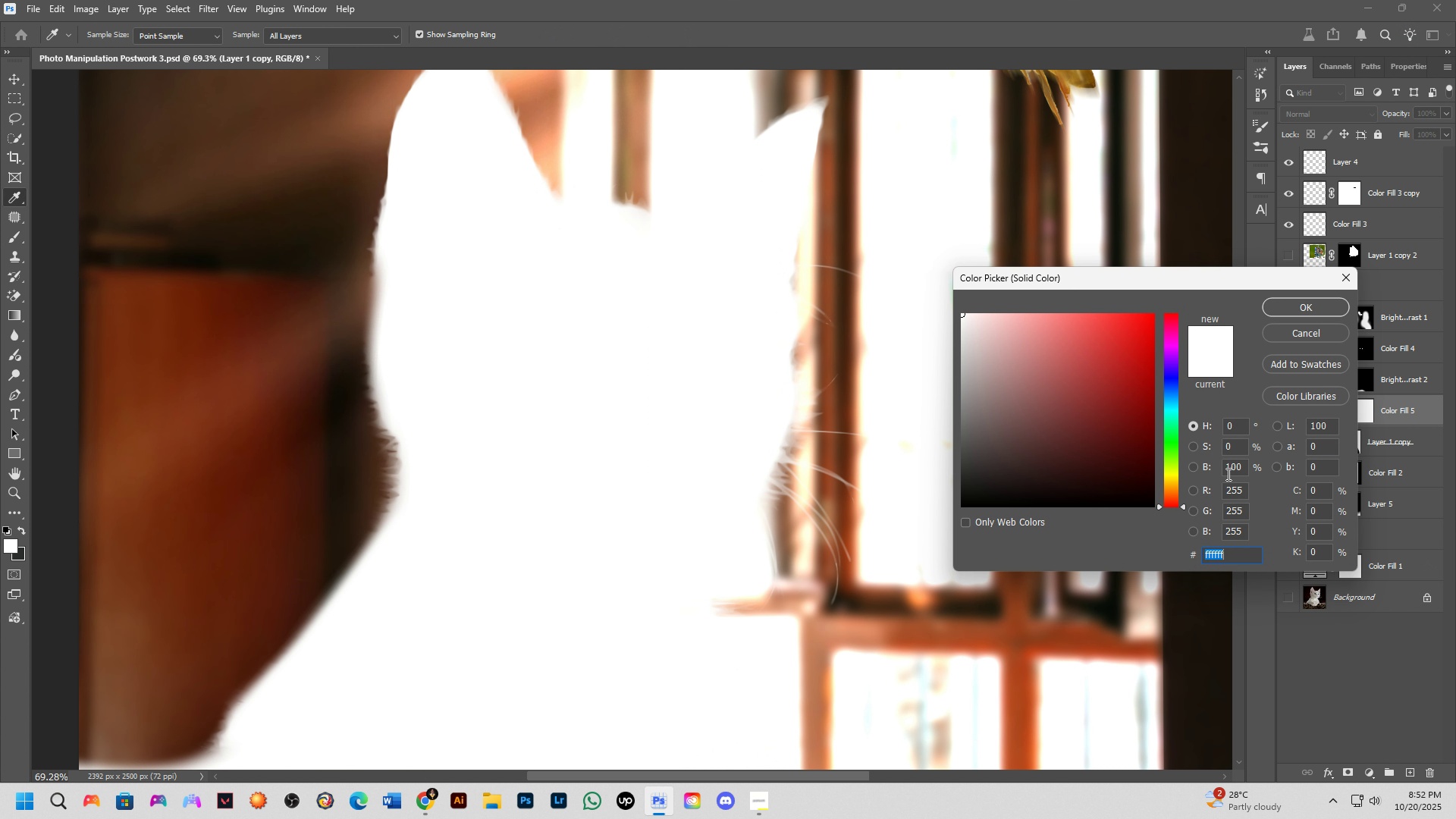 
left_click_drag(start_coordinate=[1170, 365], to_coordinate=[1159, 297])
 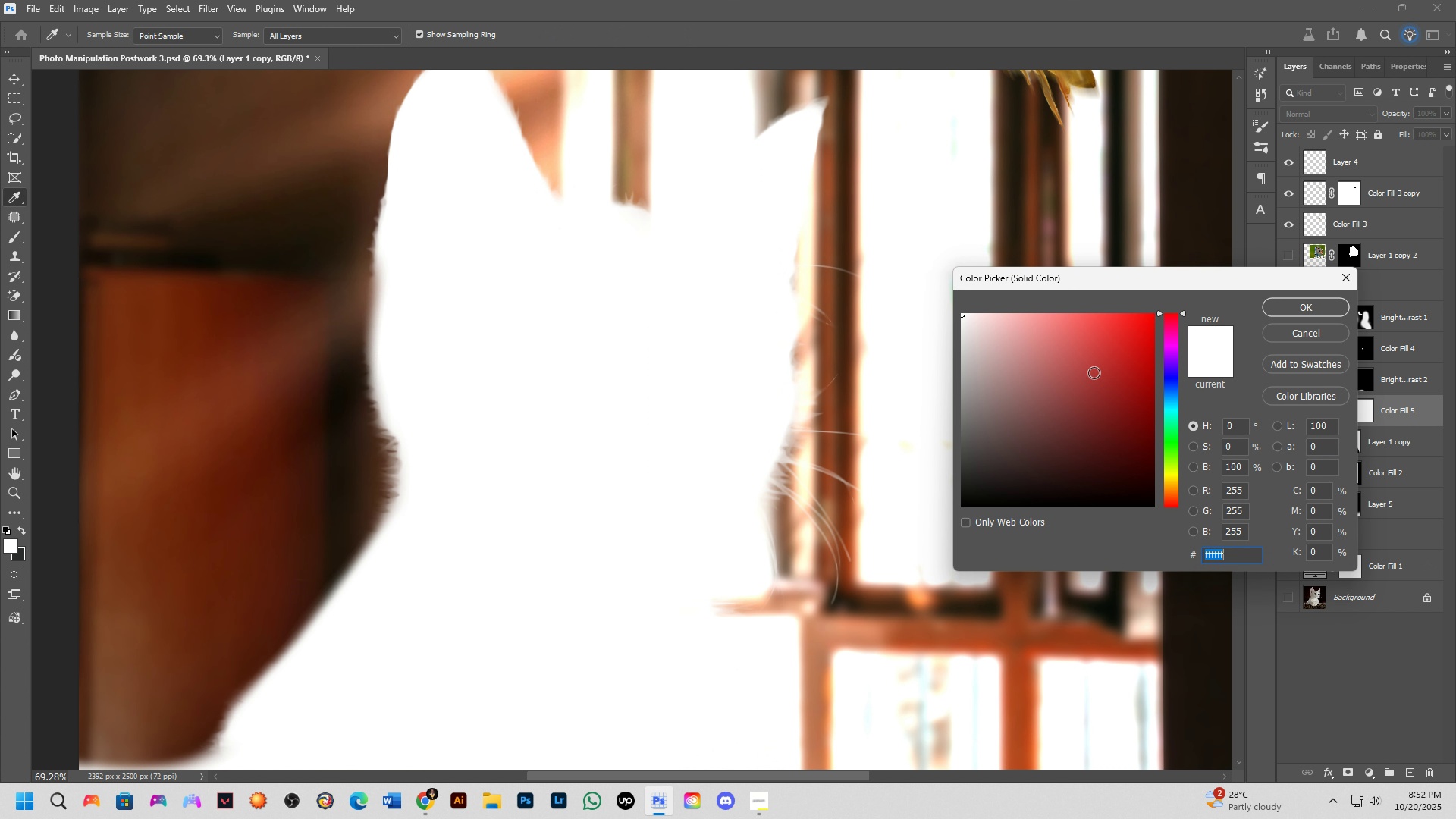 
left_click_drag(start_coordinate=[1094, 372], to_coordinate=[1081, 378])
 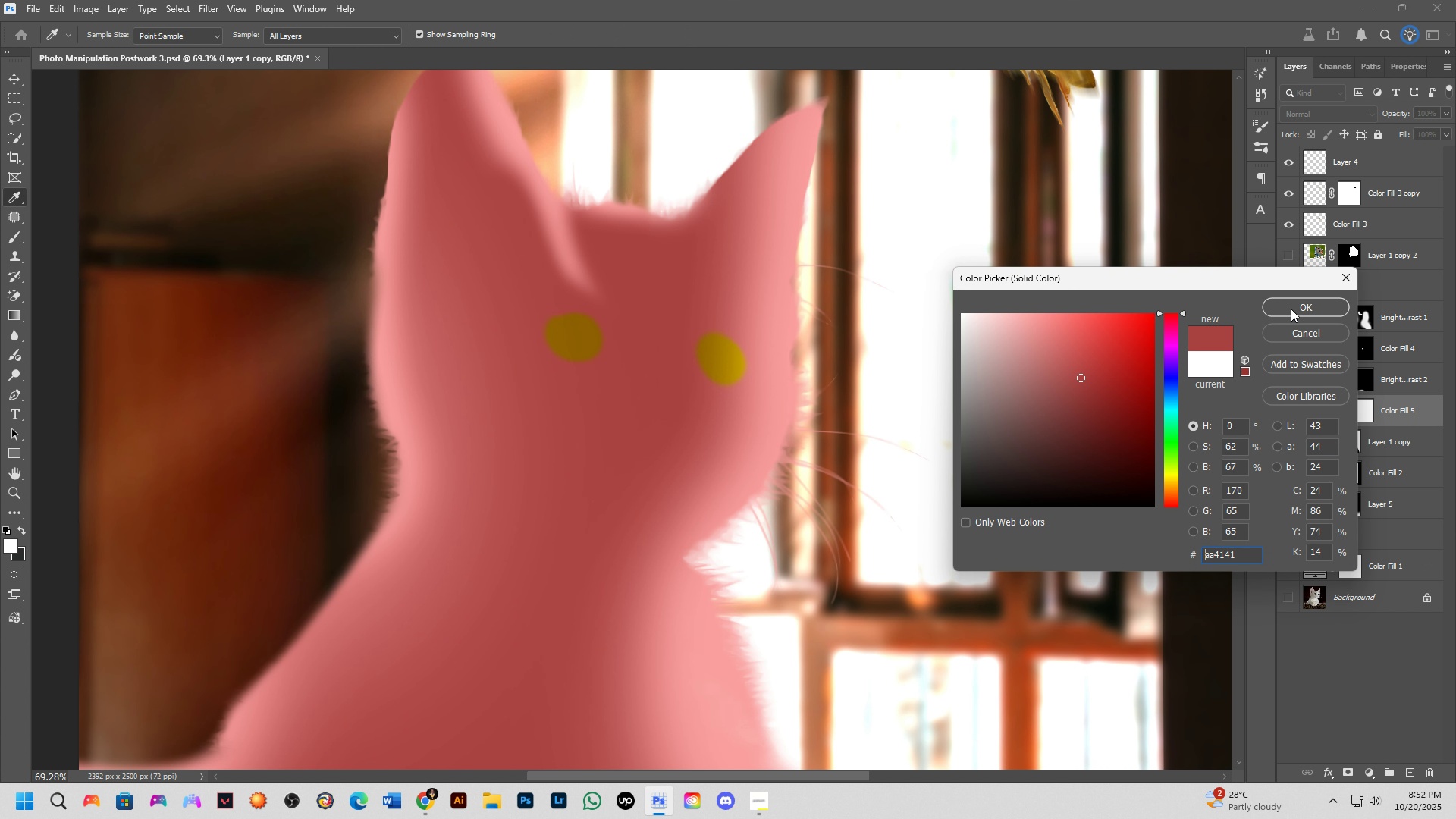 
left_click([1291, 303])
 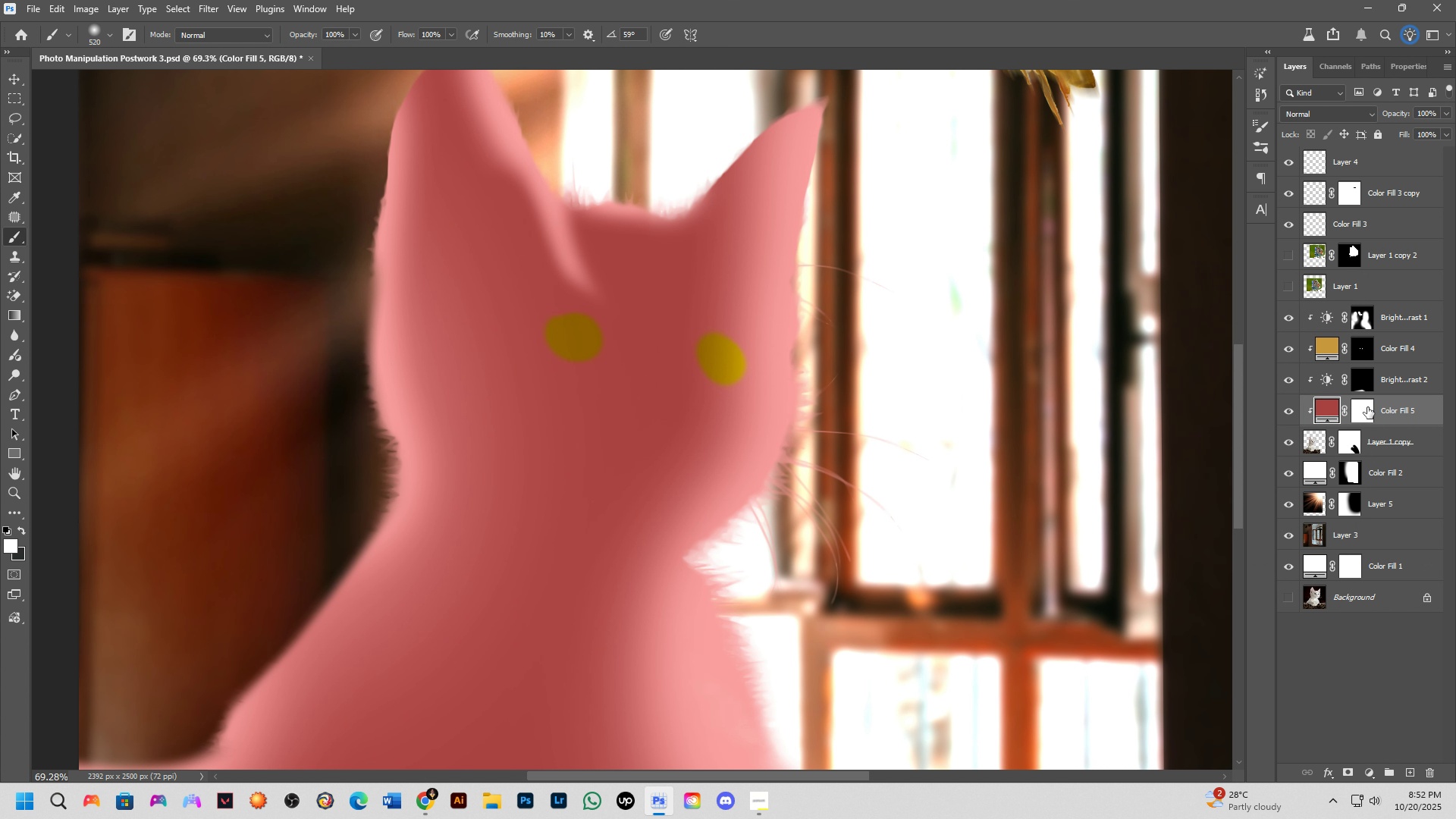 
left_click([1367, 407])
 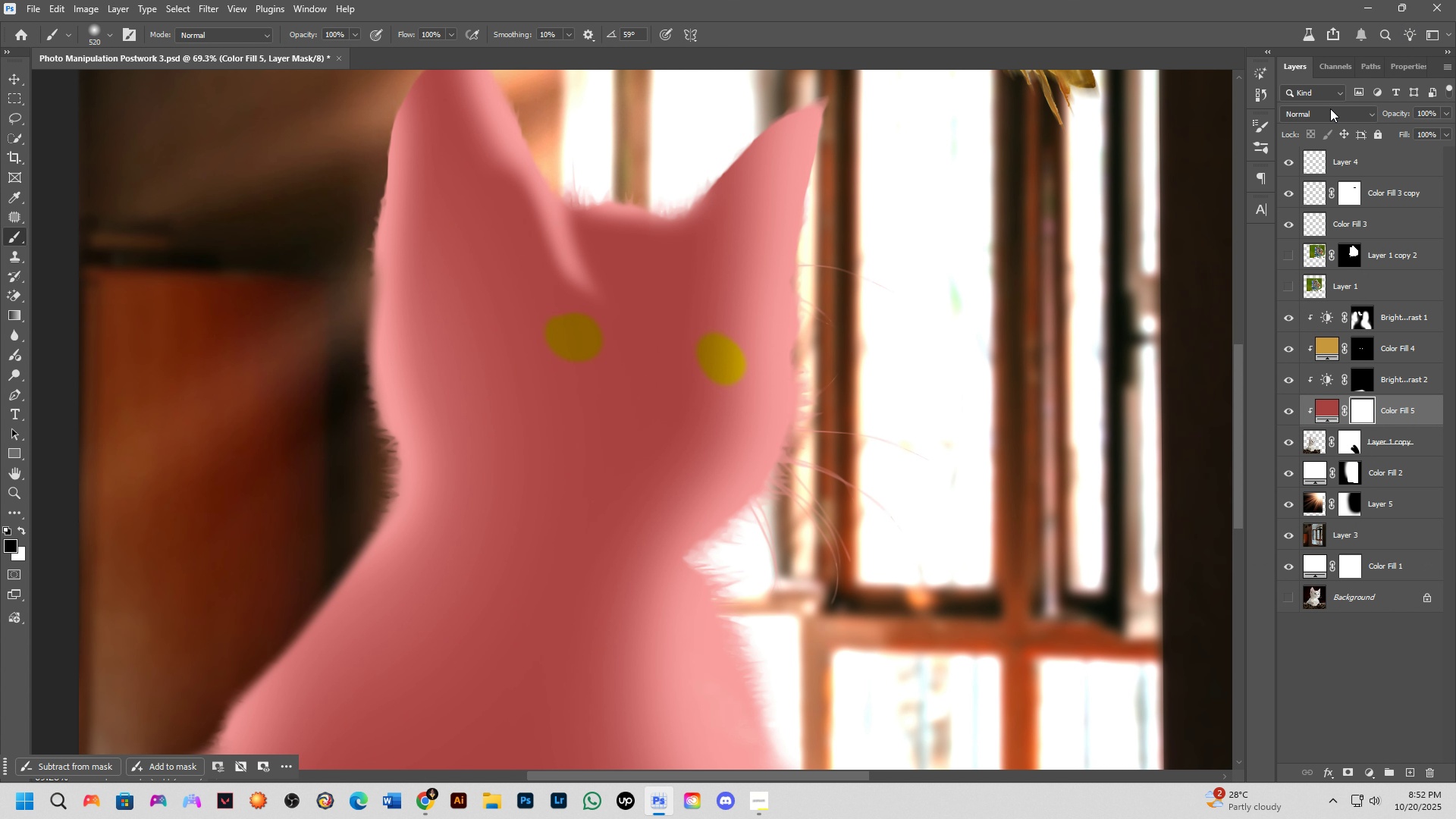 
left_click([1330, 108])
 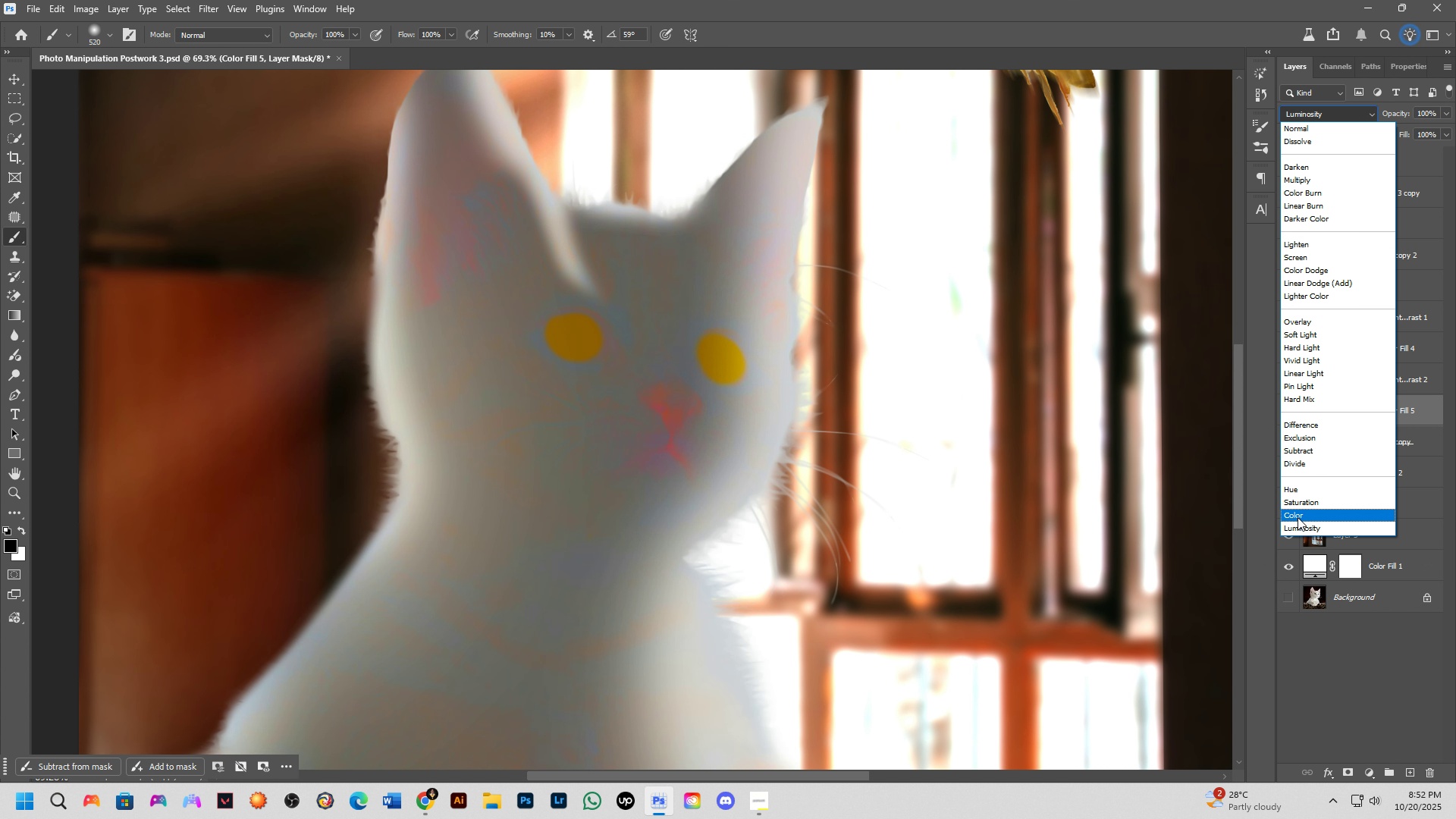 
left_click([1297, 516])
 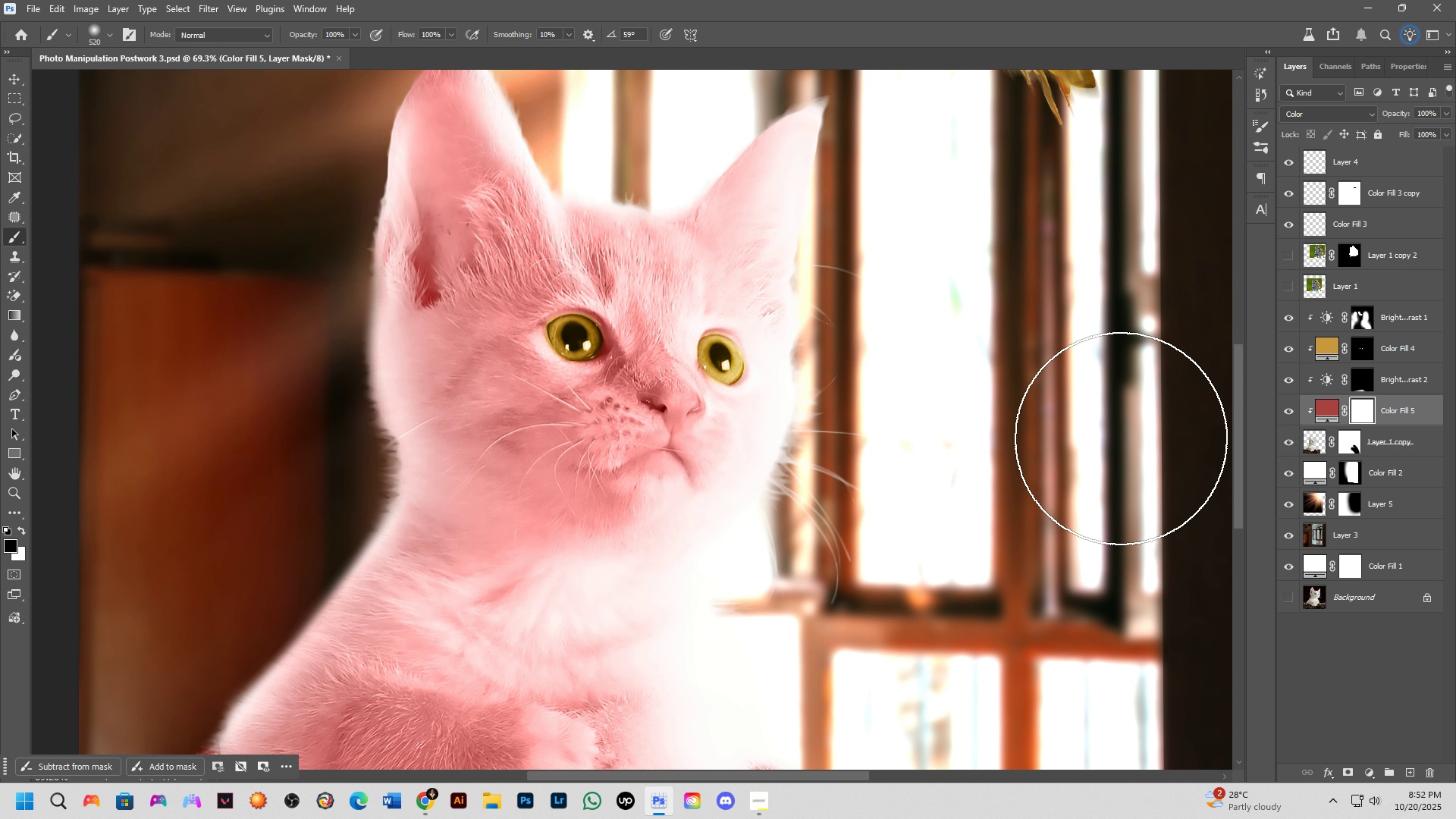 
key(Control+I)
 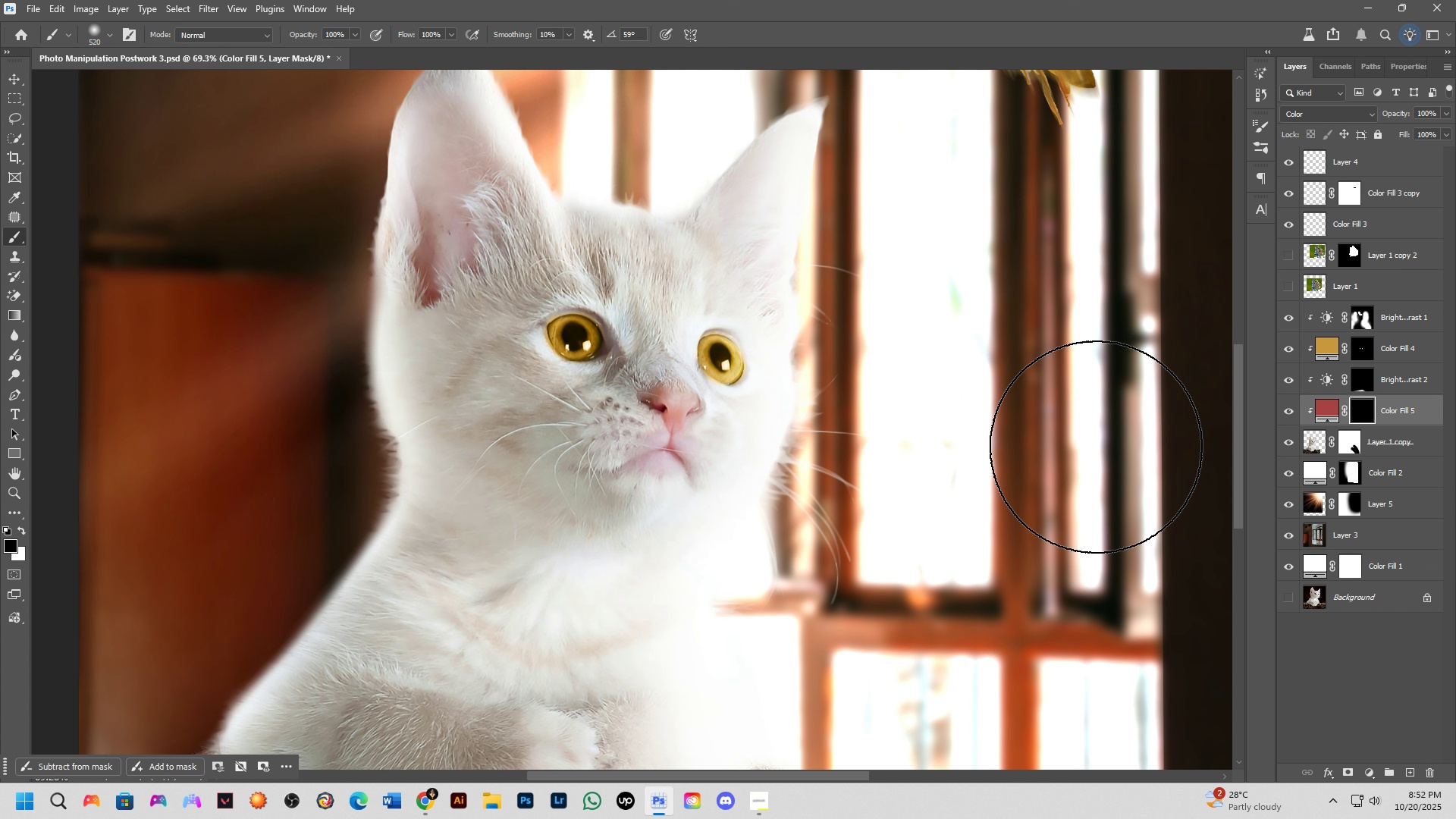 
key(B)
 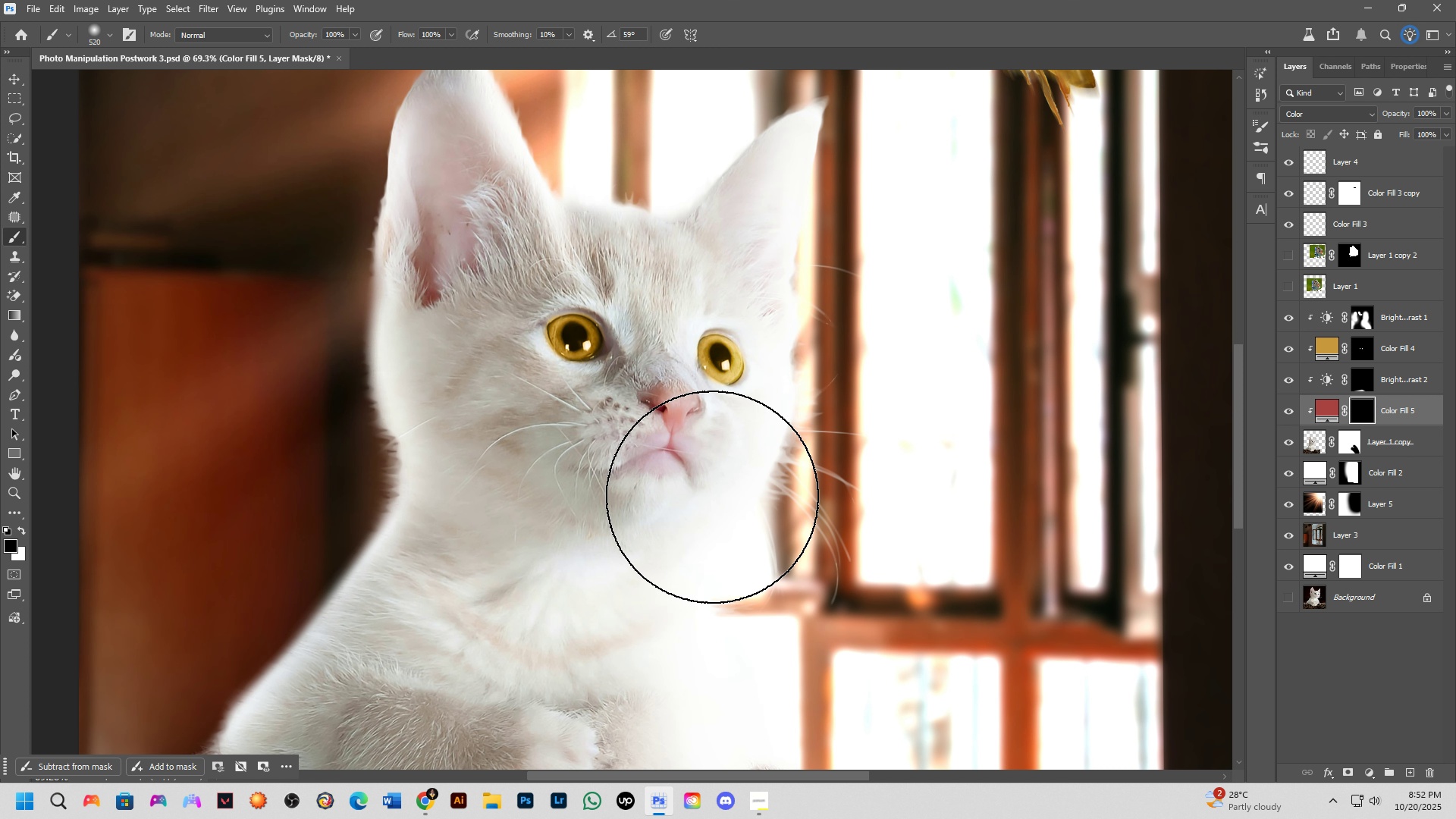 
hold_key(key=AltLeft, duration=1.2)
 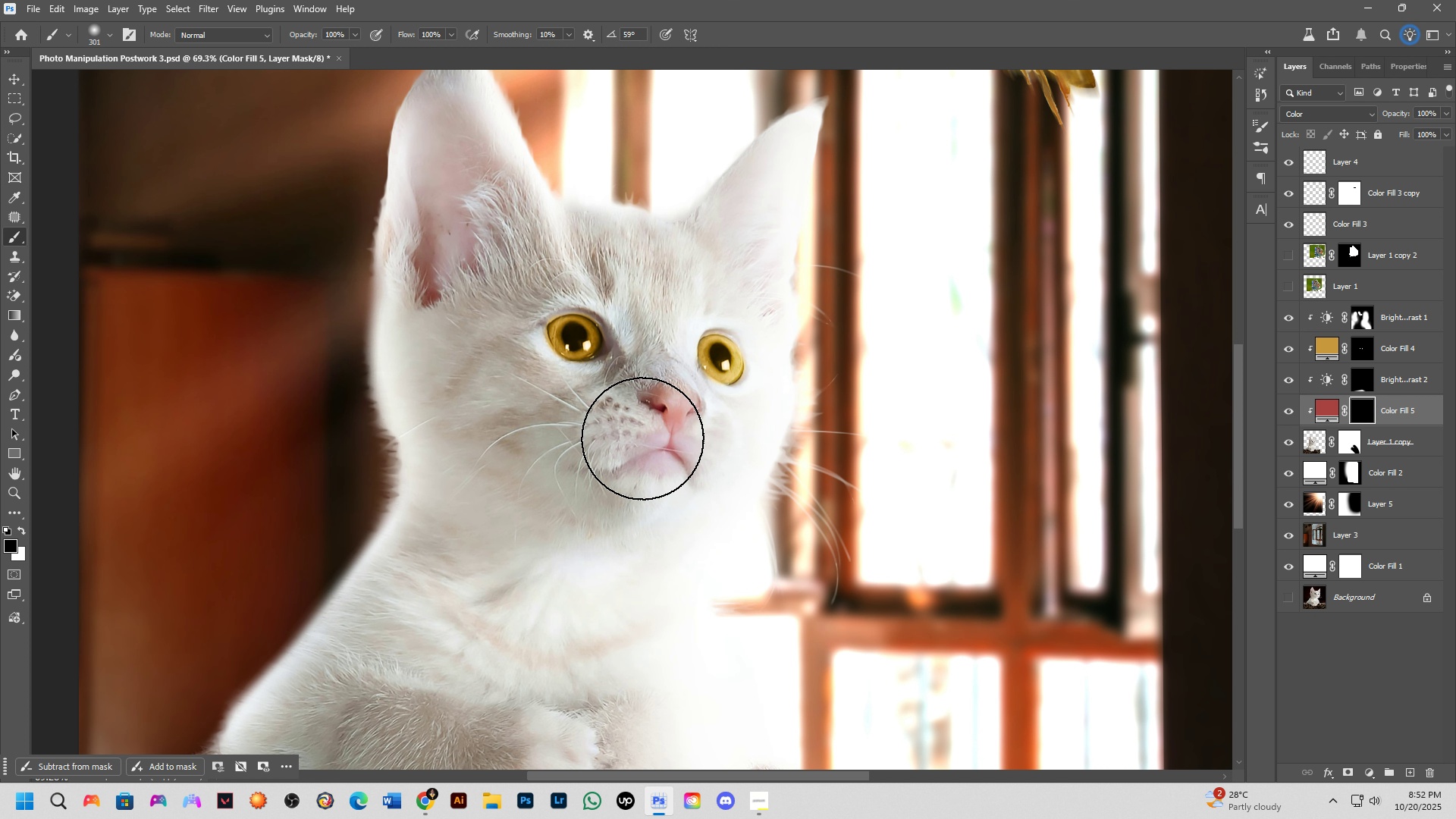 
hold_key(key=AltLeft, duration=0.46)
 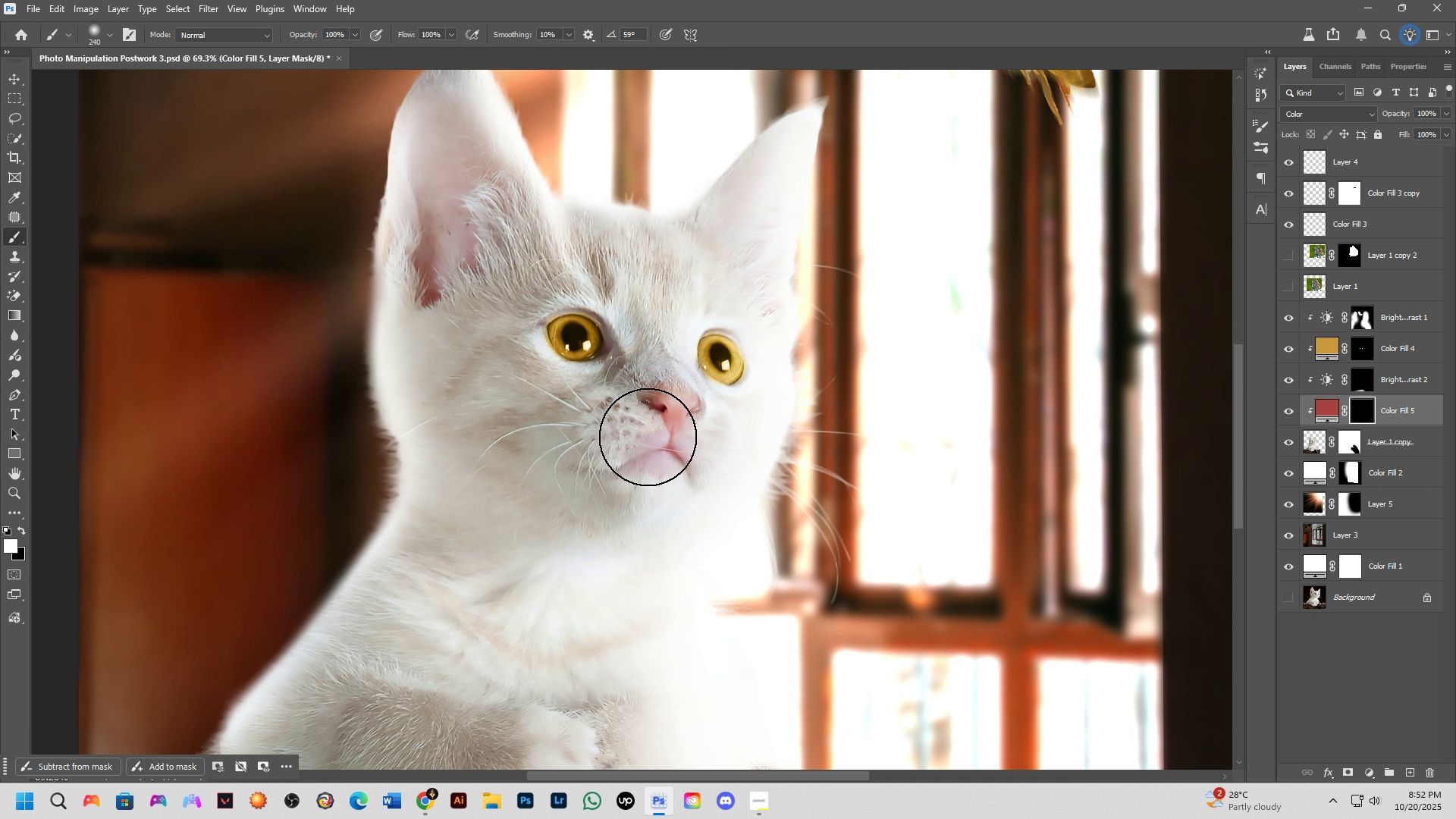 
key(X)
 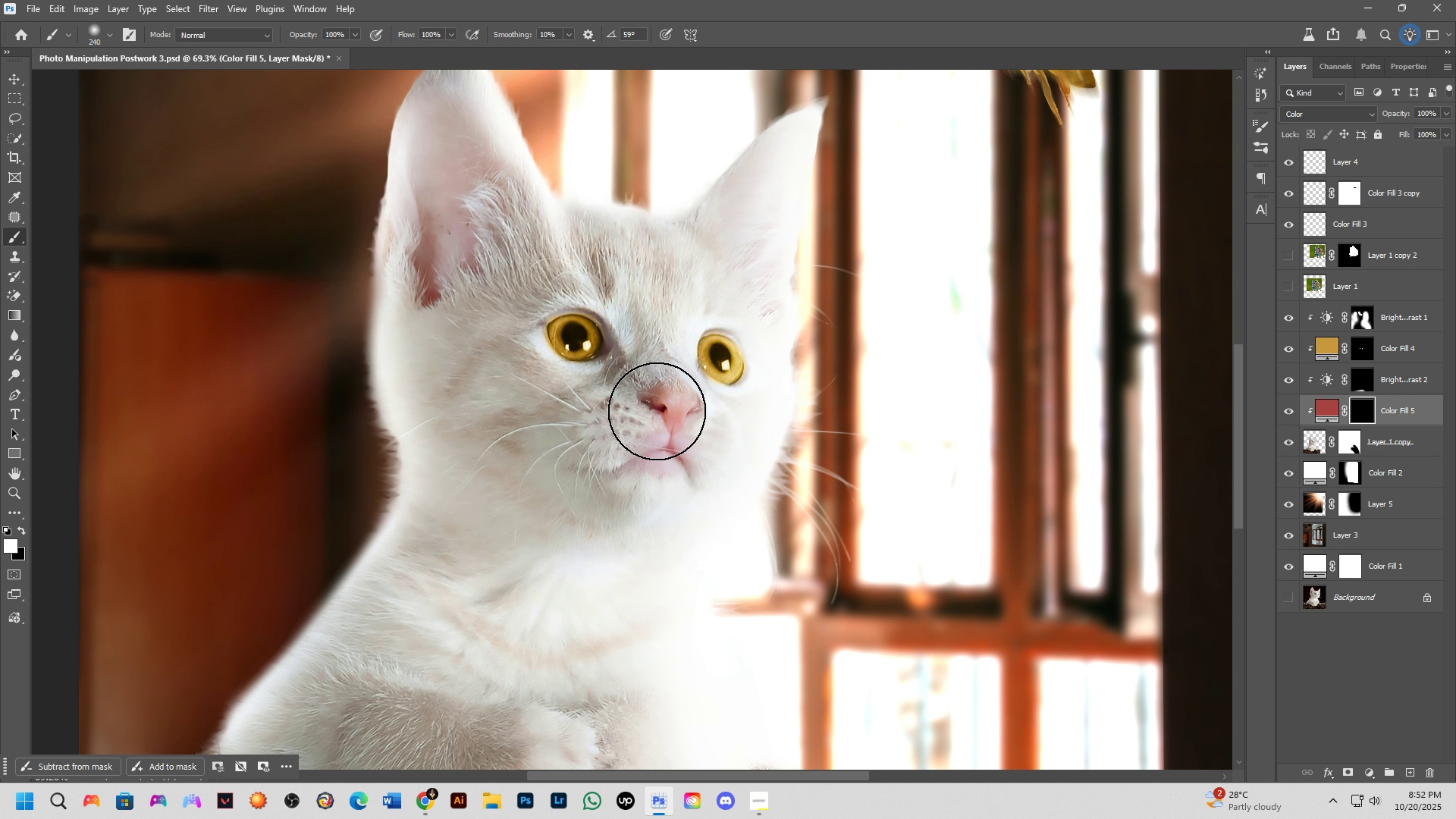 
left_click_drag(start_coordinate=[657, 411], to_coordinate=[664, 421])
 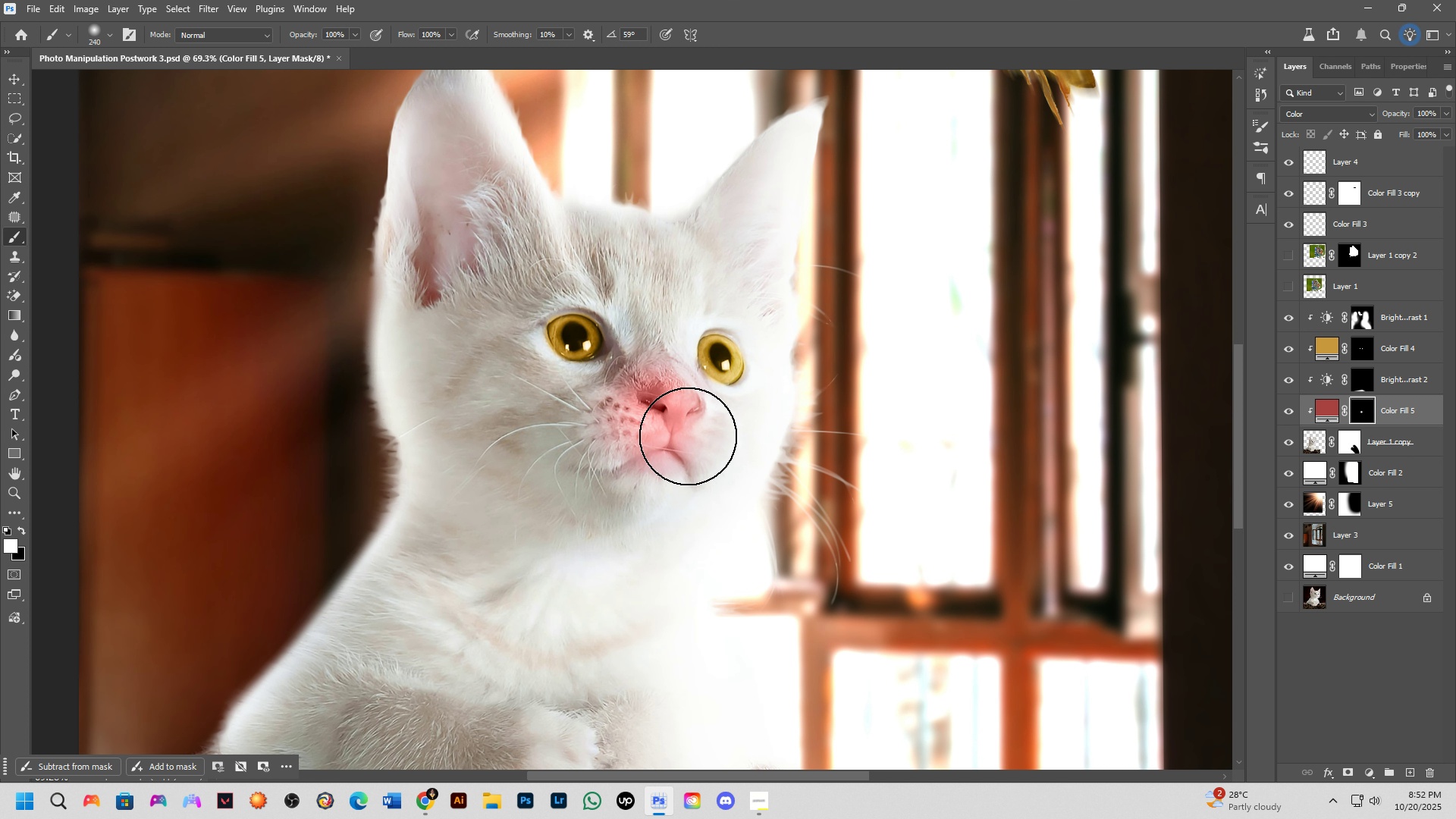 
left_click([688, 436])
 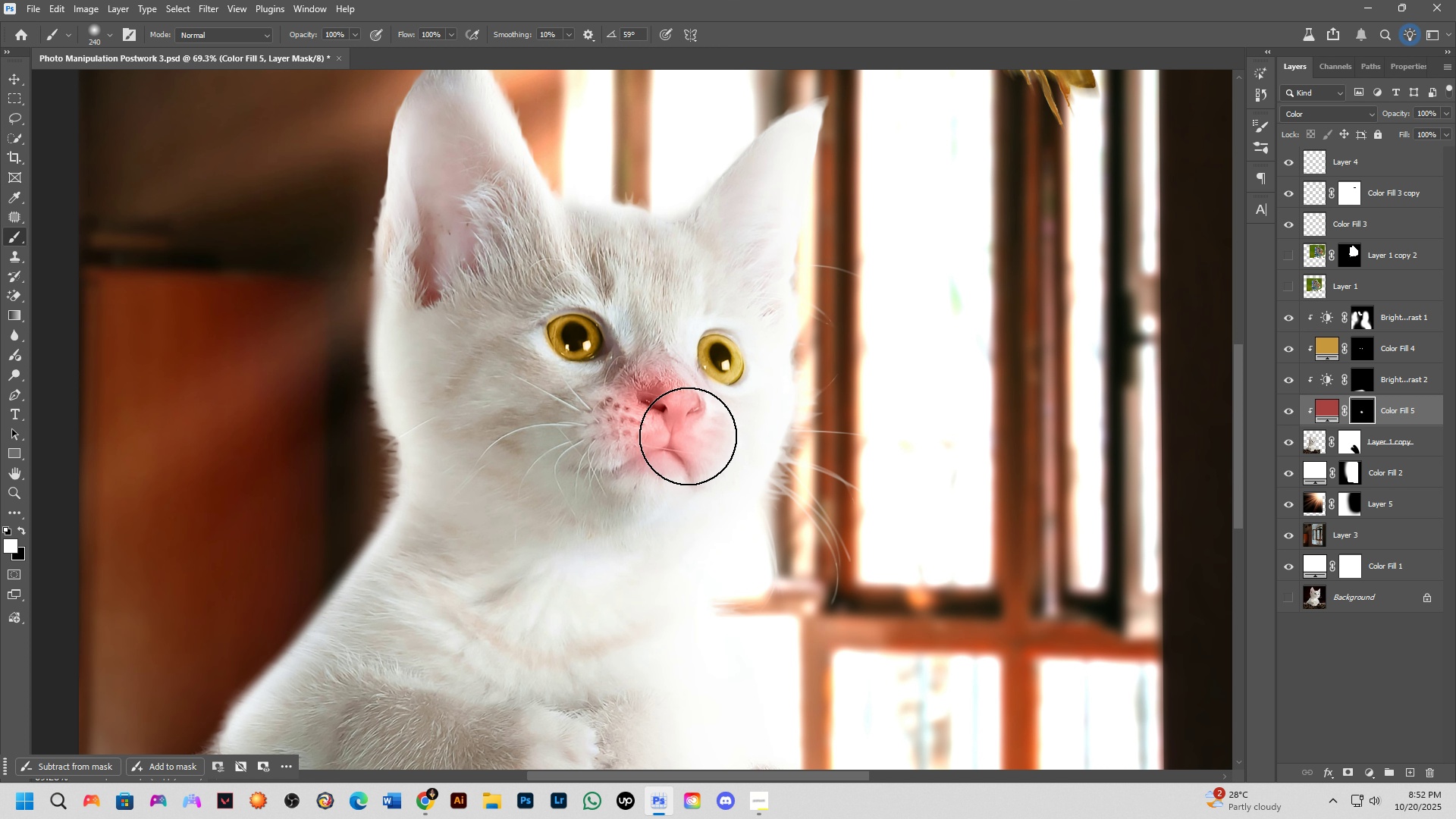 
key(X)
 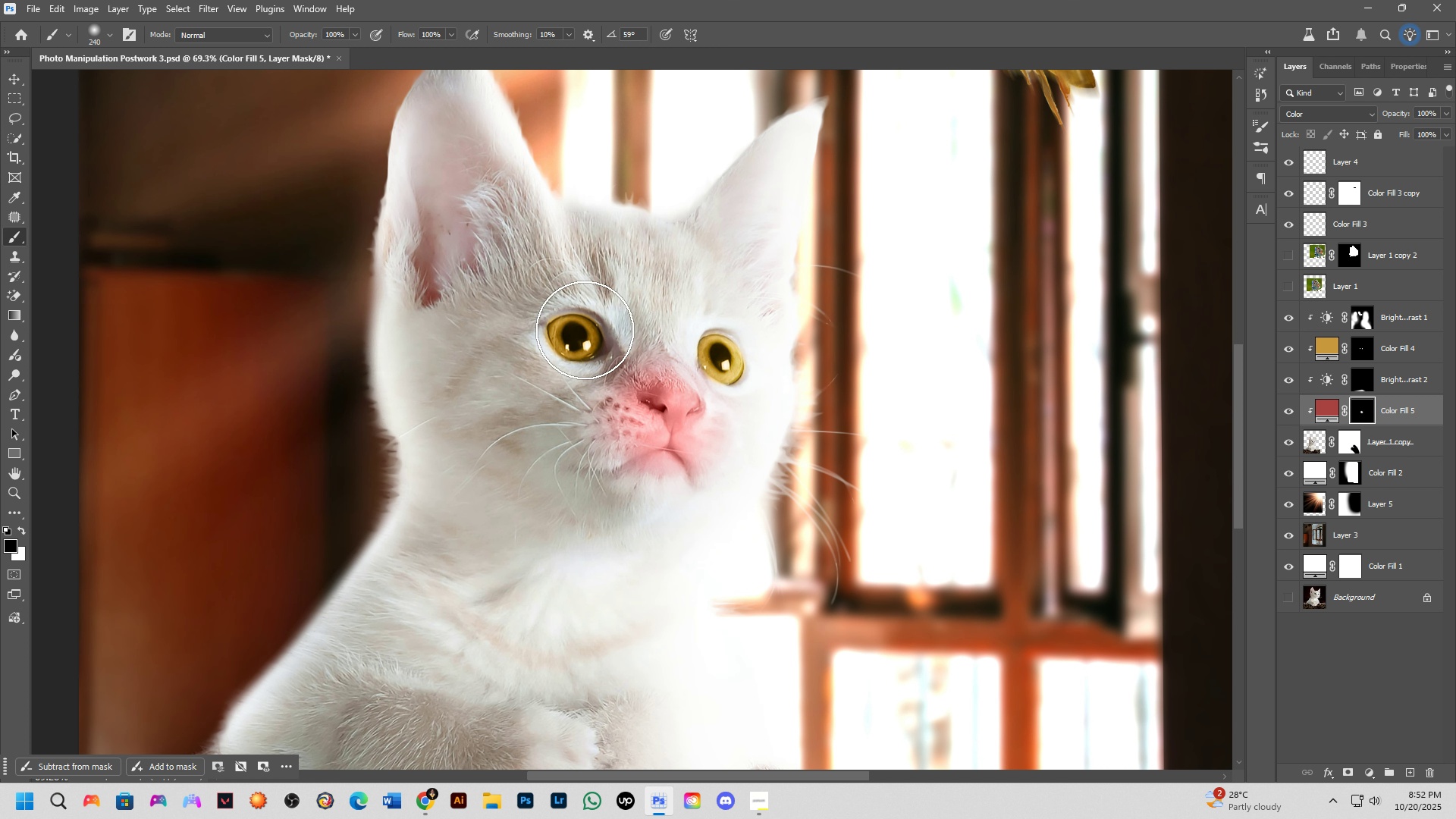 
left_click_drag(start_coordinate=[585, 330], to_coordinate=[601, 415])
 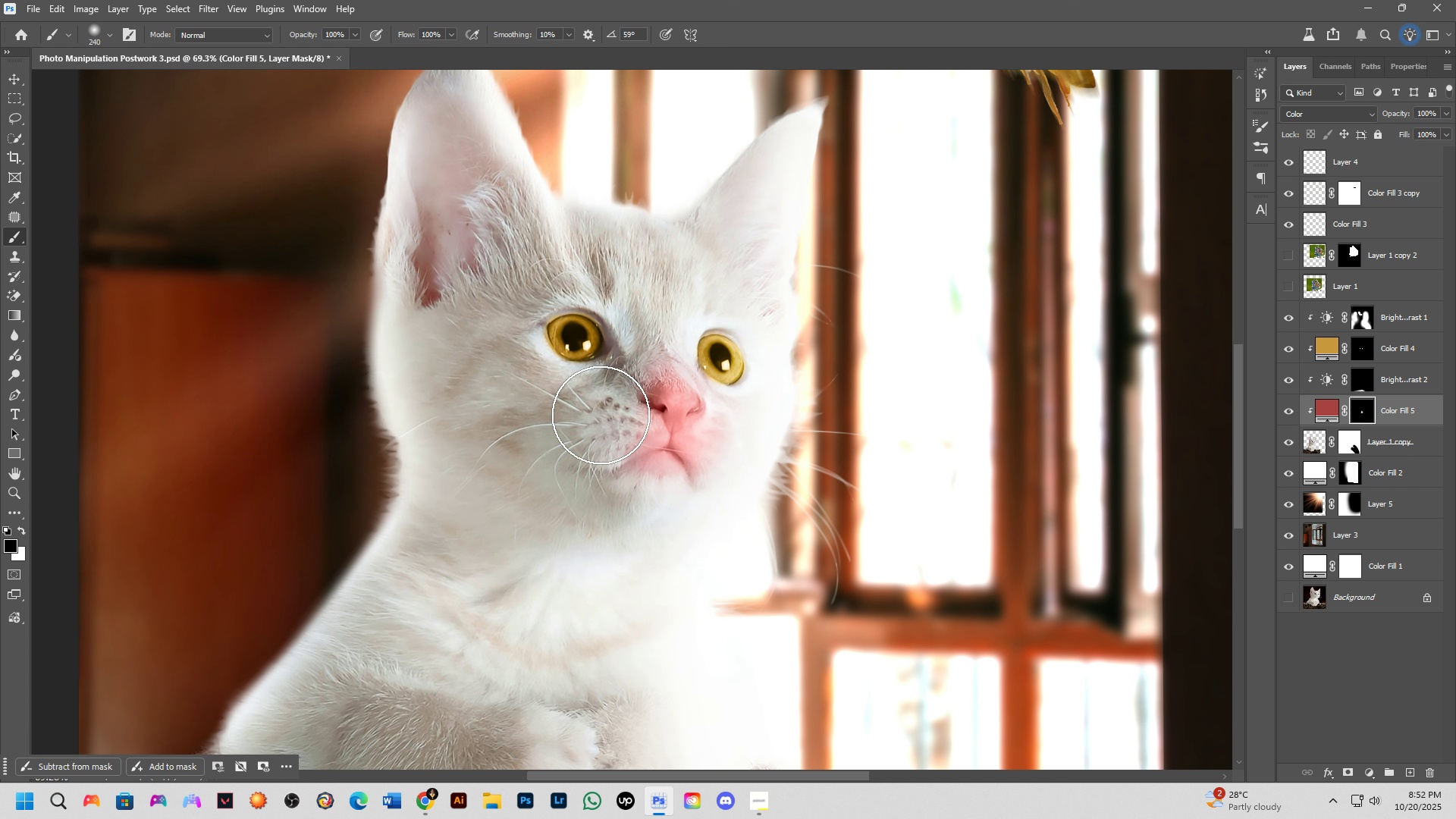 
left_click([601, 415])
 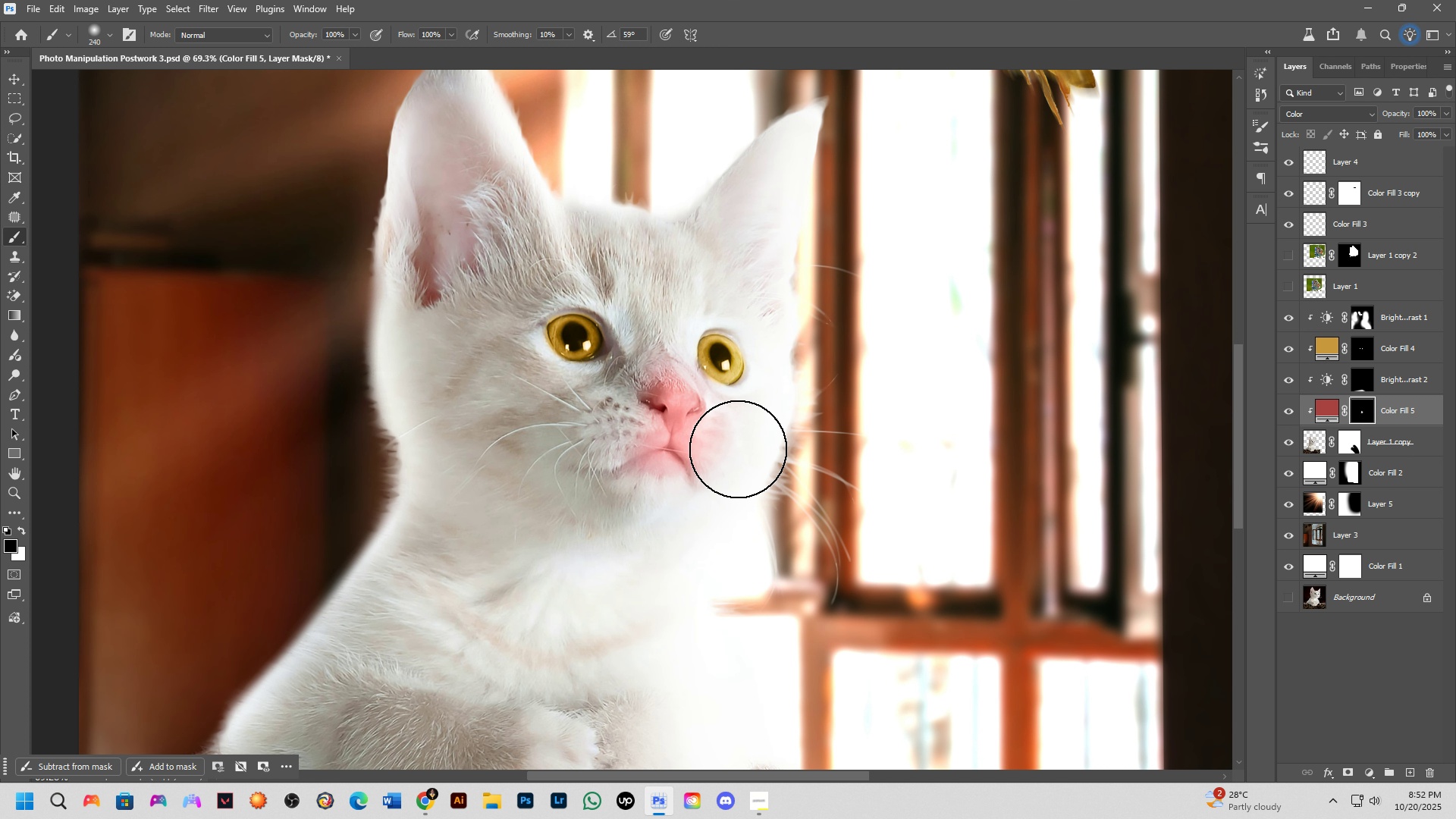 
left_click([737, 448])
 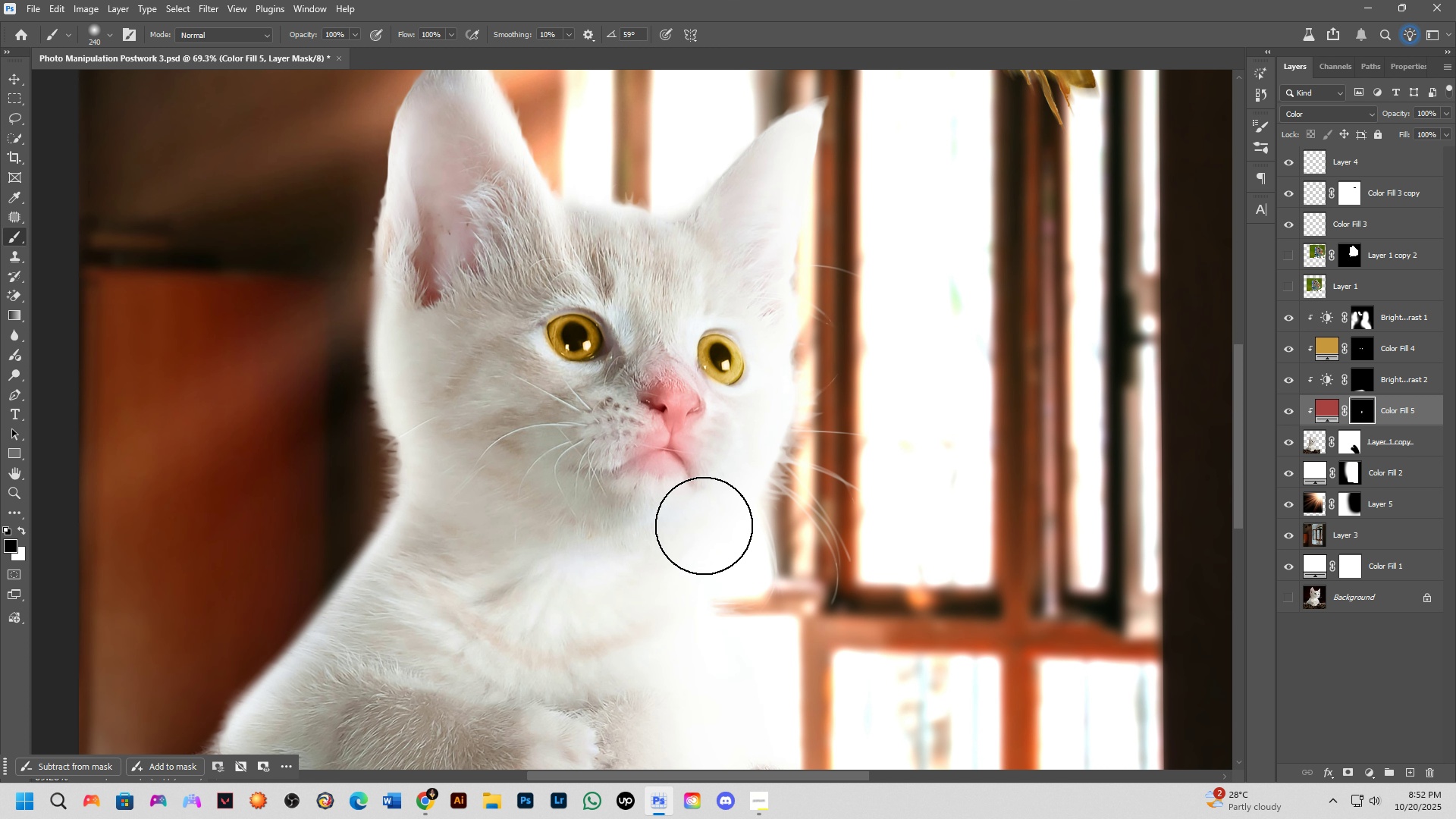 
scroll: coordinate [715, 535], scroll_direction: down, amount: 12.0
 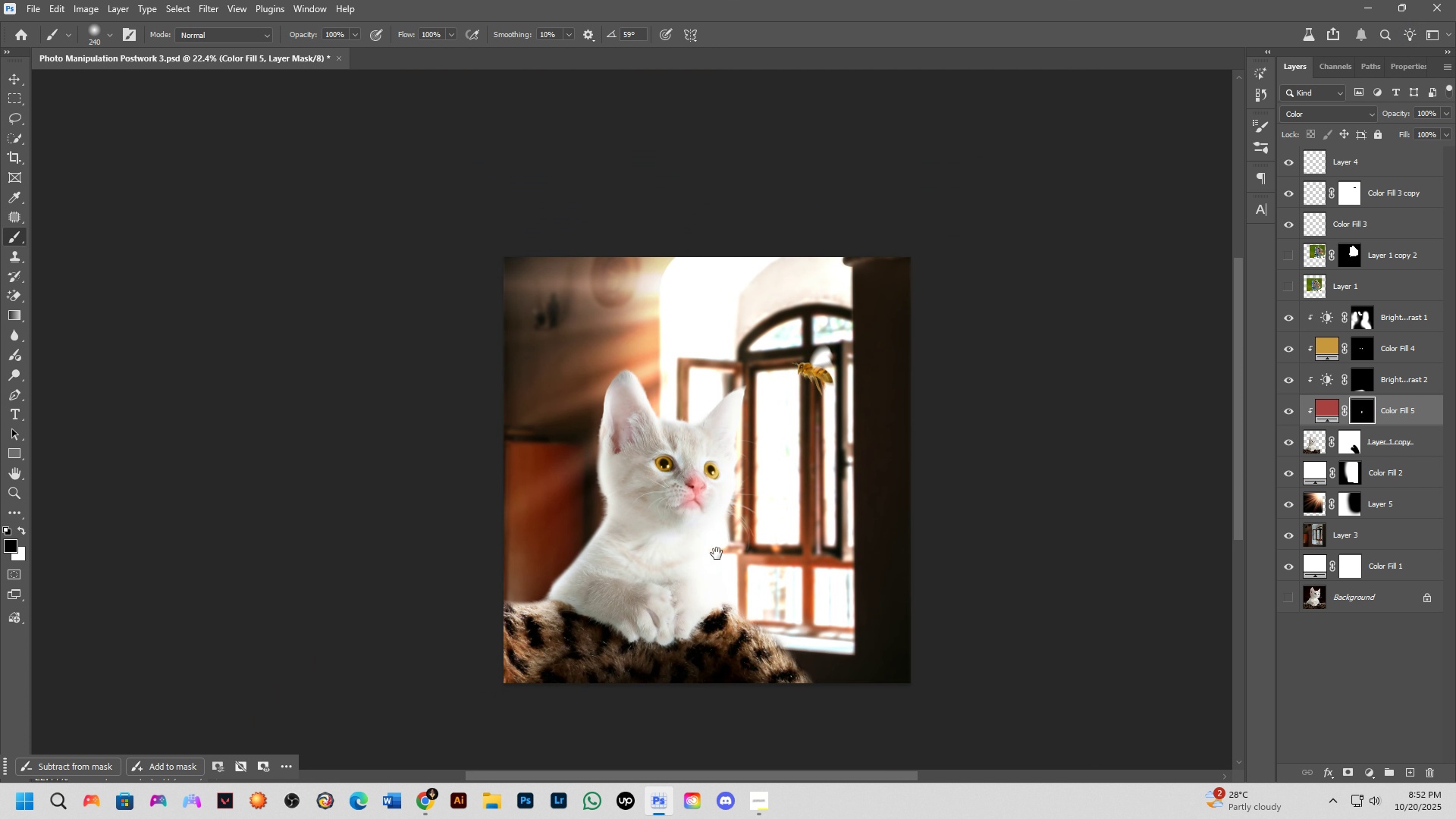 
hold_key(key=Space, duration=0.47)
 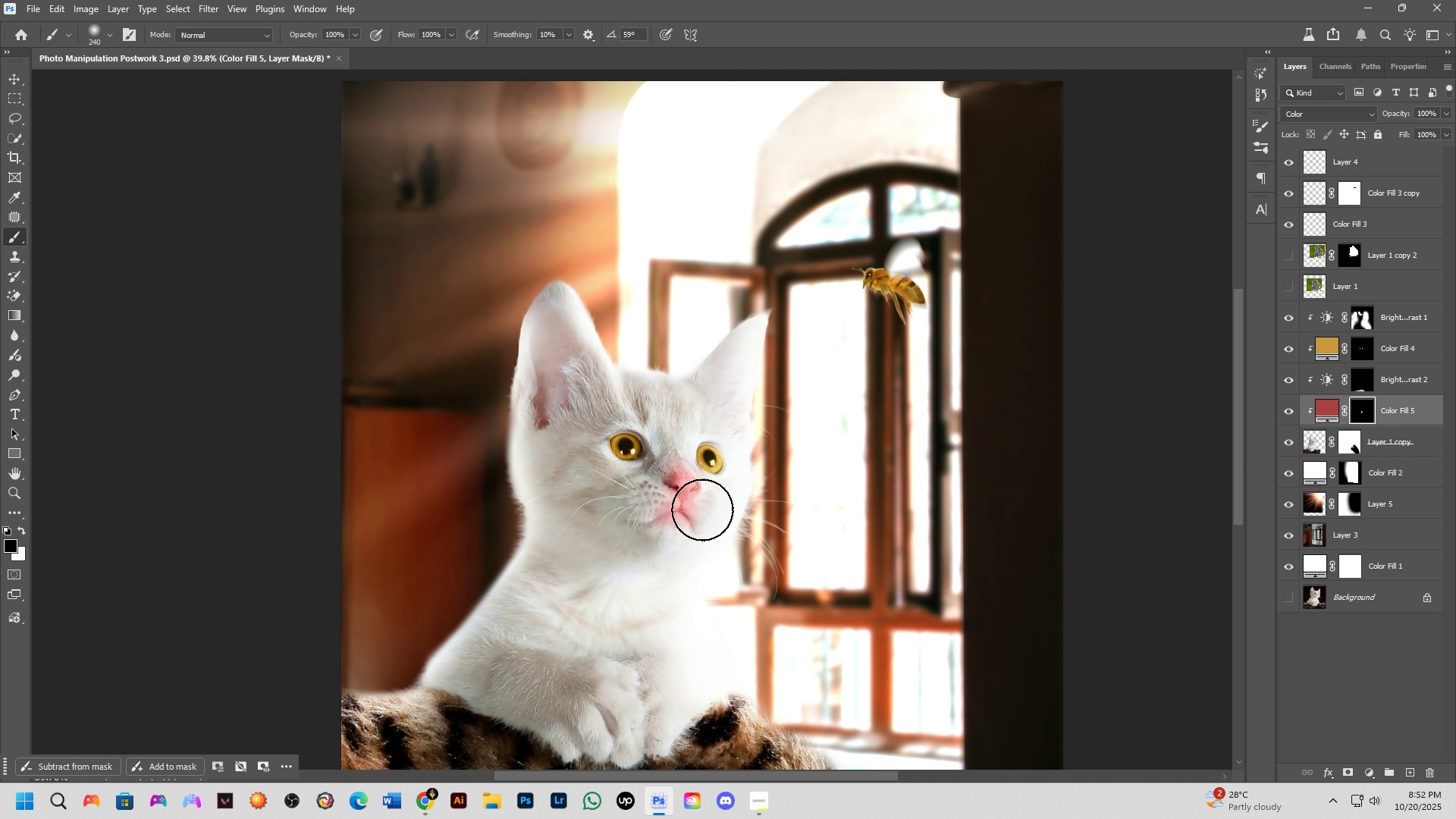 
left_click_drag(start_coordinate=[717, 554], to_coordinate=[717, 566])
 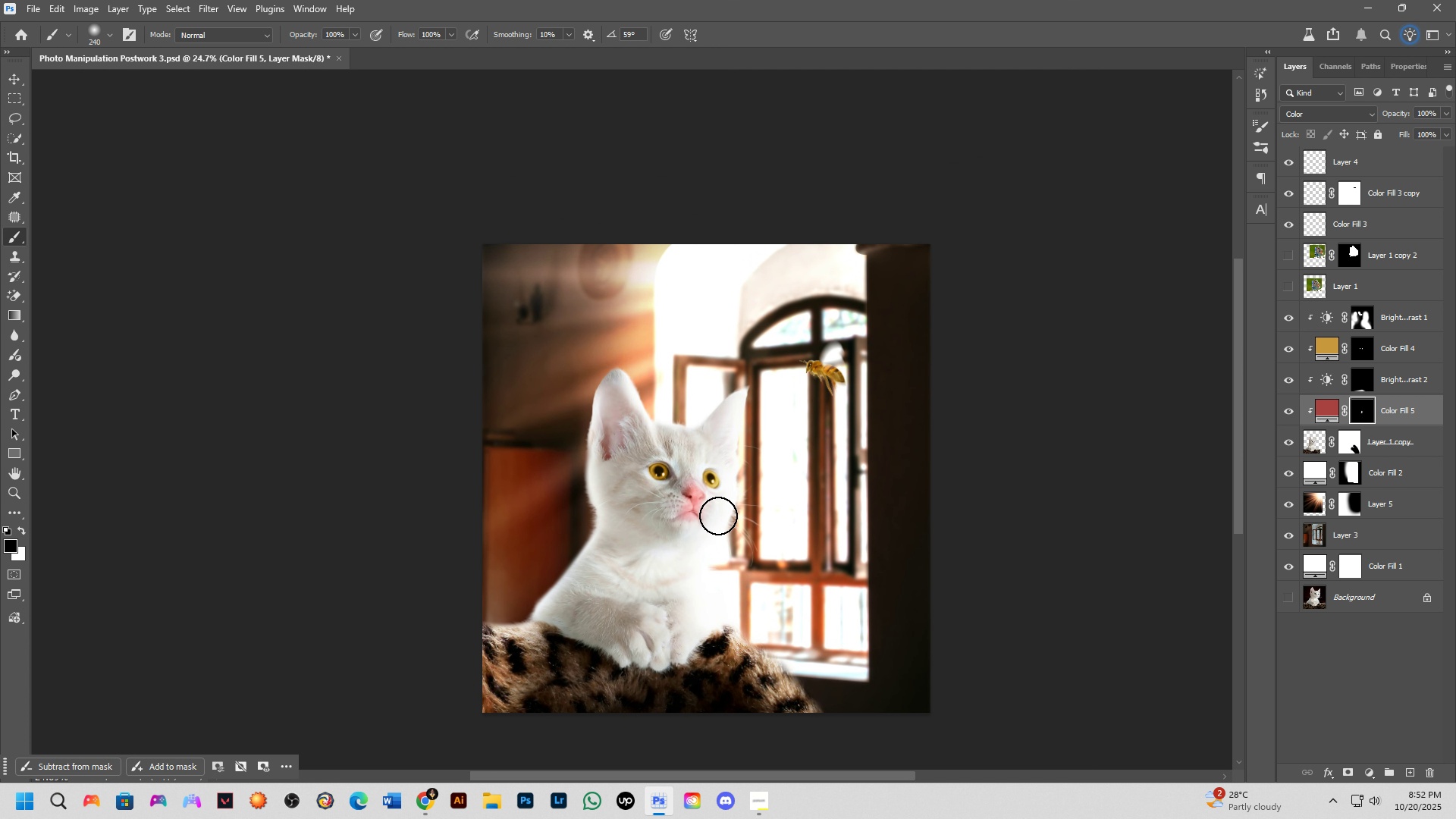 
scroll: coordinate [689, 509], scroll_direction: up, amount: 19.0
 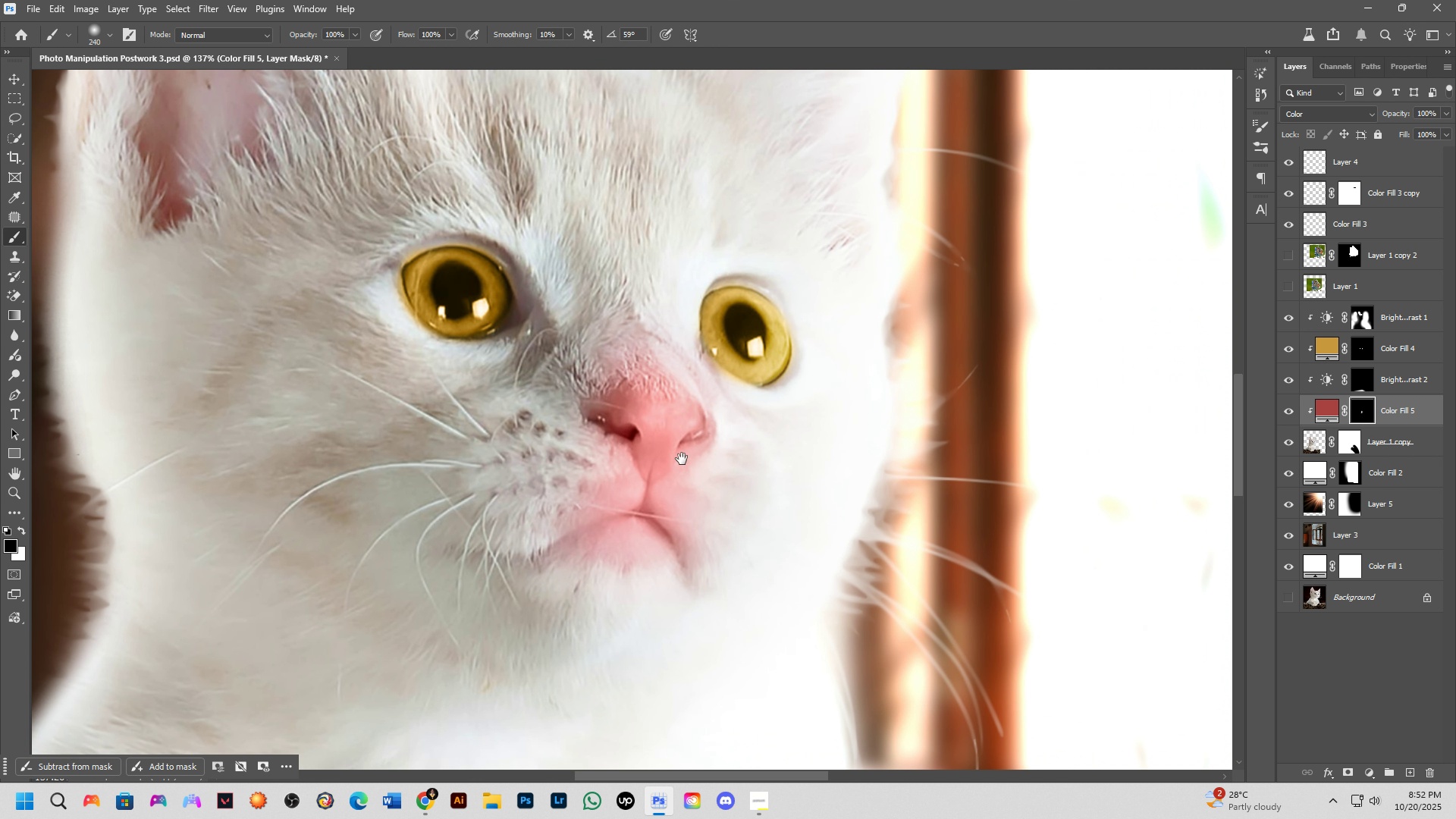 
hold_key(key=Space, duration=0.62)
 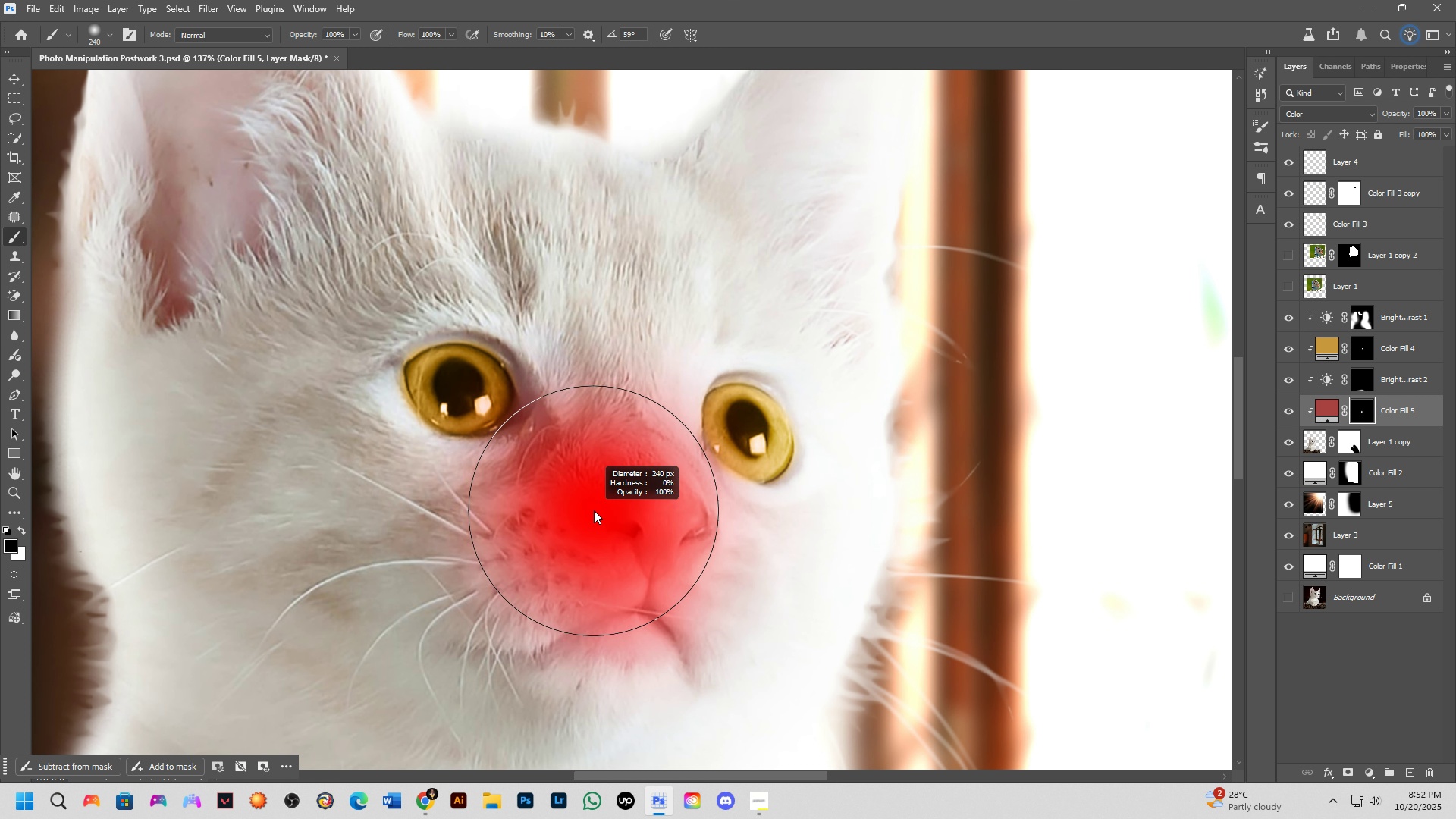 
left_click_drag(start_coordinate=[680, 455], to_coordinate=[682, 552])
 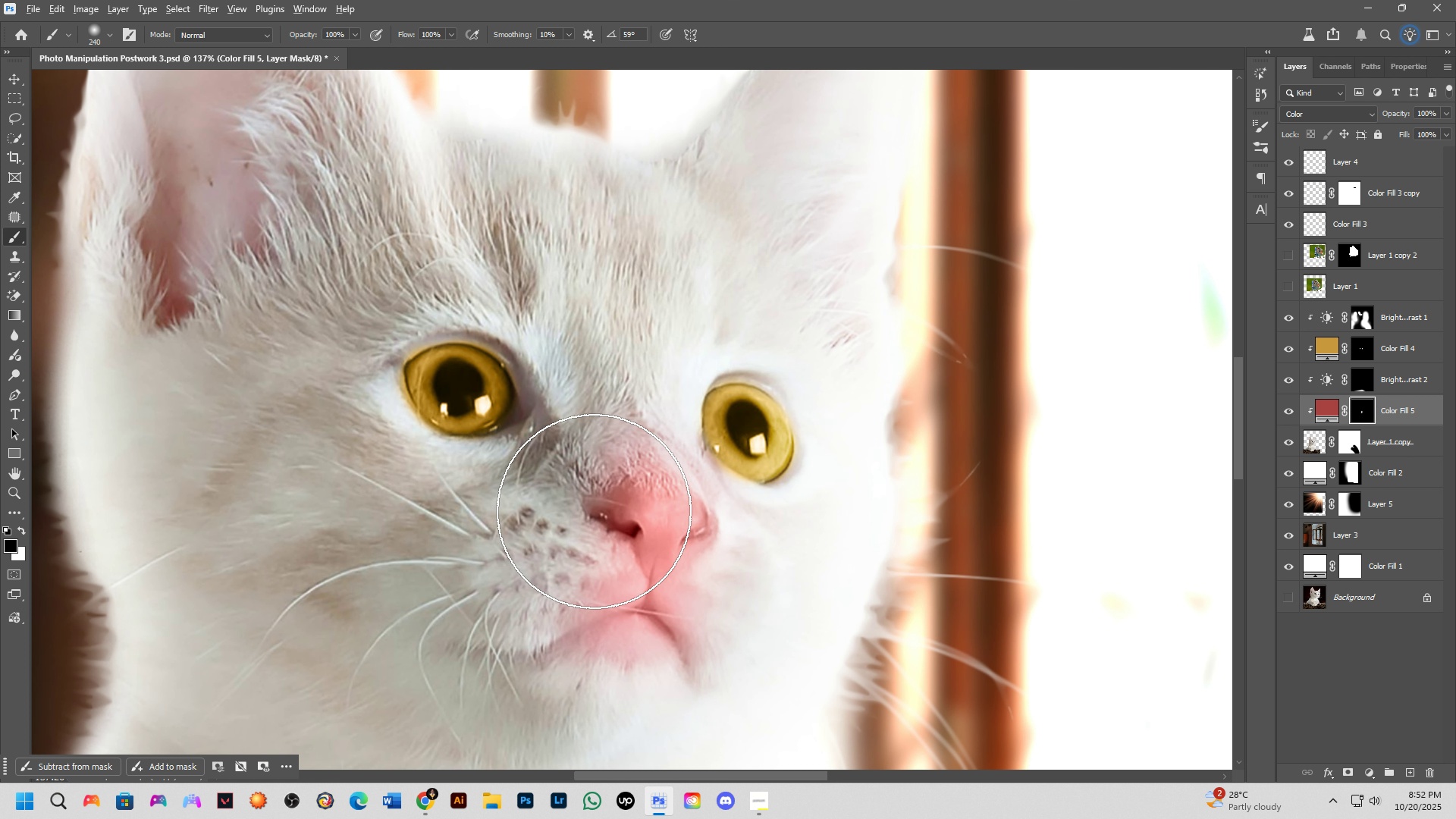 
hold_key(key=AltLeft, duration=1.13)
 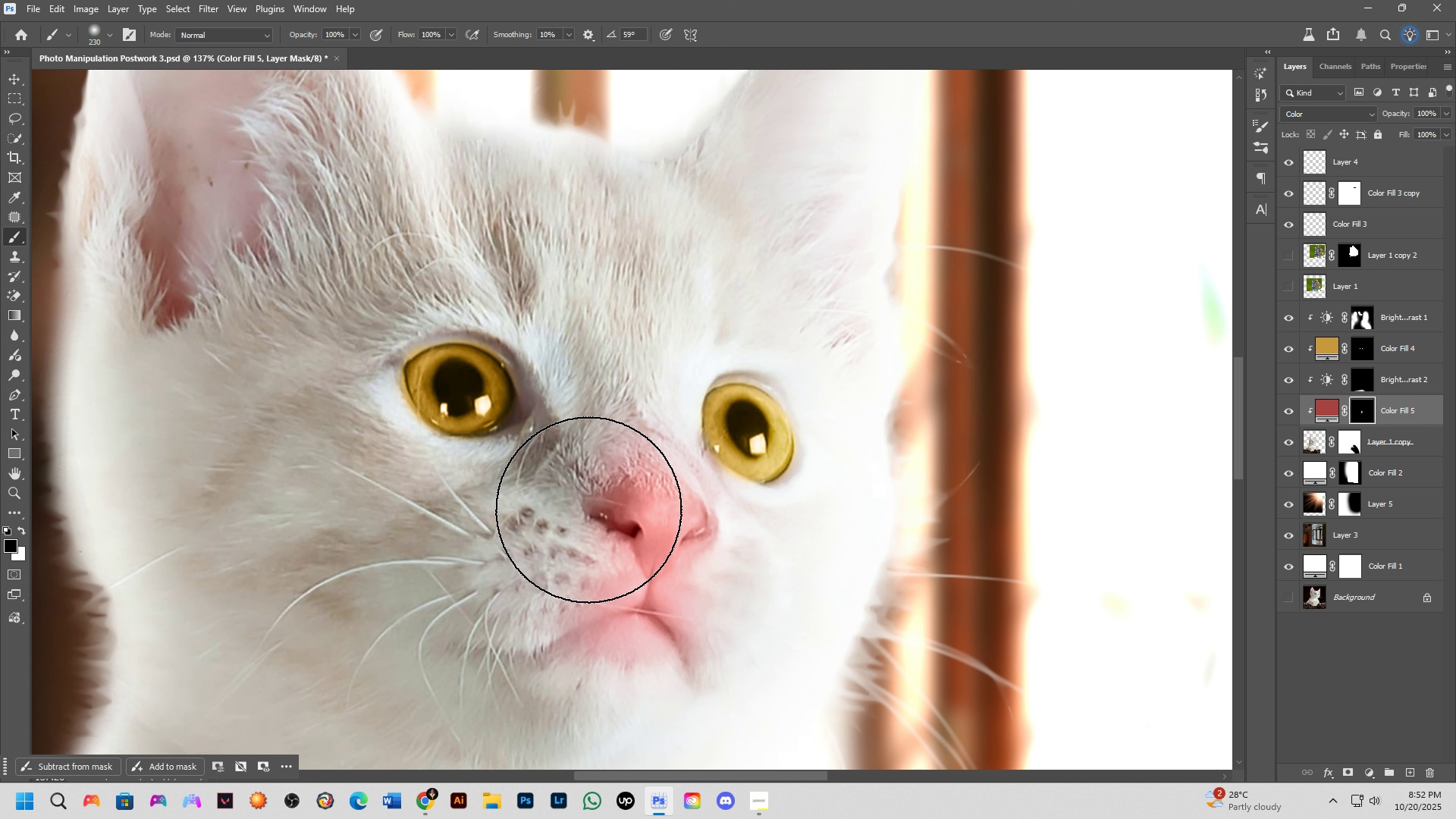 
key(Alt+AltLeft)
 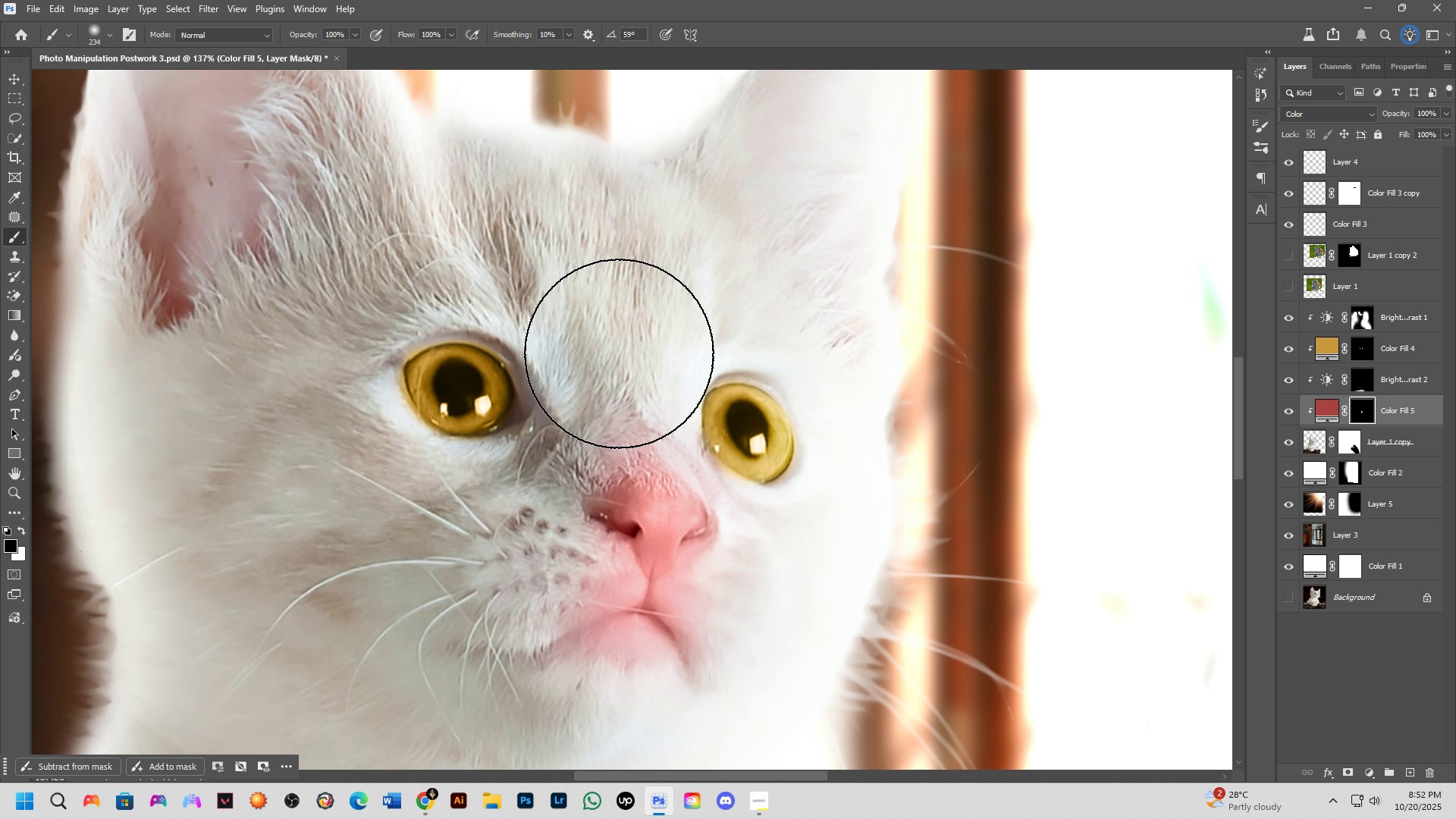 
key(Alt+AltLeft)
 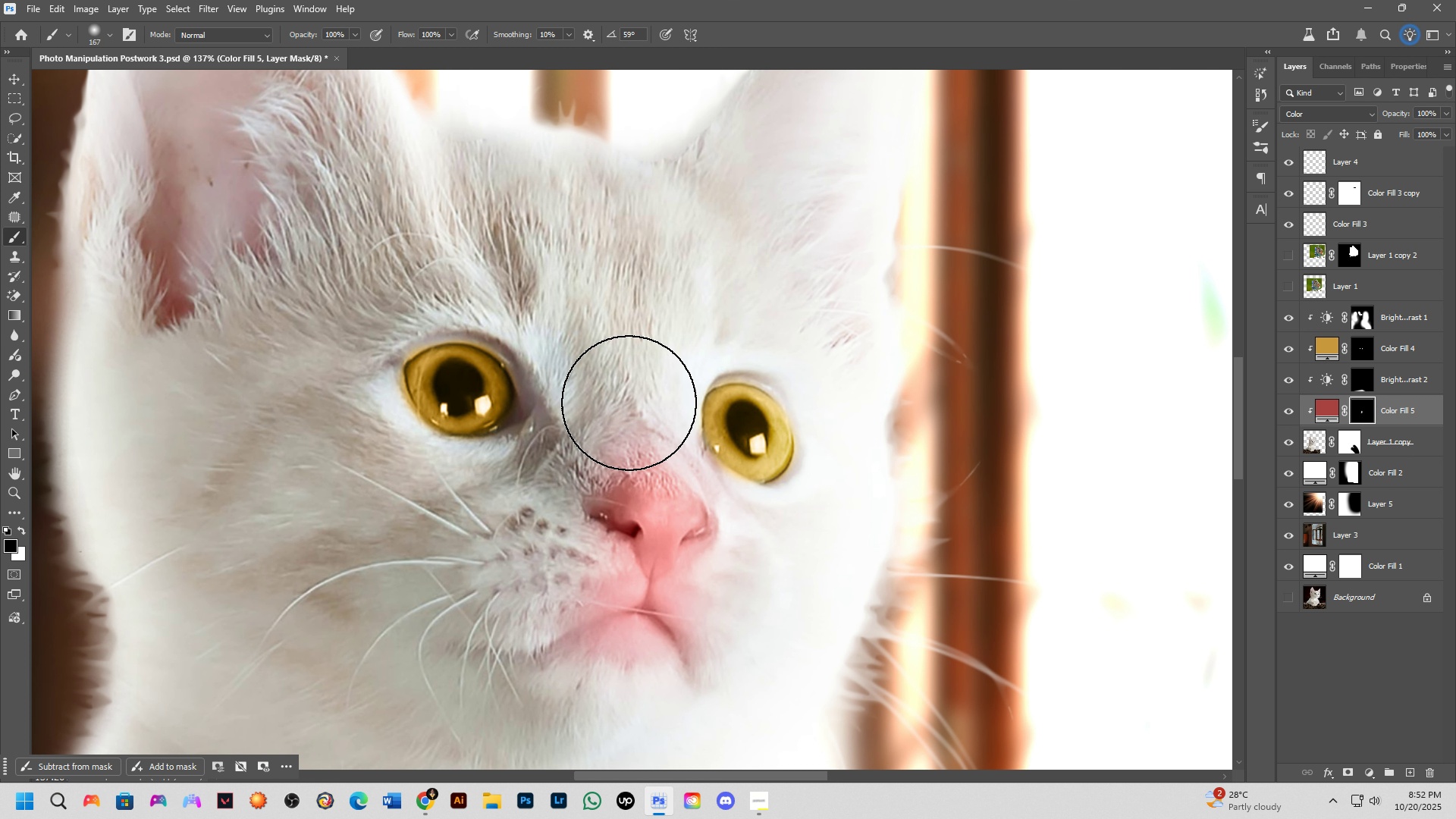 
left_click_drag(start_coordinate=[632, 407], to_coordinate=[688, 413])
 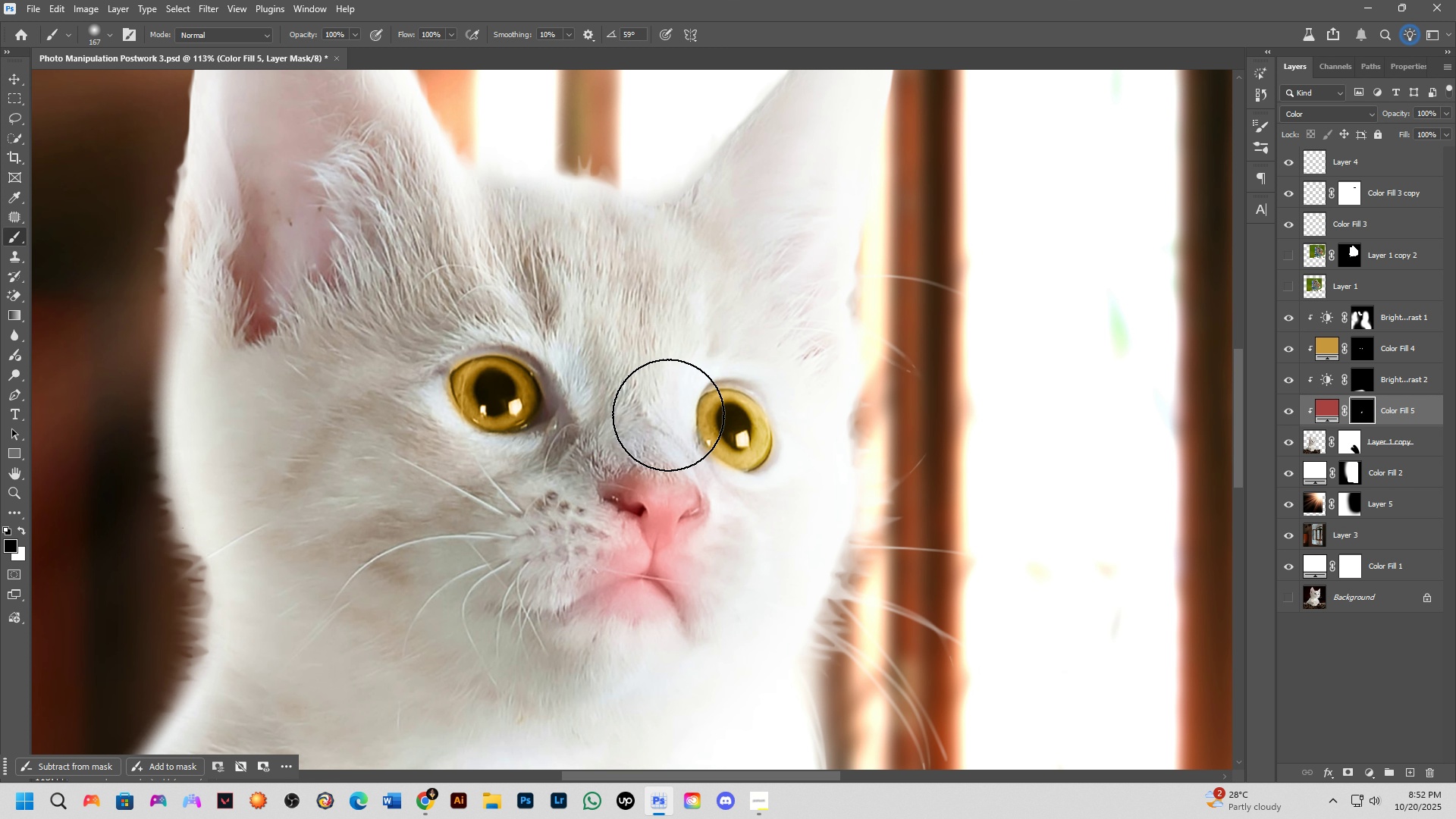 
scroll: coordinate [657, 446], scroll_direction: down, amount: 7.0
 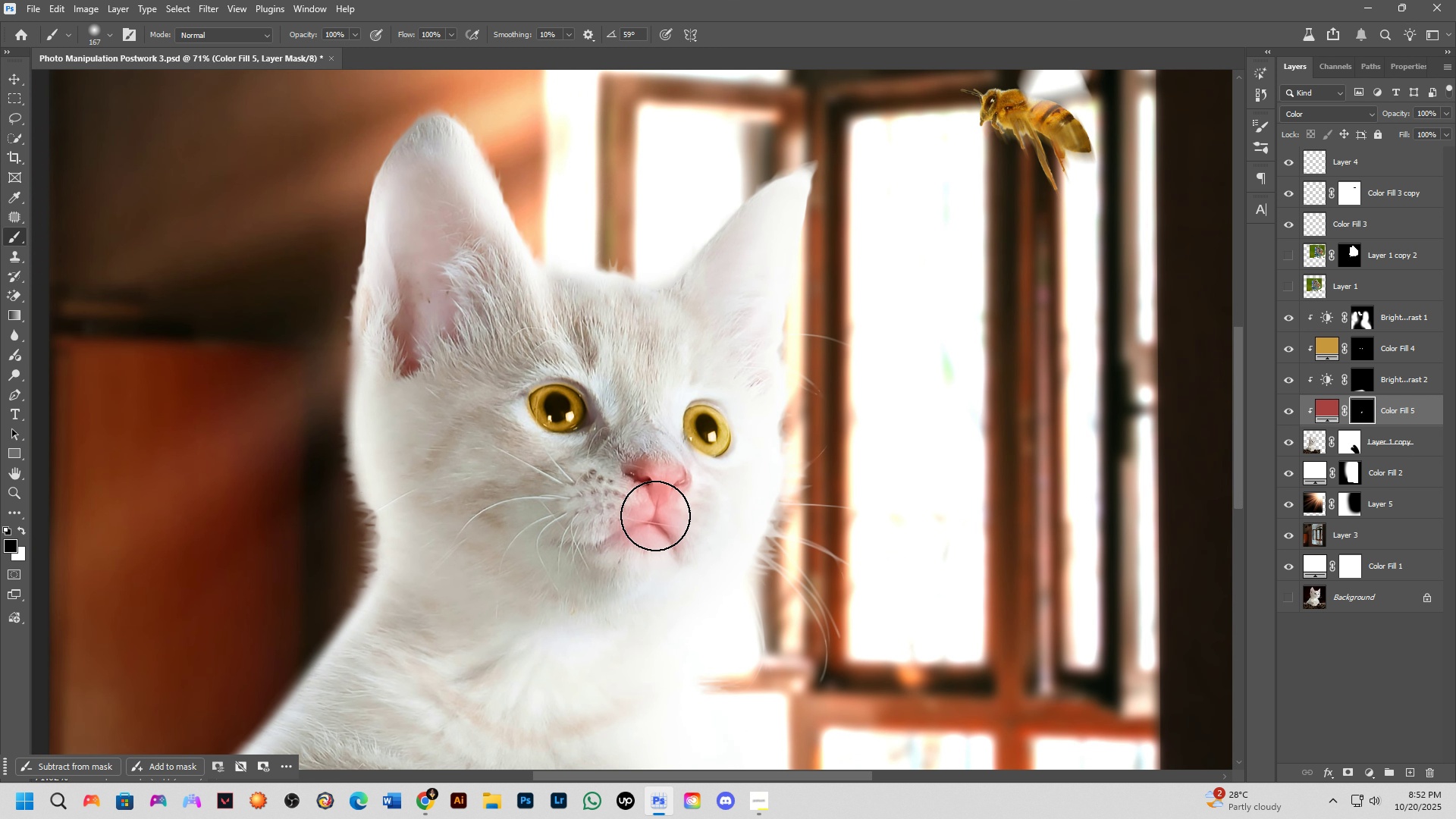 
hold_key(key=AltLeft, duration=0.32)
 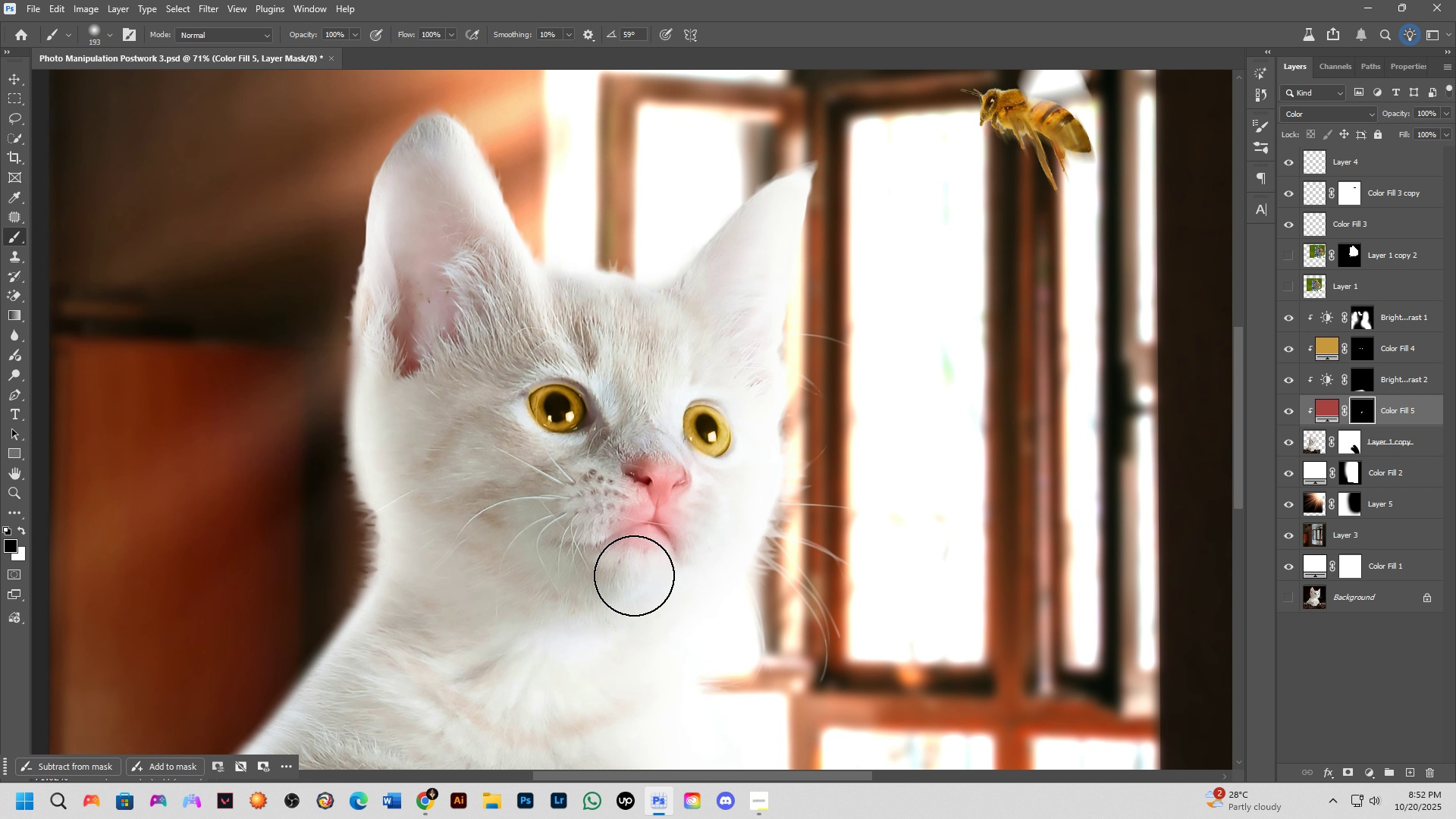 
left_click_drag(start_coordinate=[634, 575], to_coordinate=[634, 592])
 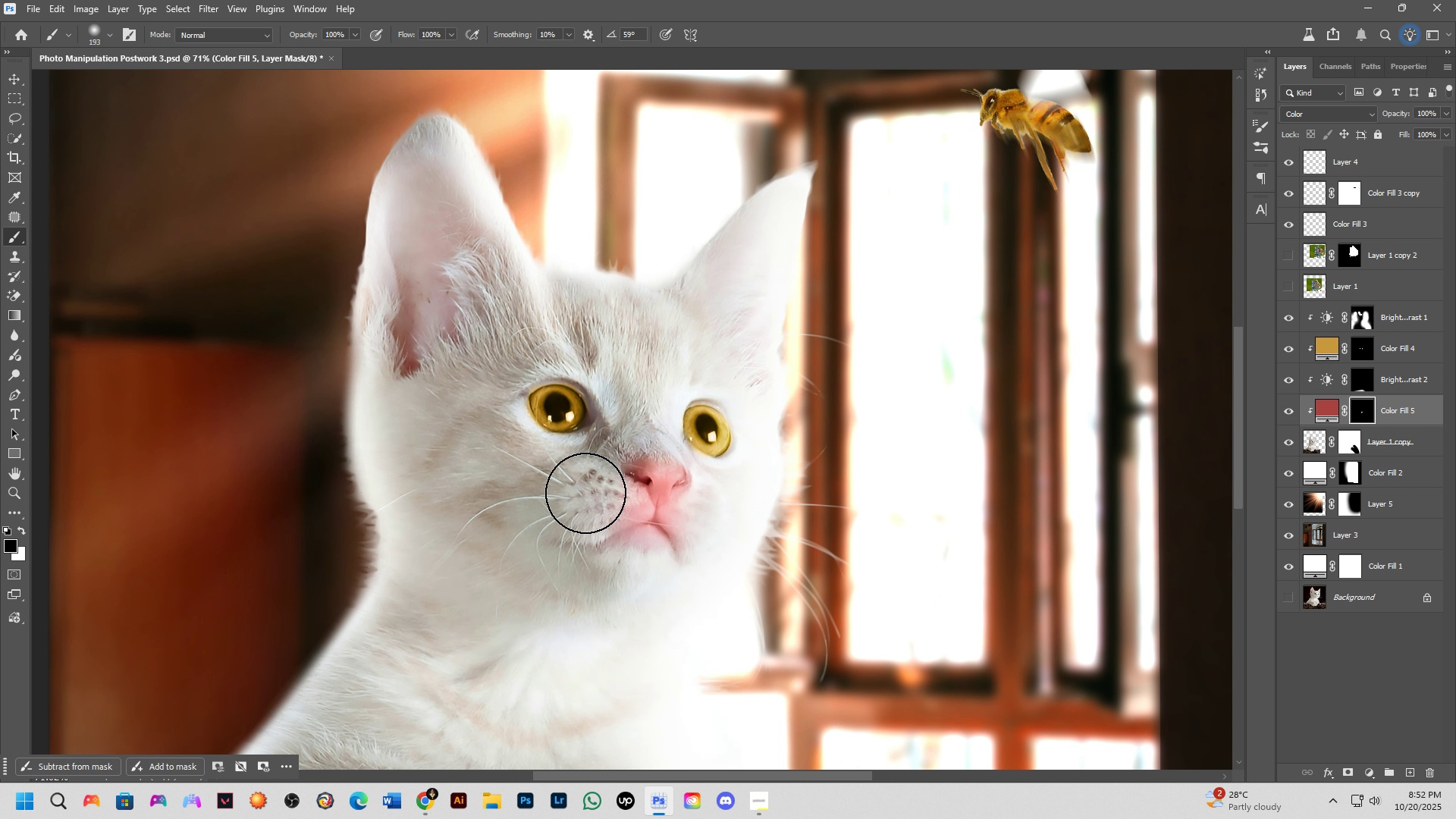 
left_click_drag(start_coordinate=[592, 490], to_coordinate=[596, 490])
 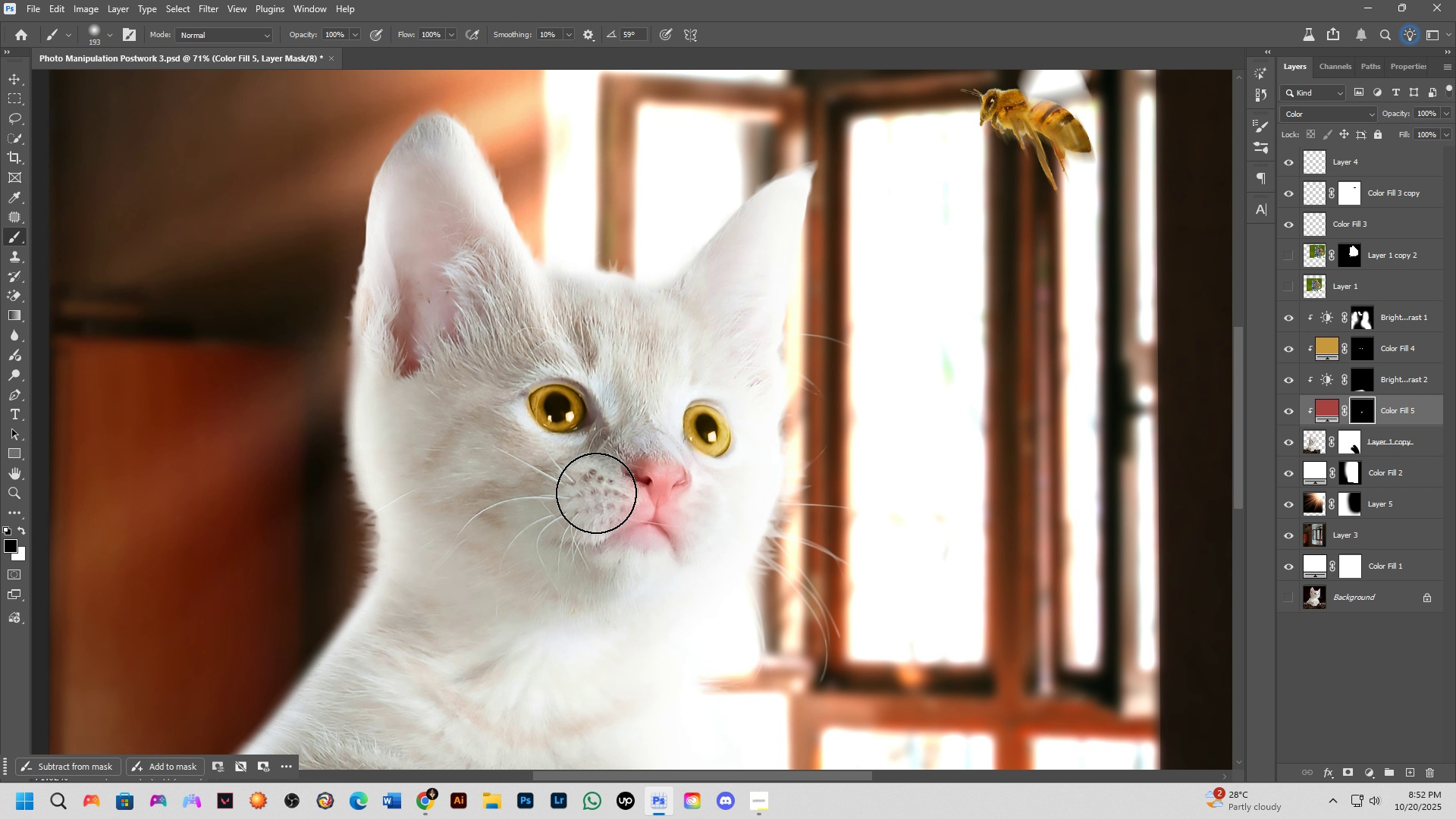 
left_click([596, 493])
 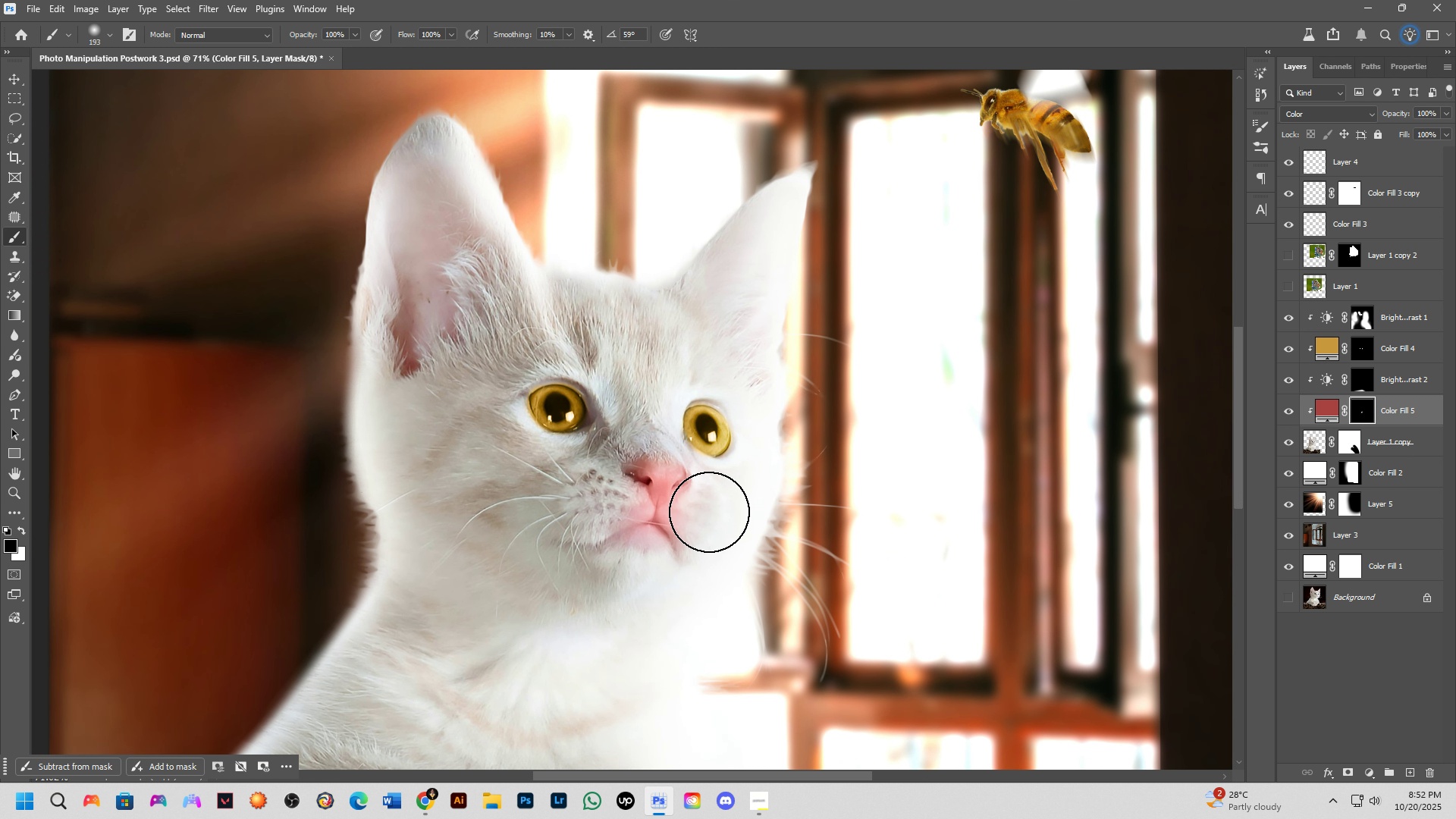 
left_click([710, 511])
 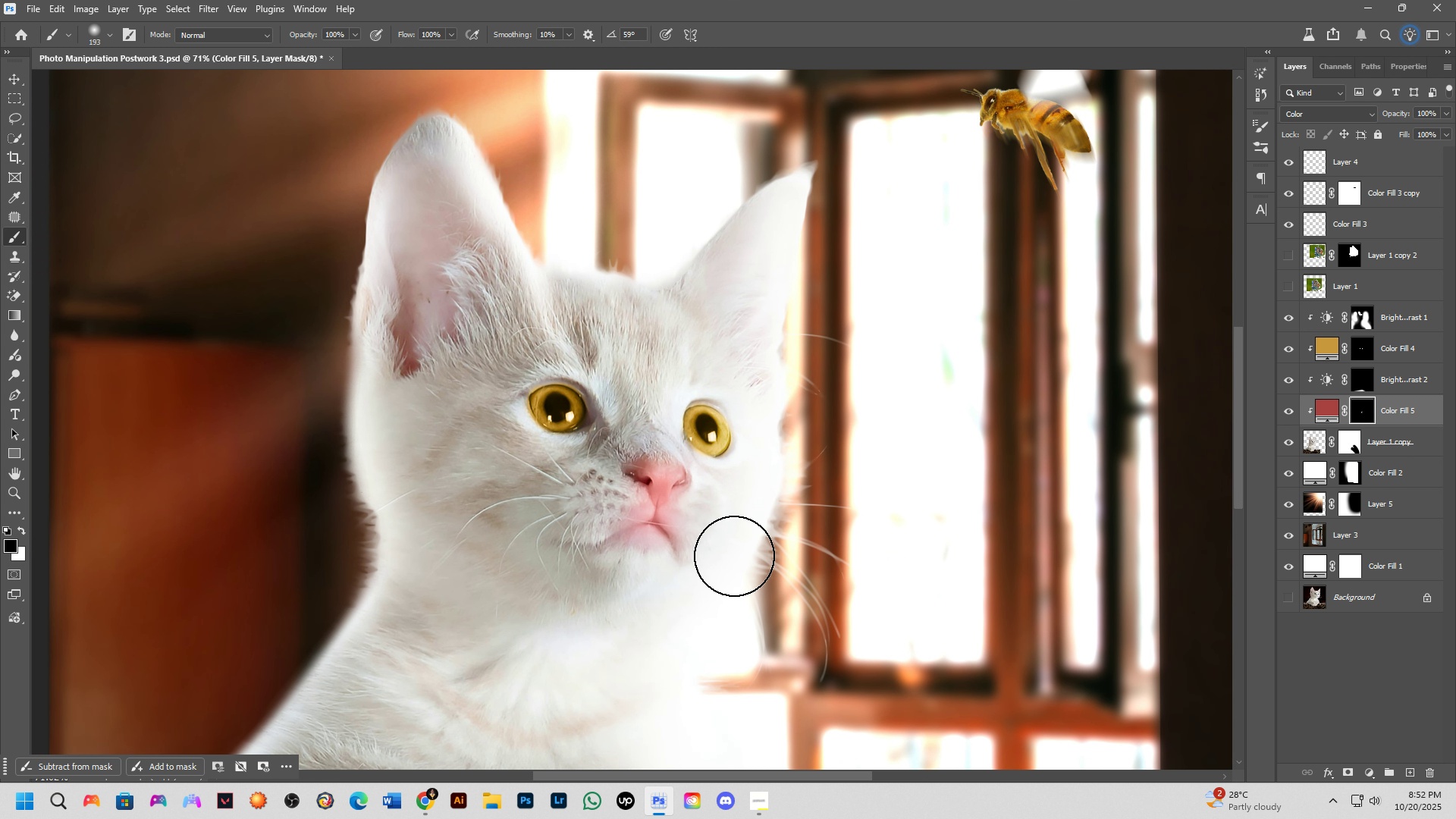 
scroll: coordinate [740, 578], scroll_direction: down, amount: 10.0
 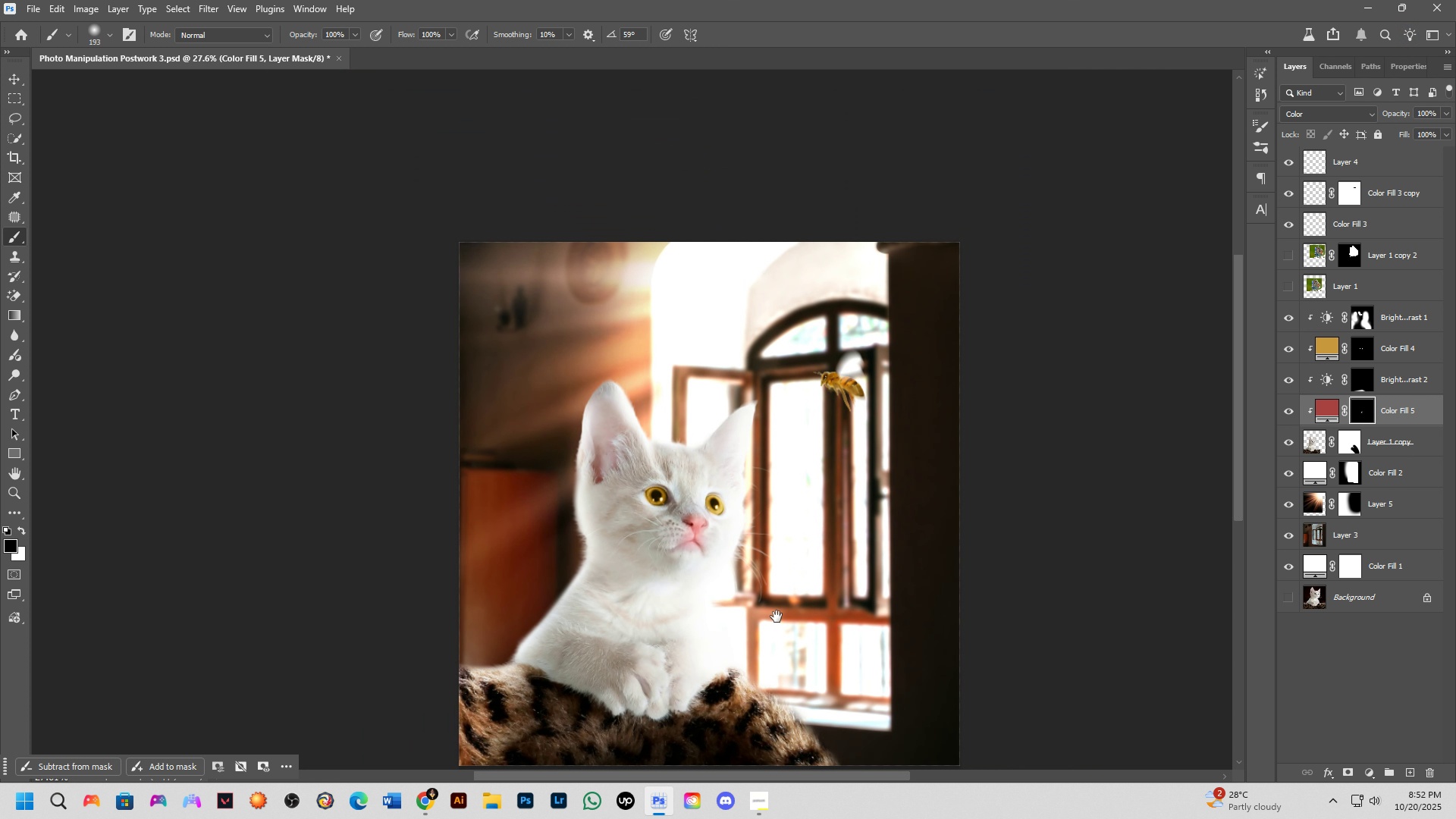 
hold_key(key=Space, duration=0.49)
 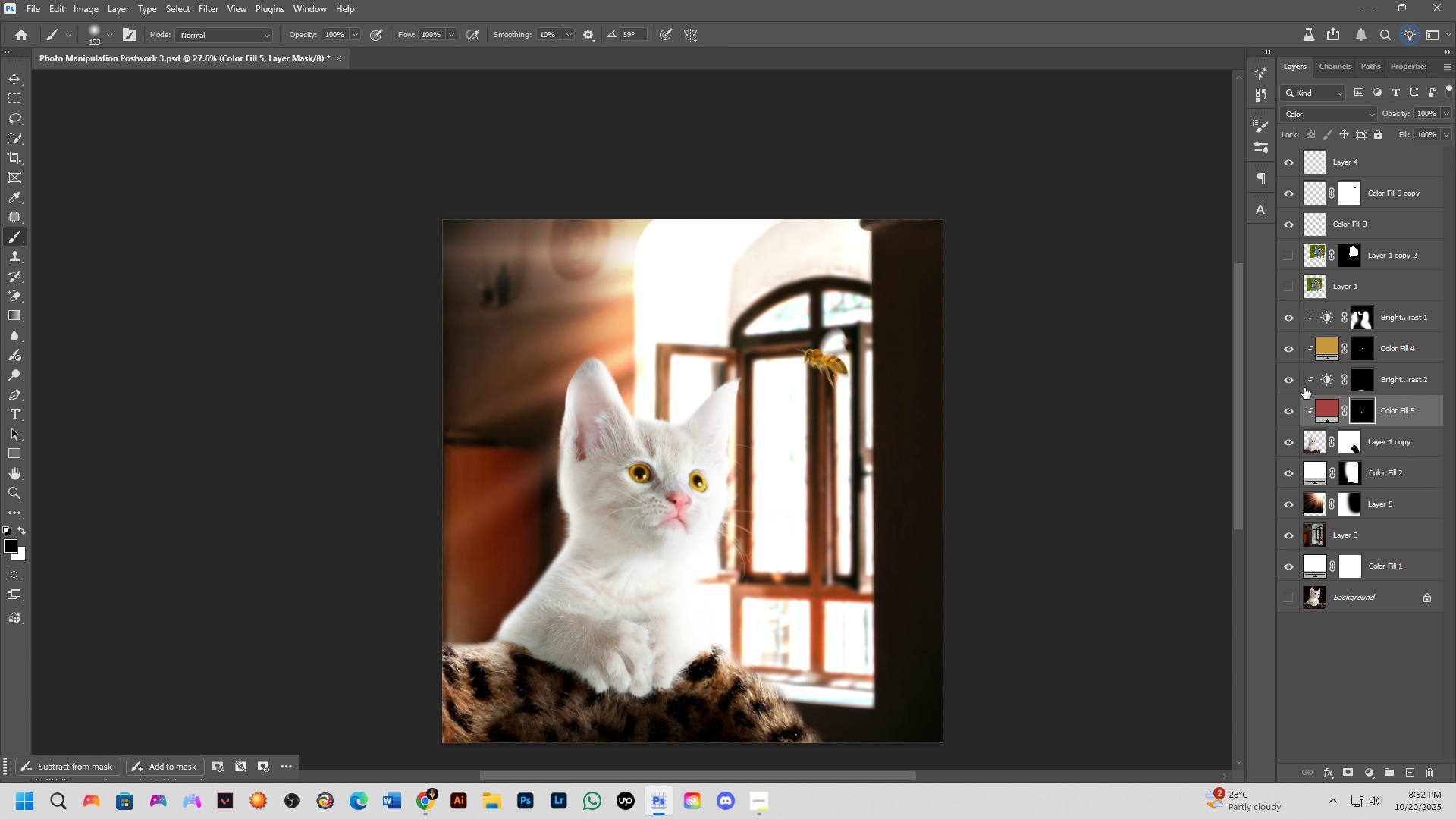 
left_click_drag(start_coordinate=[776, 613], to_coordinate=[759, 590])
 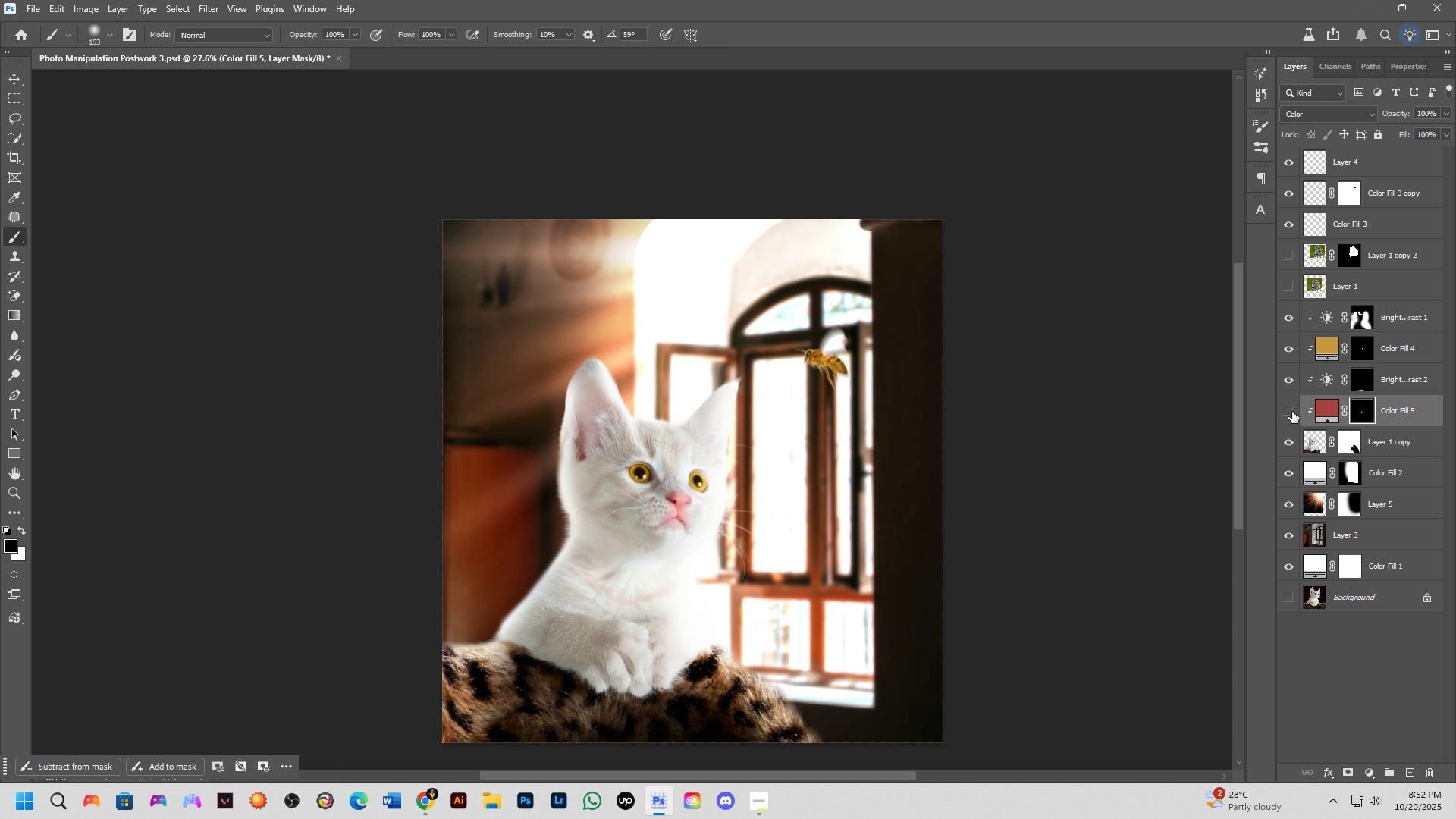 
double_click([1292, 412])
 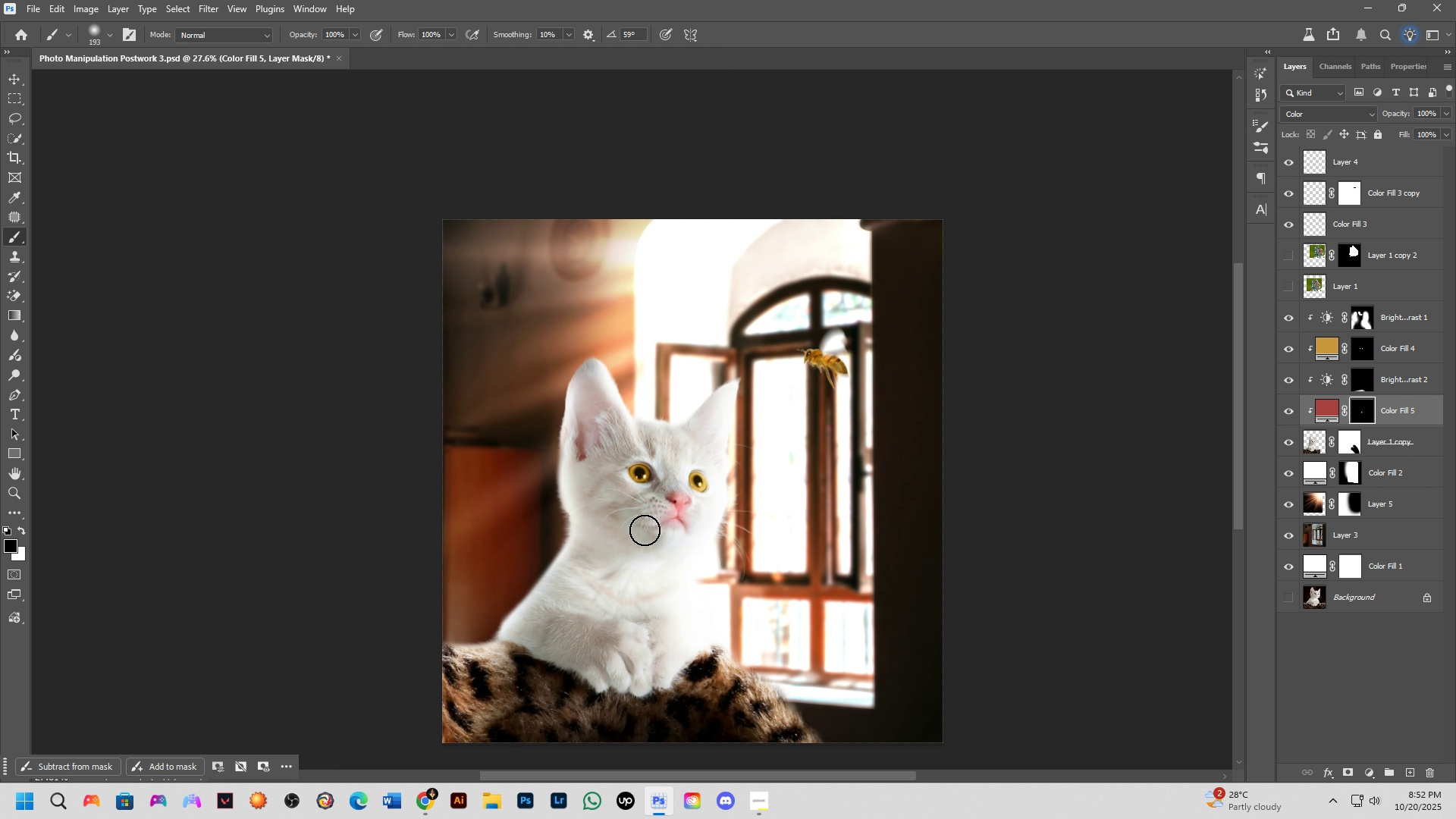 
key(Shift+ShiftLeft)
 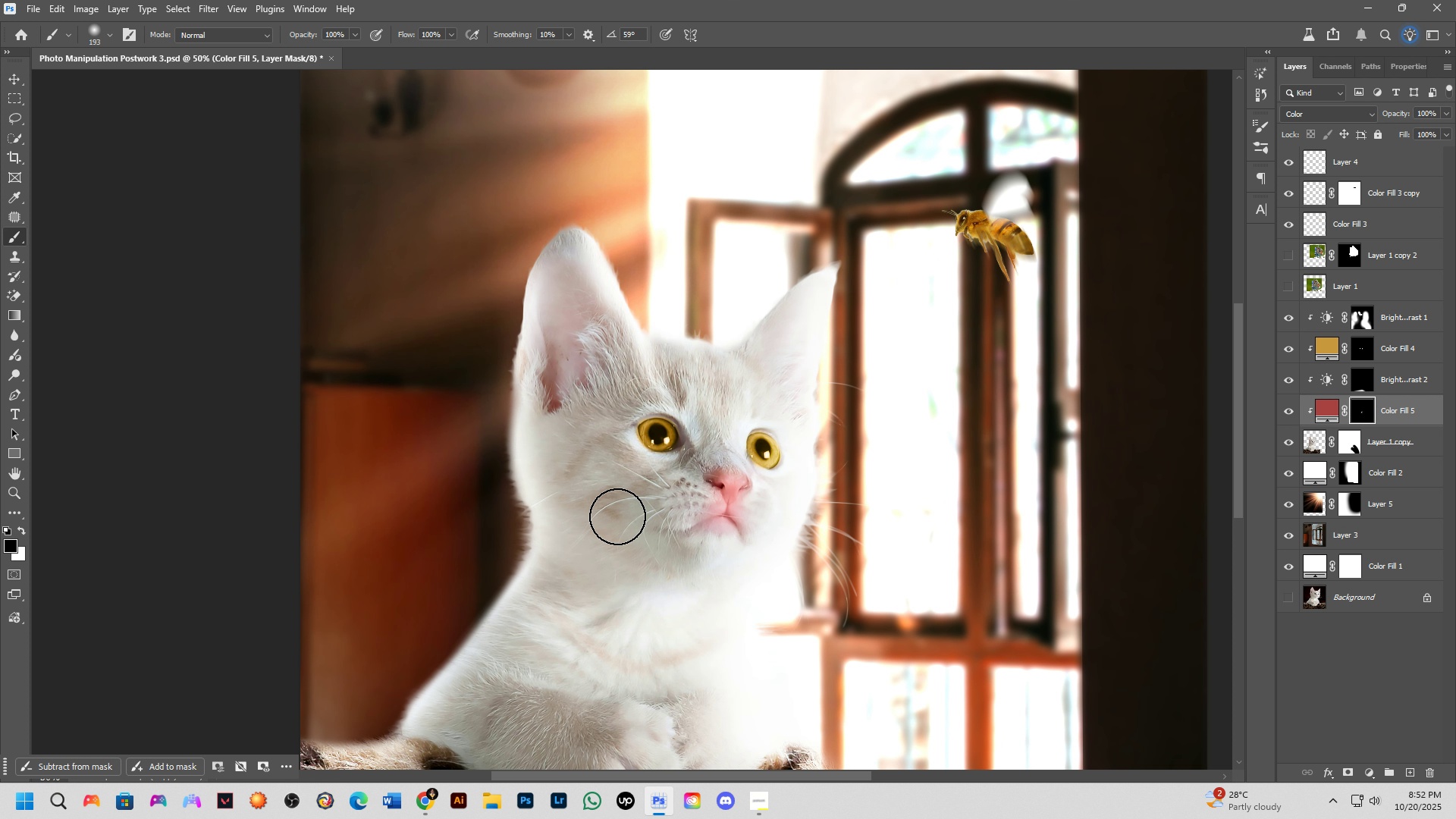 
scroll: coordinate [620, 513], scroll_direction: up, amount: 4.0
 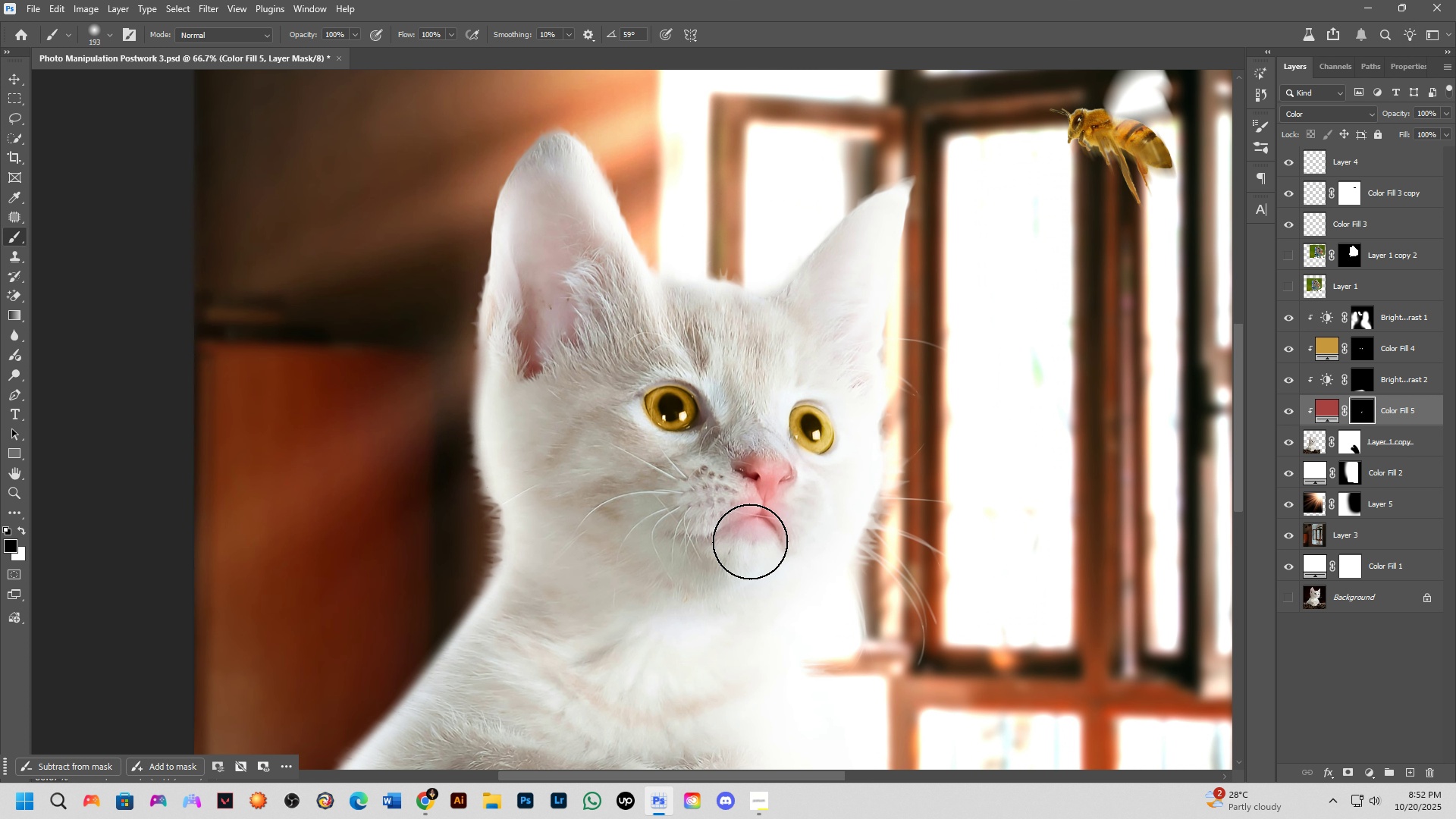 
hold_key(key=Space, duration=0.61)
 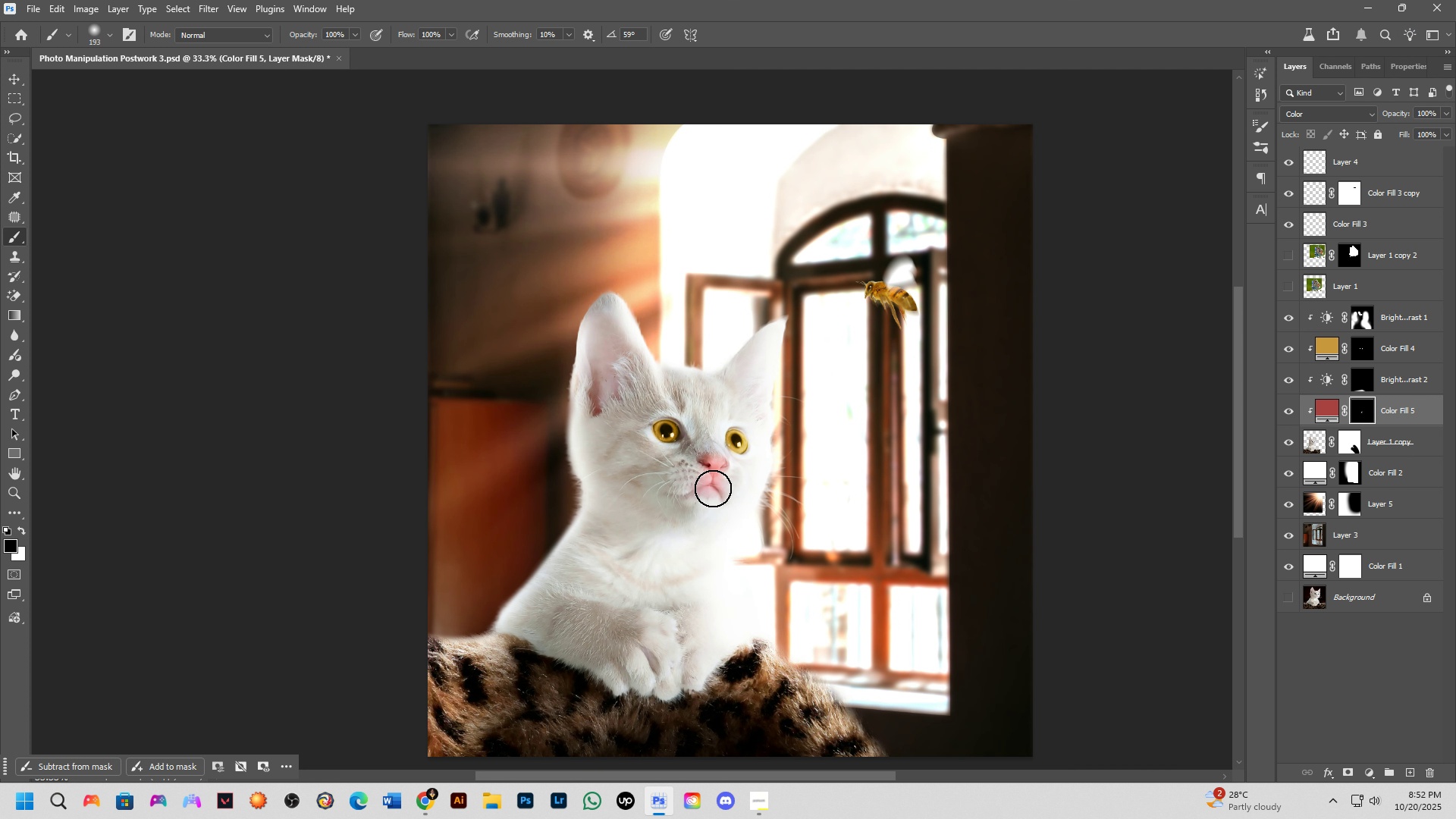 
left_click_drag(start_coordinate=[746, 554], to_coordinate=[695, 519])
 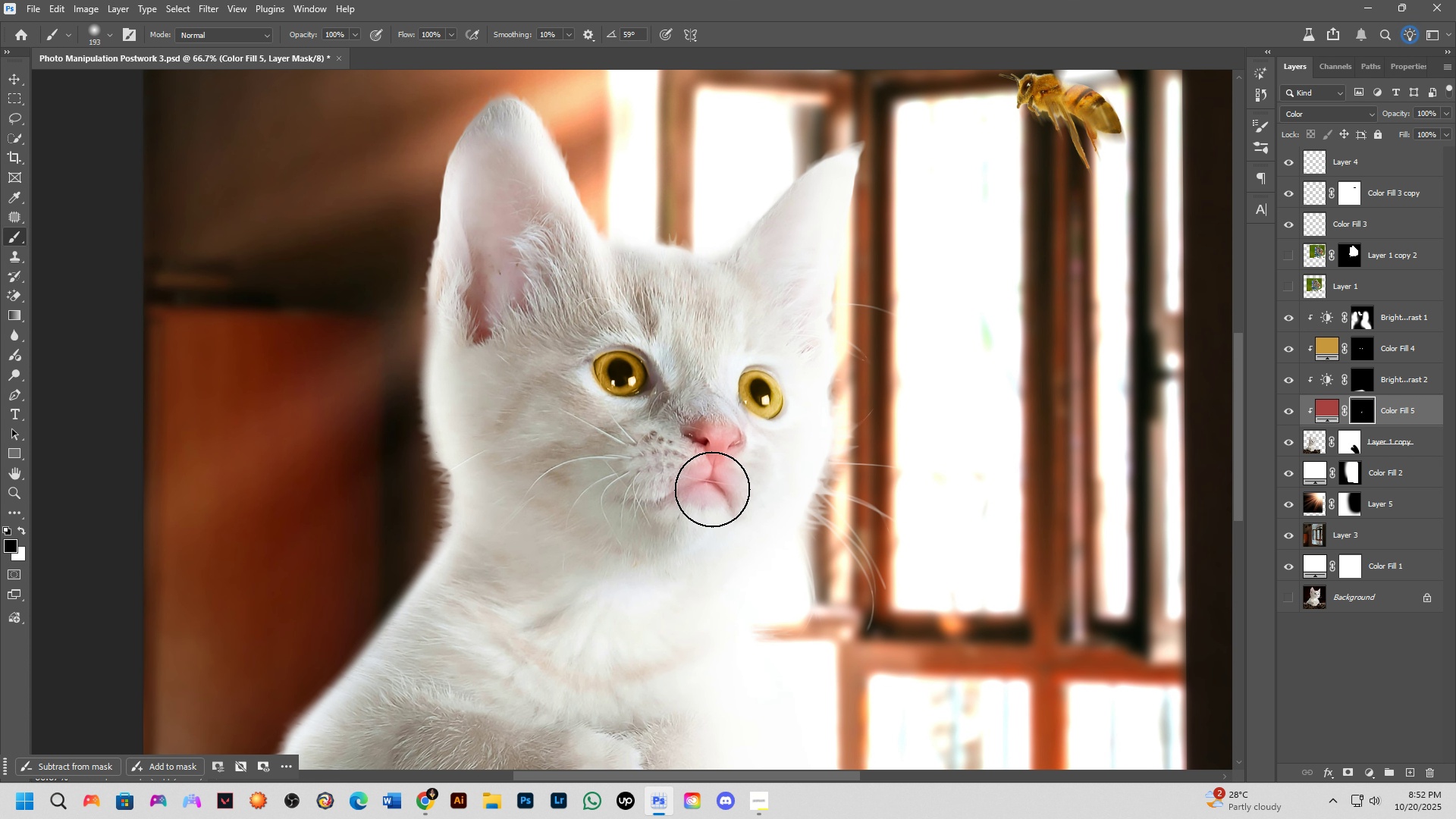 
scroll: coordinate [713, 488], scroll_direction: down, amount: 3.0
 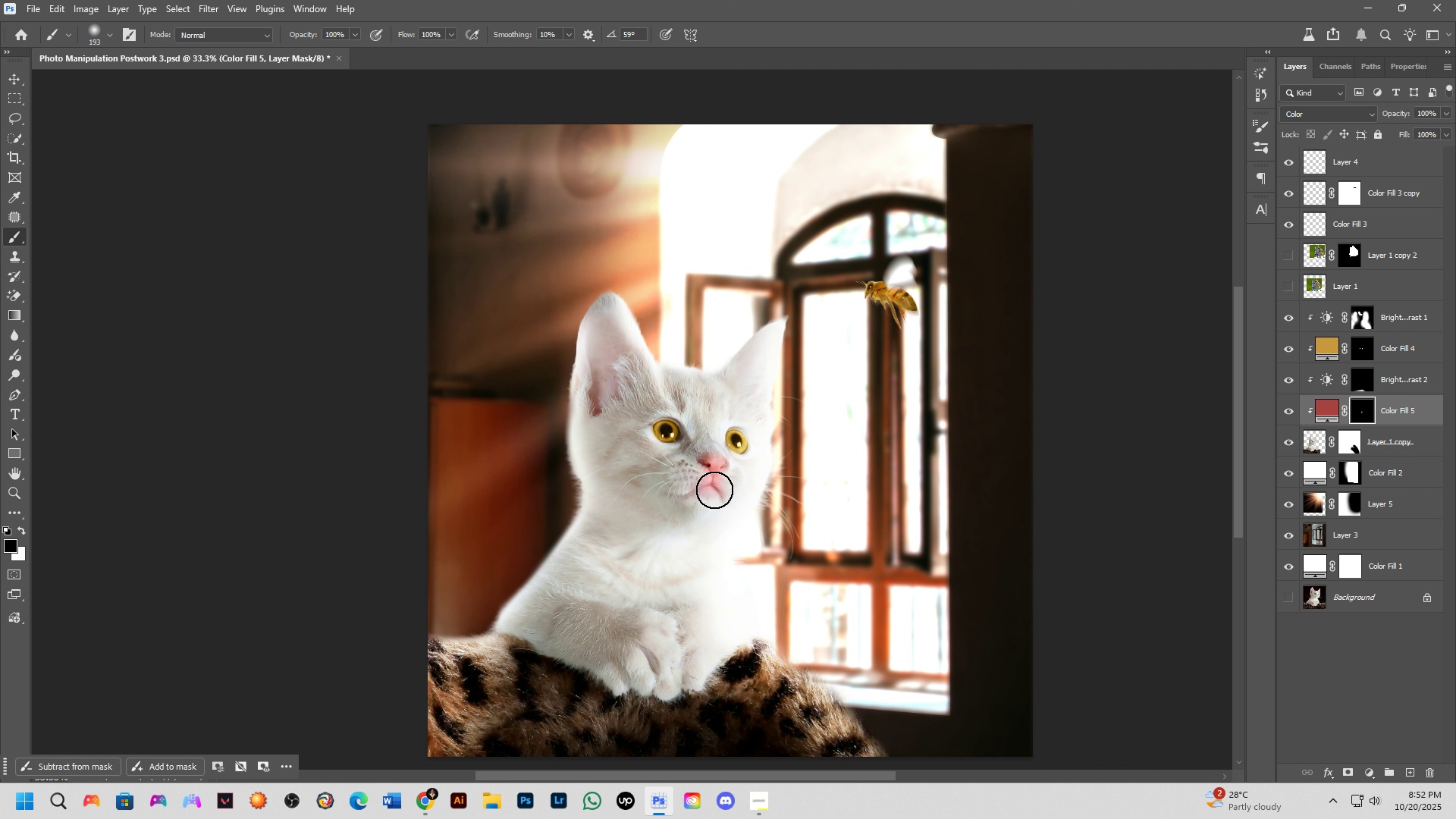 
key(Shift+ShiftLeft)
 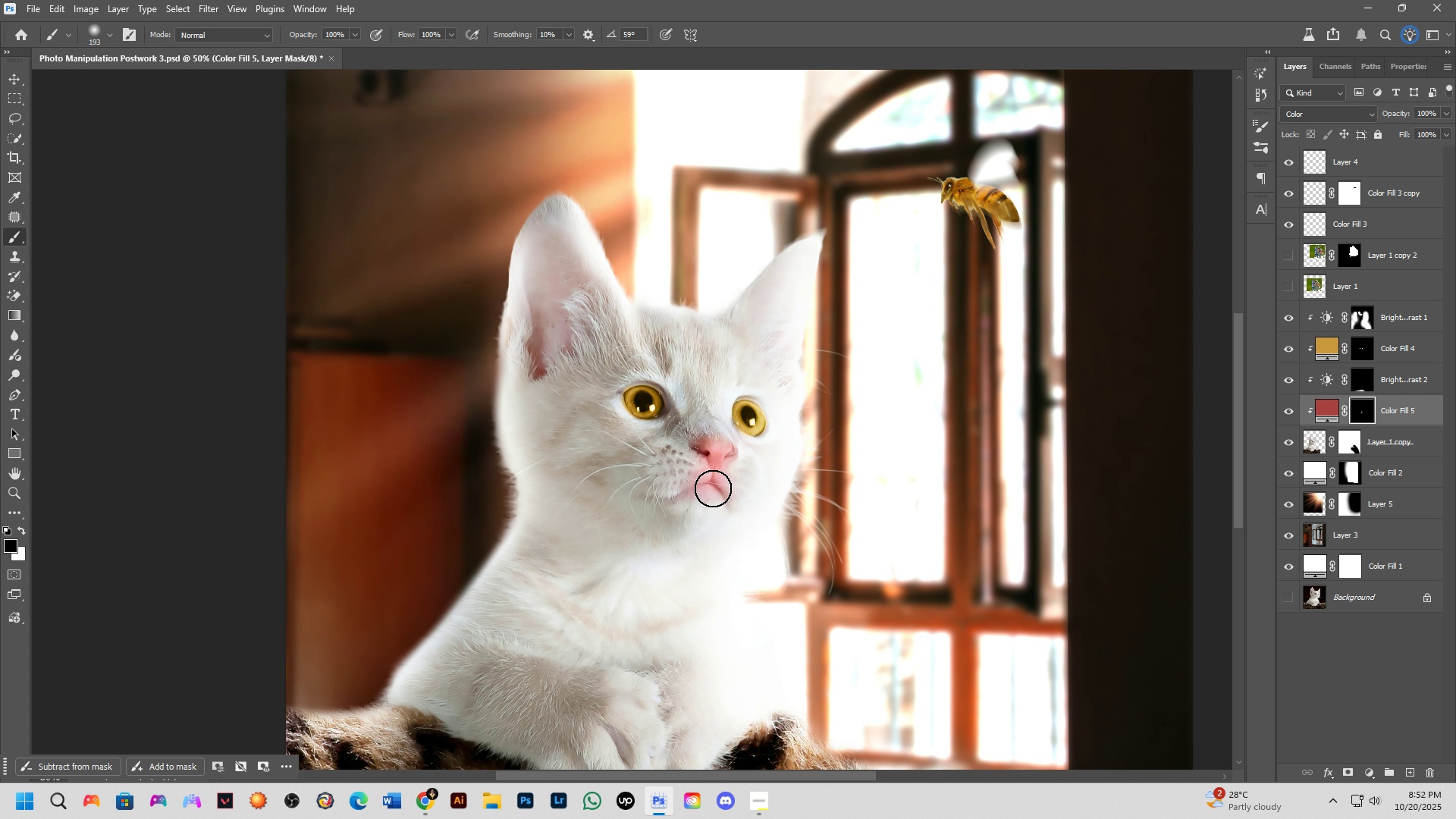 
hold_key(key=Space, duration=0.56)
 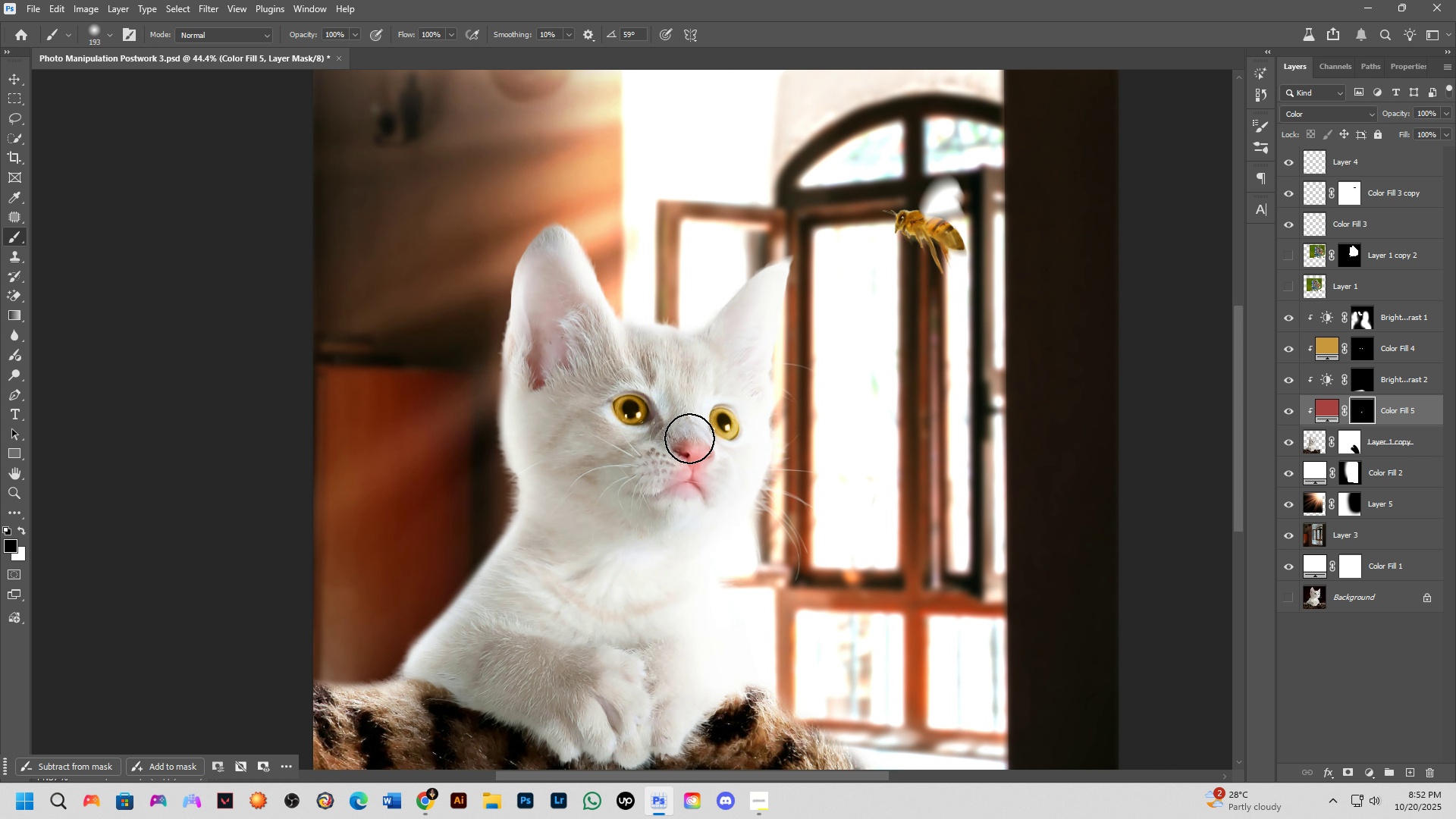 
left_click_drag(start_coordinate=[717, 494], to_coordinate=[690, 480])
 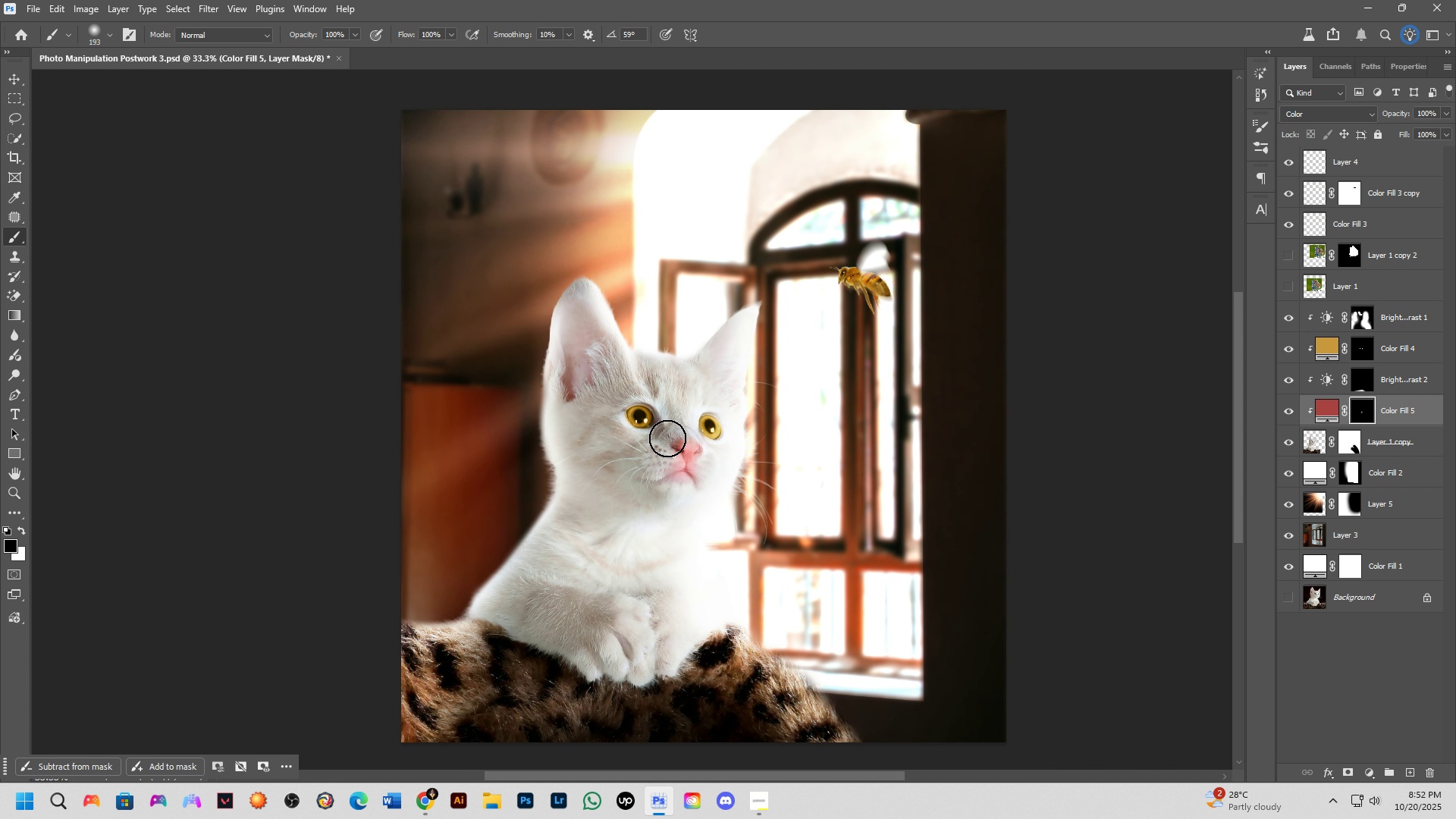 
scroll: coordinate [692, 494], scroll_direction: up, amount: 4.0
 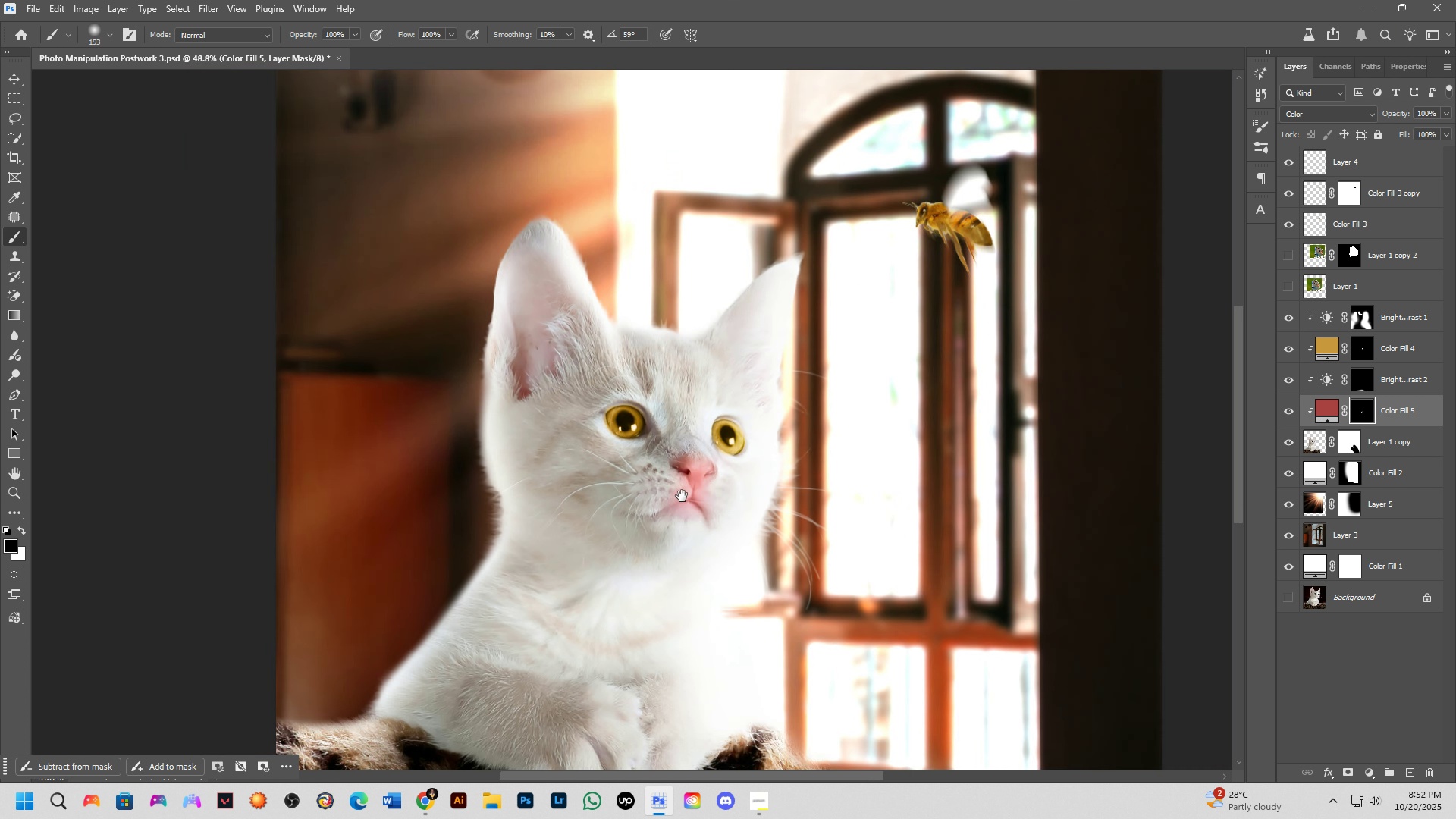 
hold_key(key=Space, duration=0.7)
 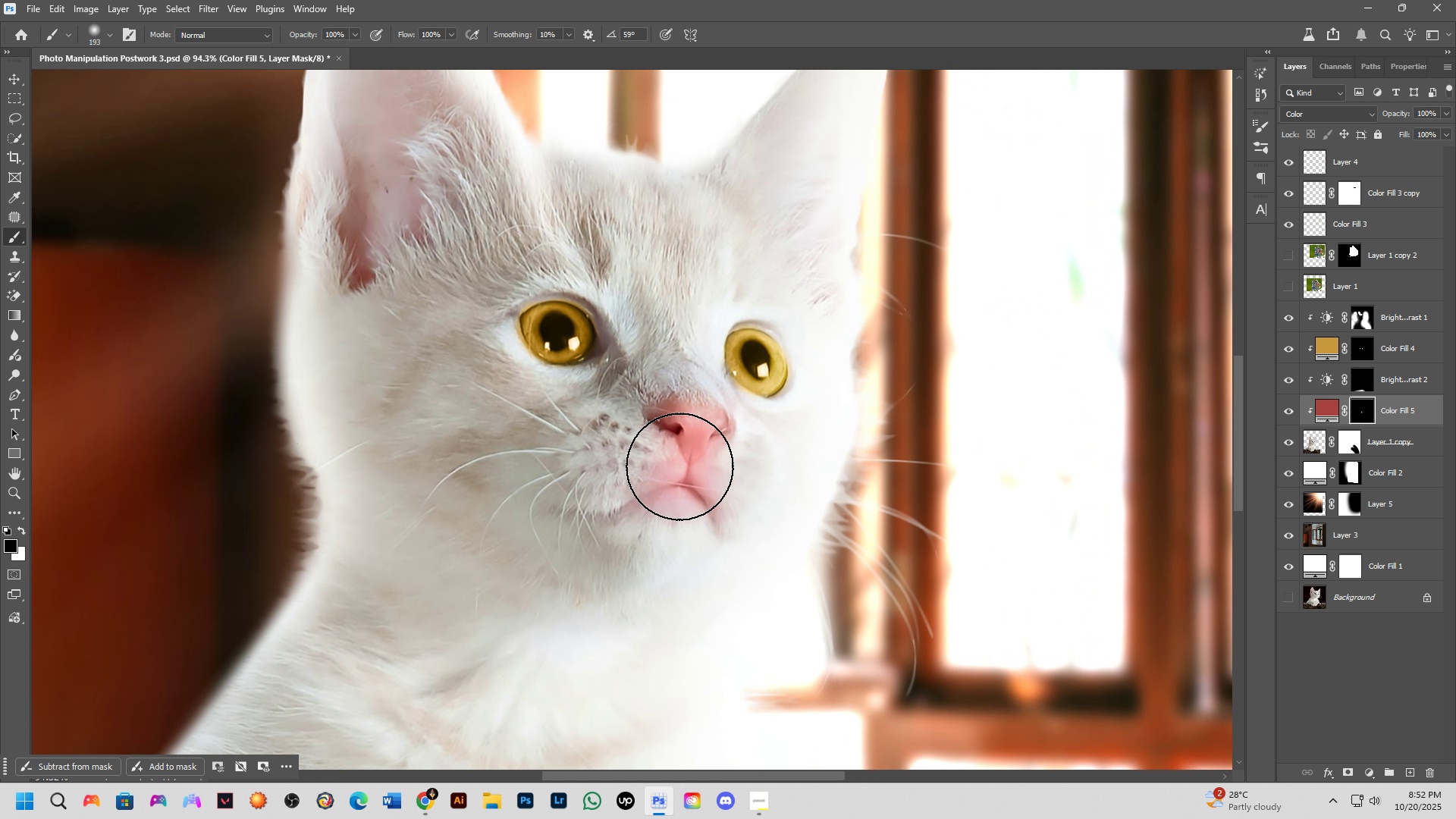 
left_click_drag(start_coordinate=[676, 497], to_coordinate=[666, 472])
 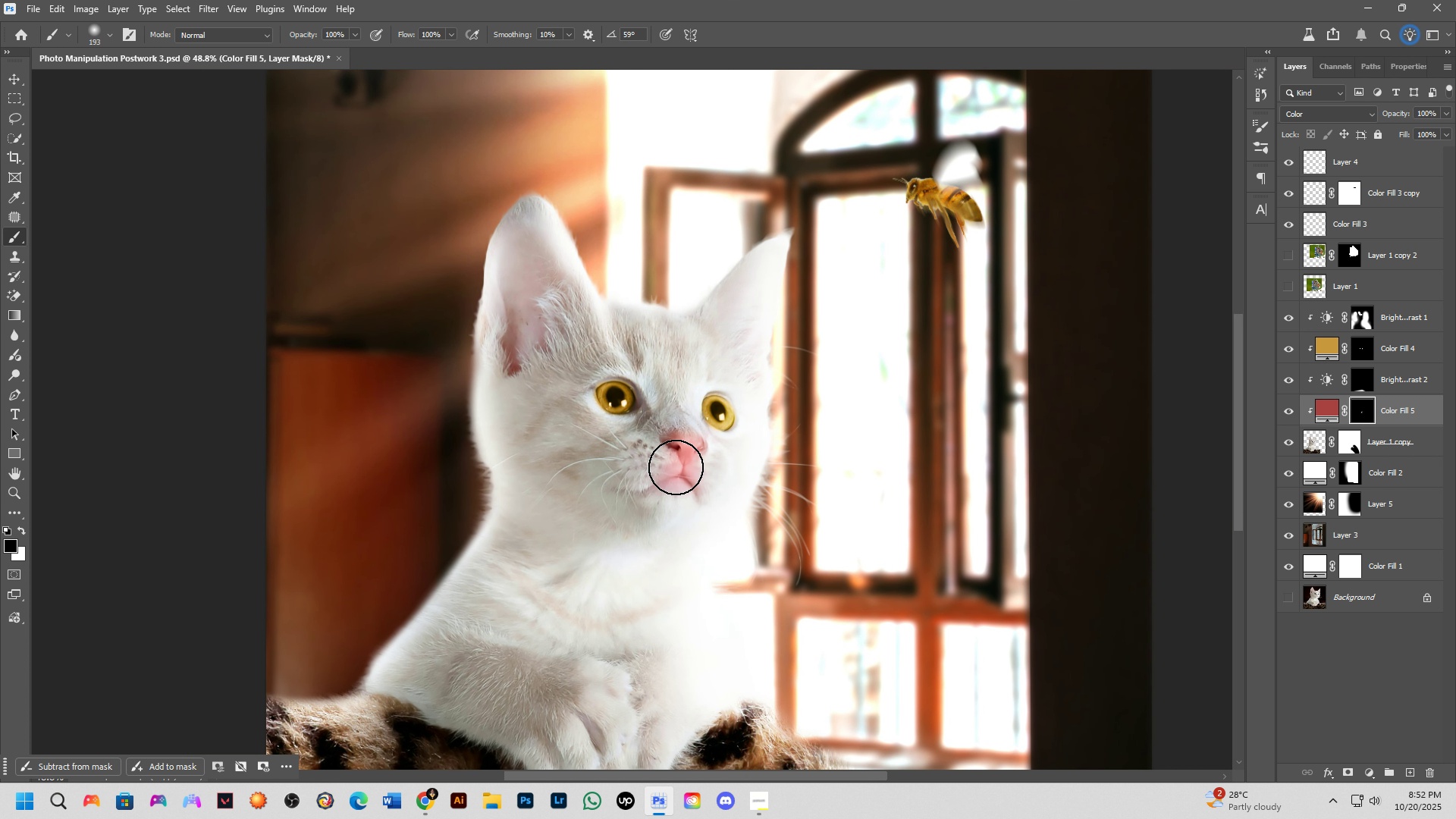 
scroll: coordinate [679, 466], scroll_direction: up, amount: 7.0
 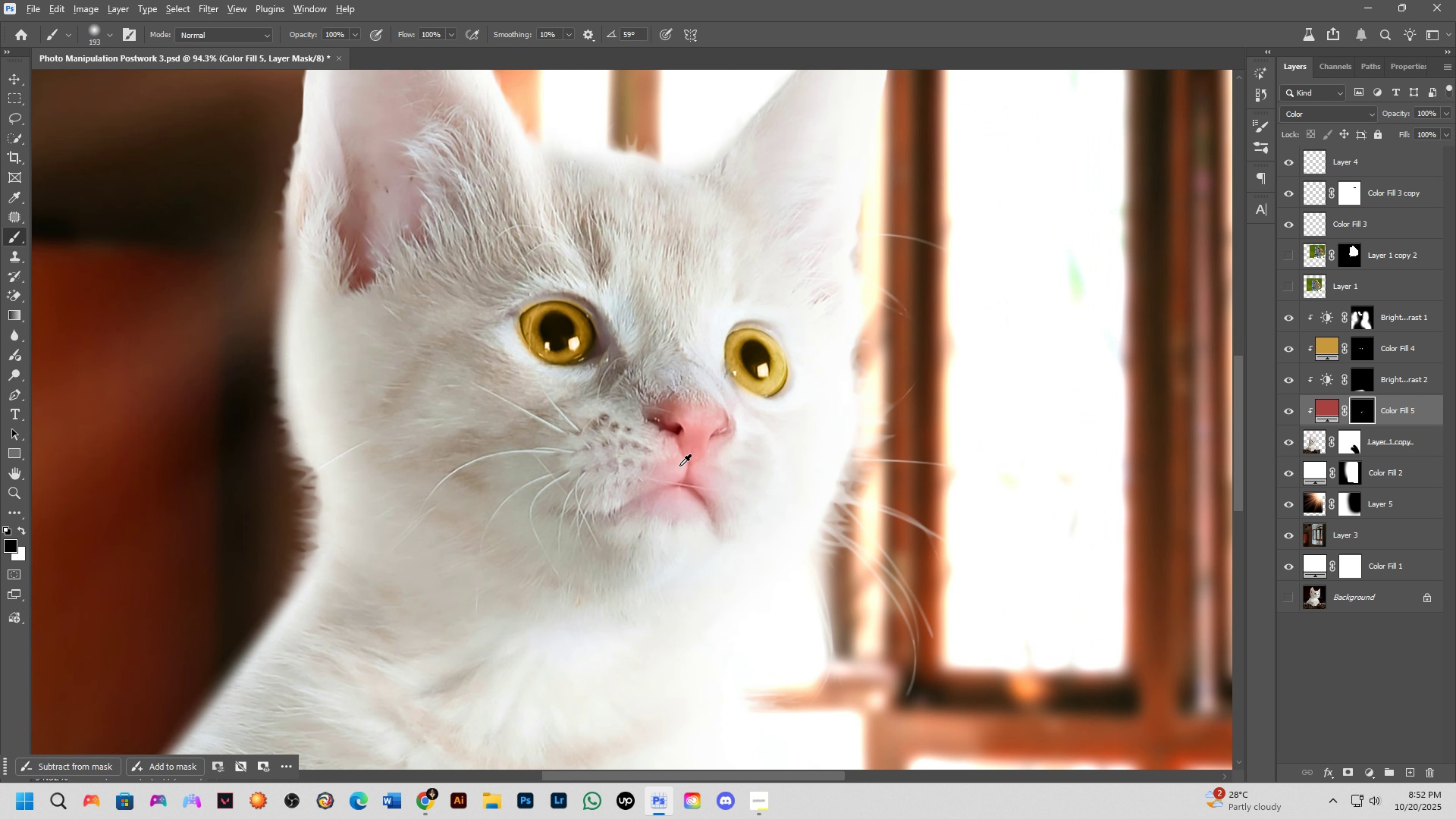 
hold_key(key=AltLeft, duration=0.45)
 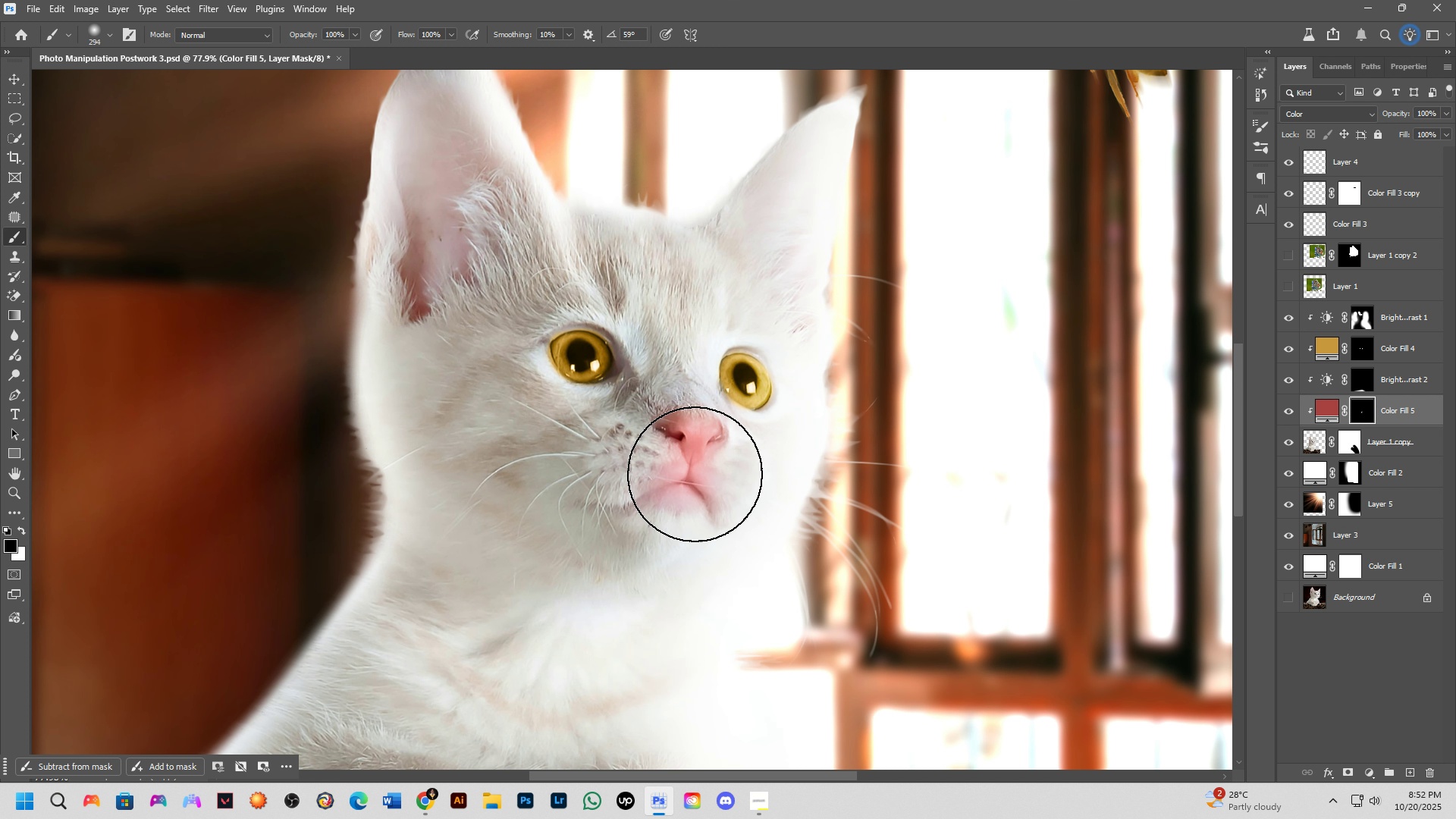 
scroll: coordinate [691, 460], scroll_direction: down, amount: 8.0
 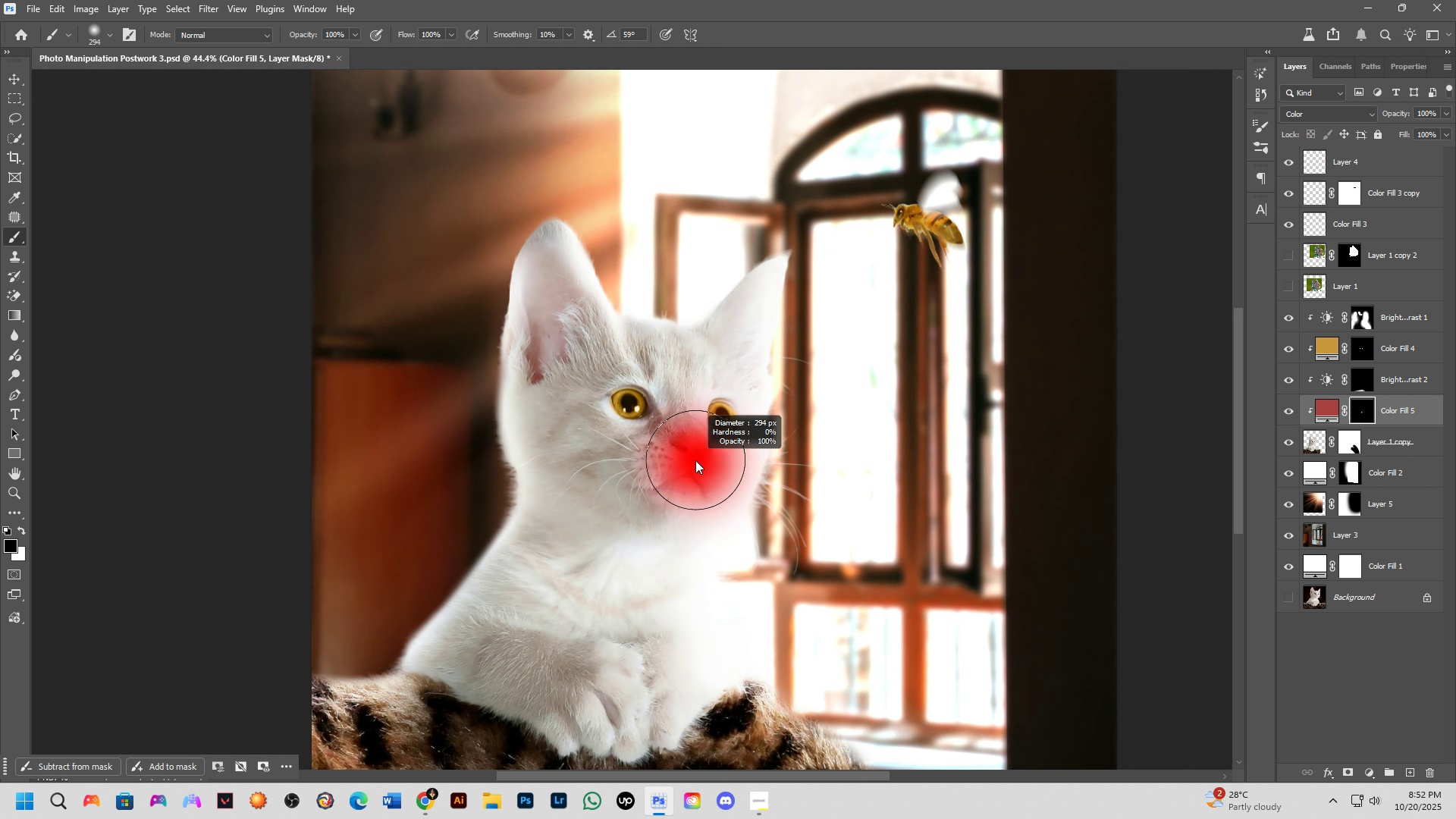 
hold_key(key=AltLeft, duration=0.46)
 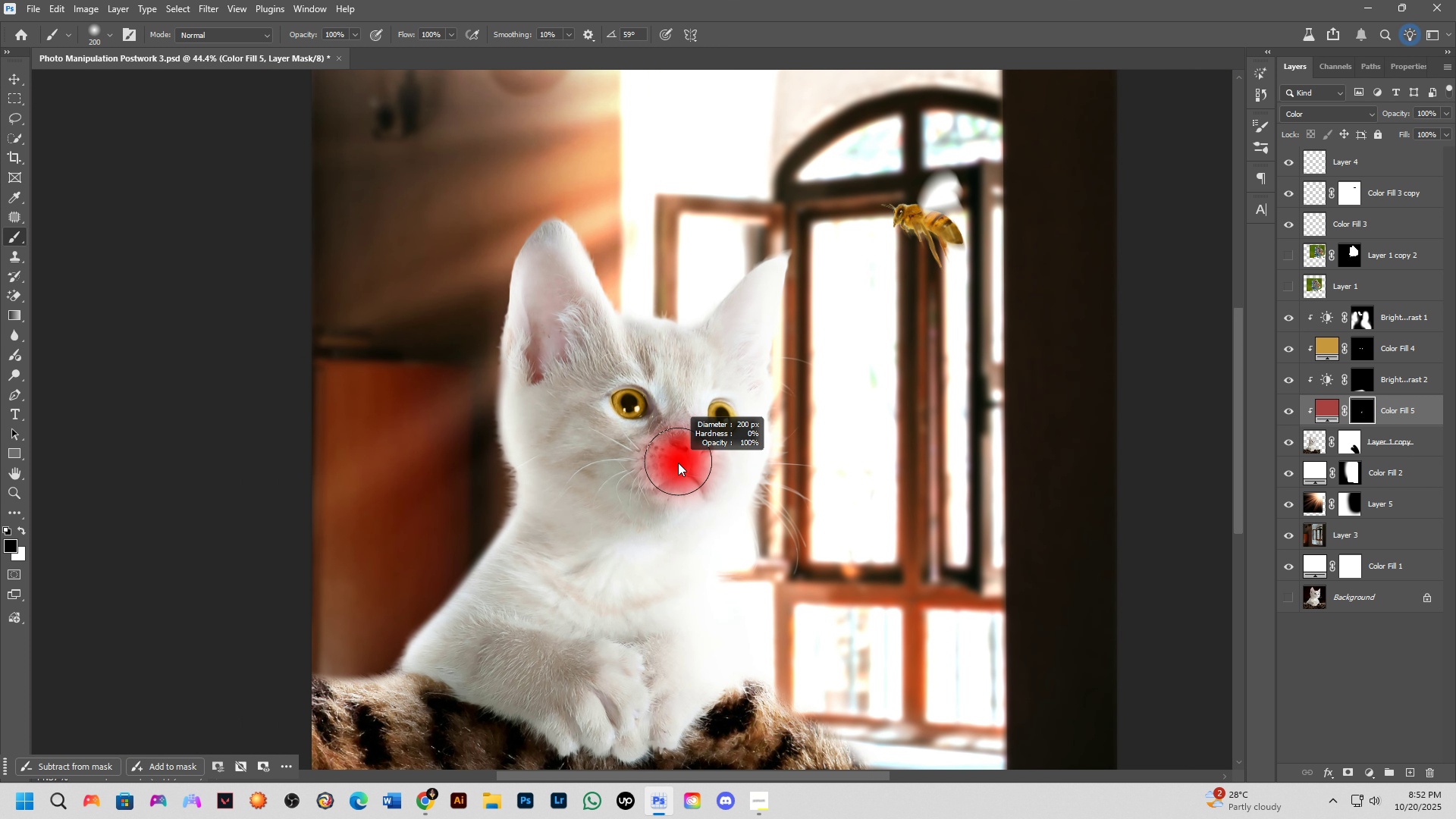 
hold_key(key=AltLeft, duration=0.35)
 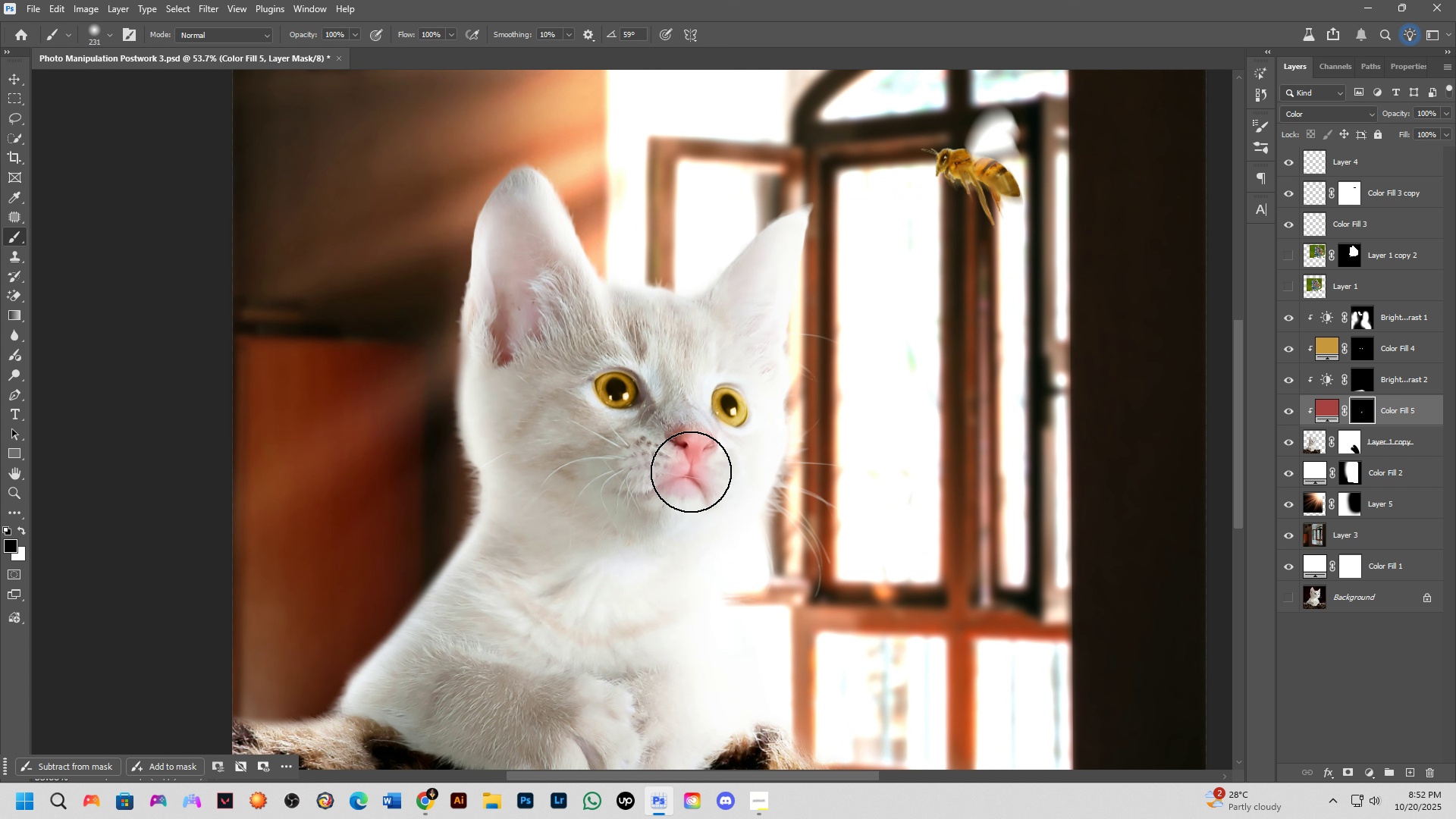 
scroll: coordinate [691, 472], scroll_direction: up, amount: 8.0
 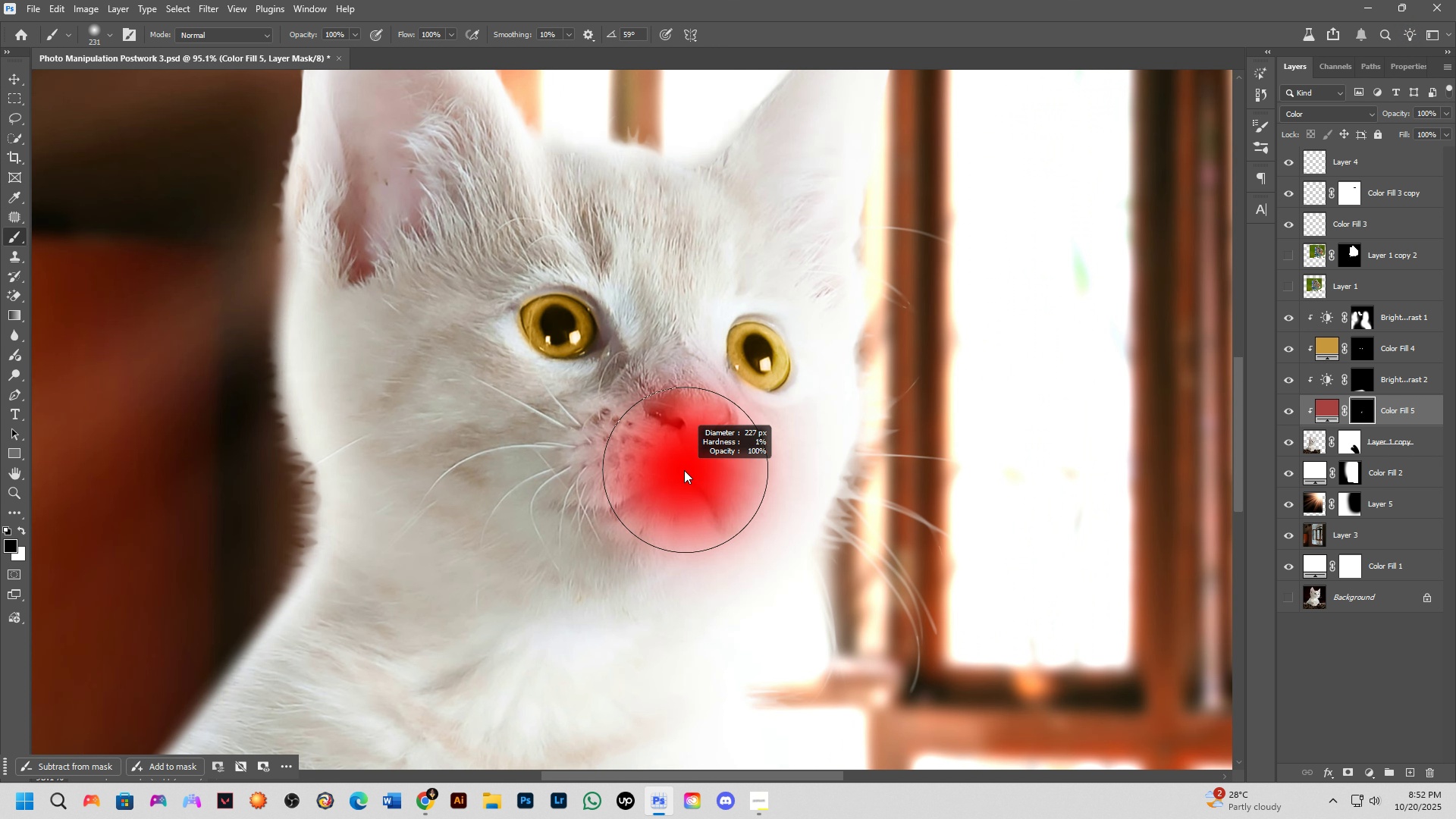 
hold_key(key=AltLeft, duration=0.32)
 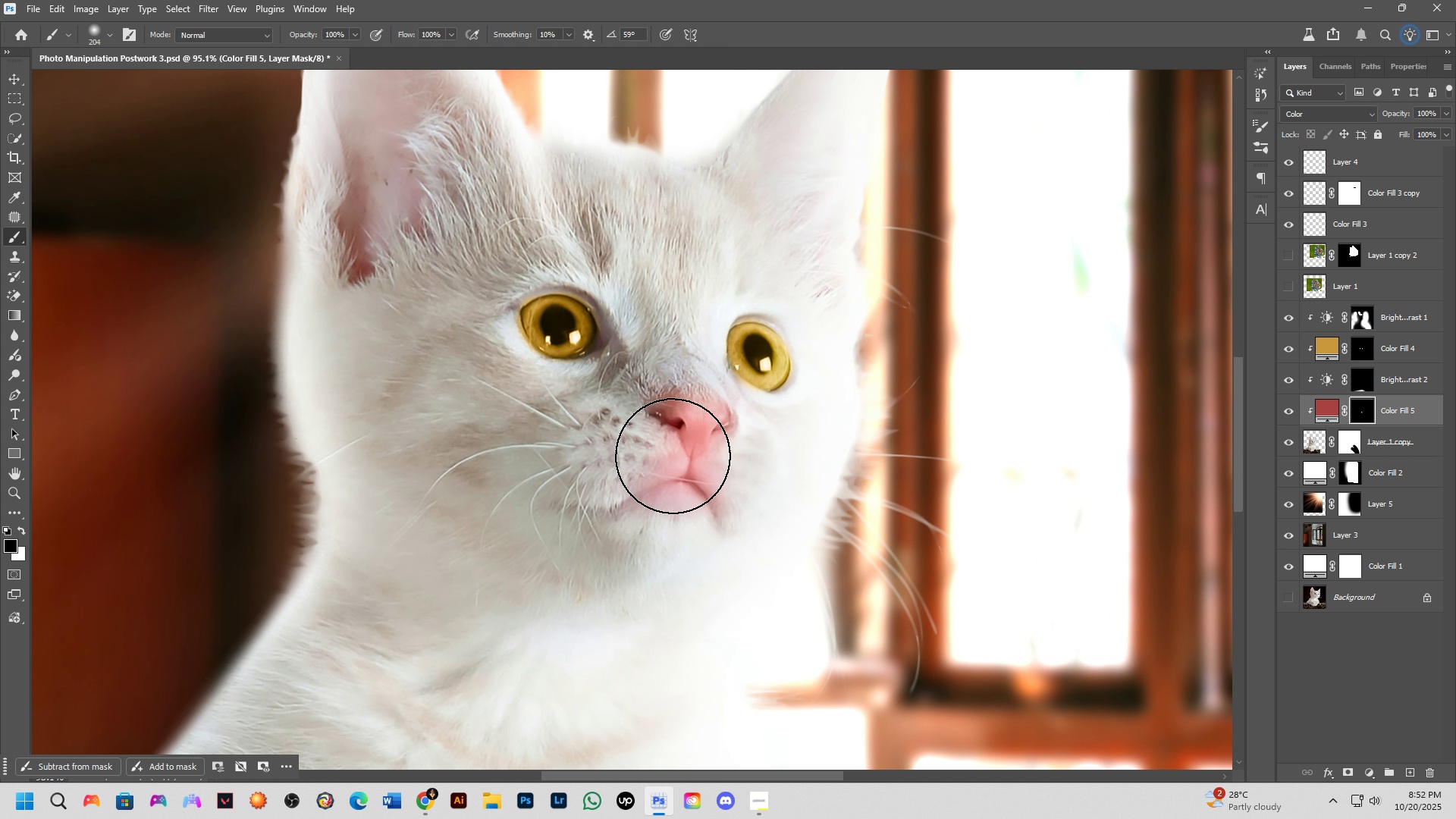 
key(X)
 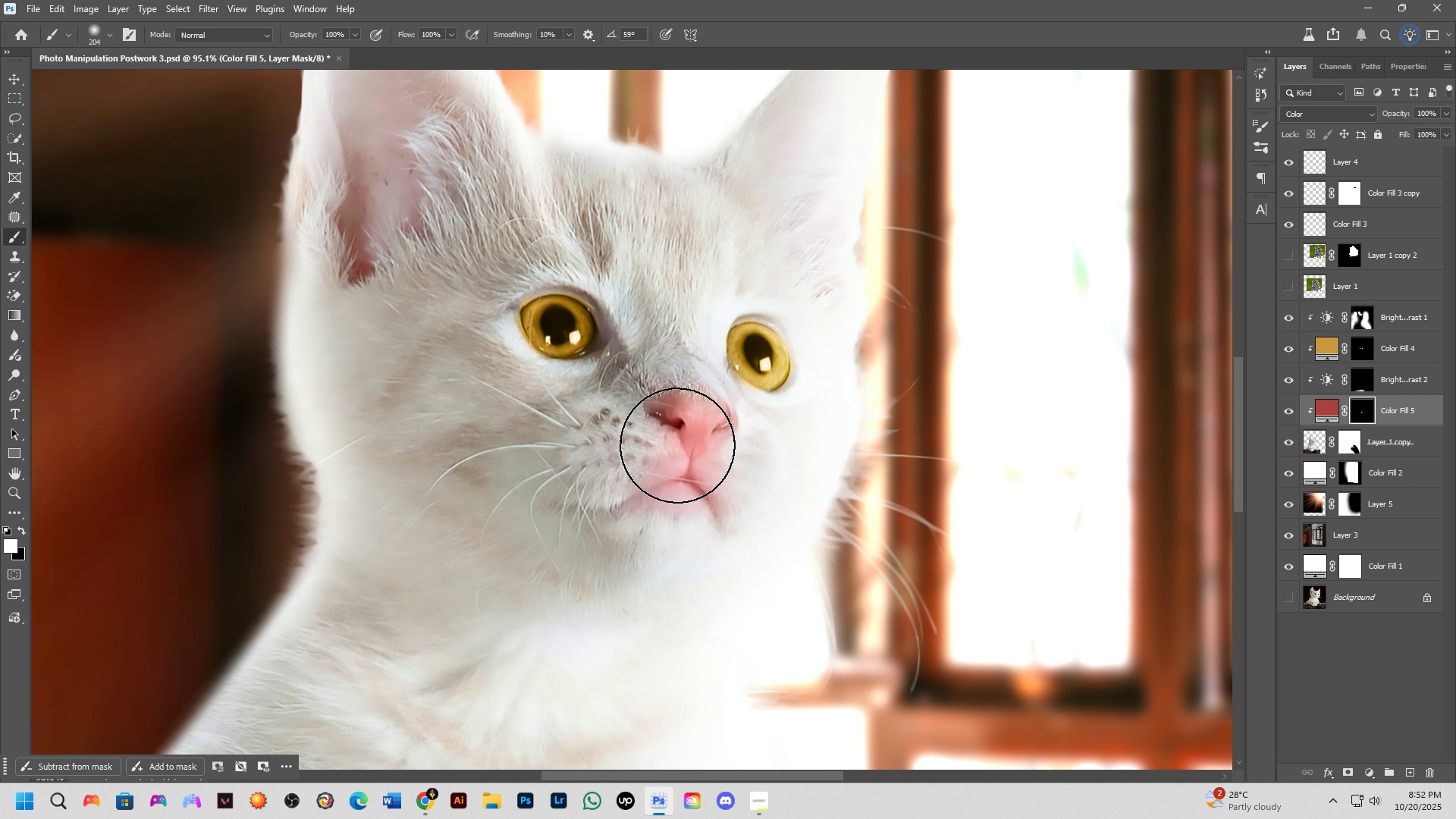 
left_click([677, 445])
 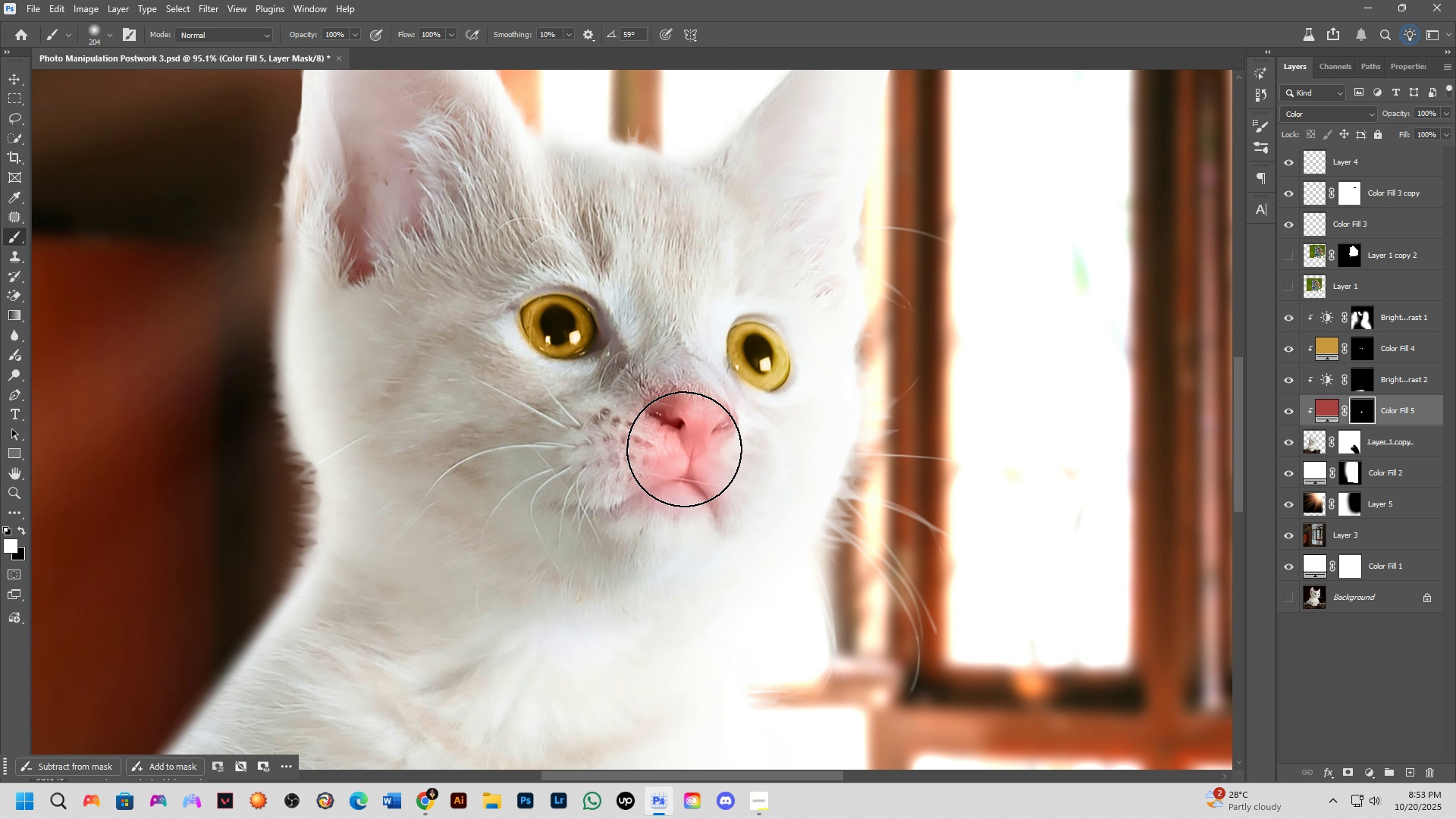 
key(Control+ControlLeft)
 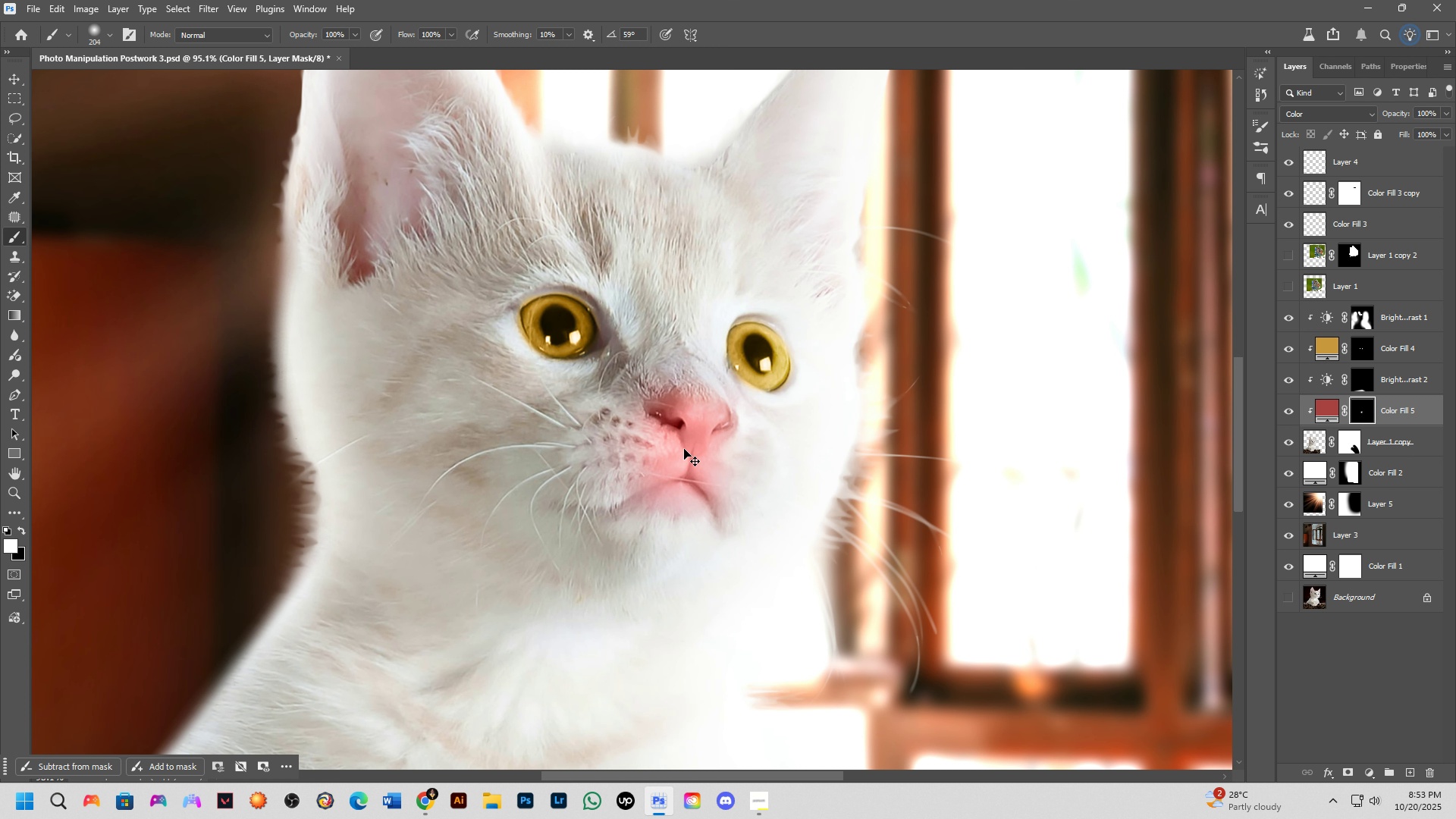 
key(Control+Z)
 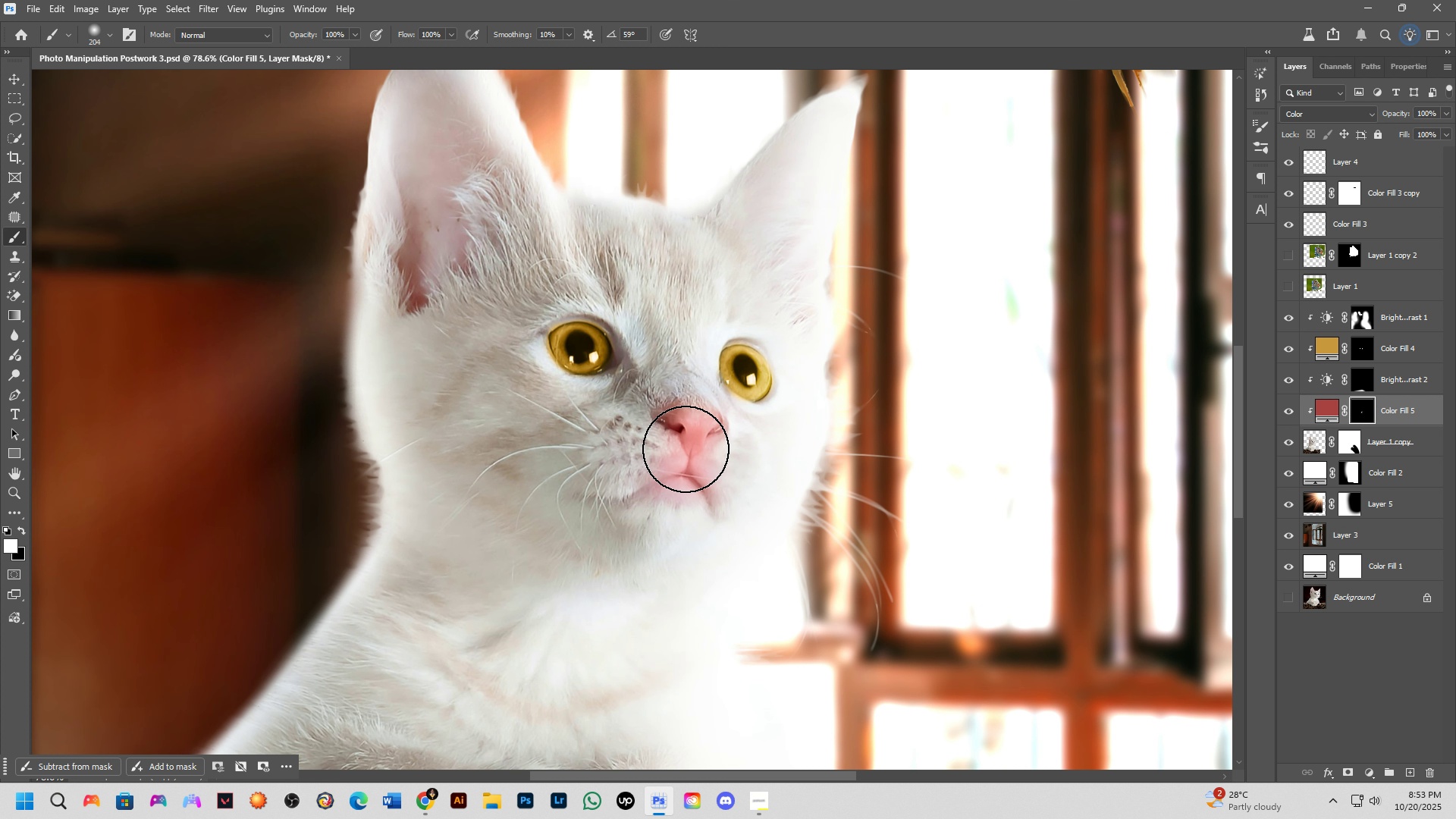 
scroll: coordinate [692, 451], scroll_direction: down, amount: 7.0
 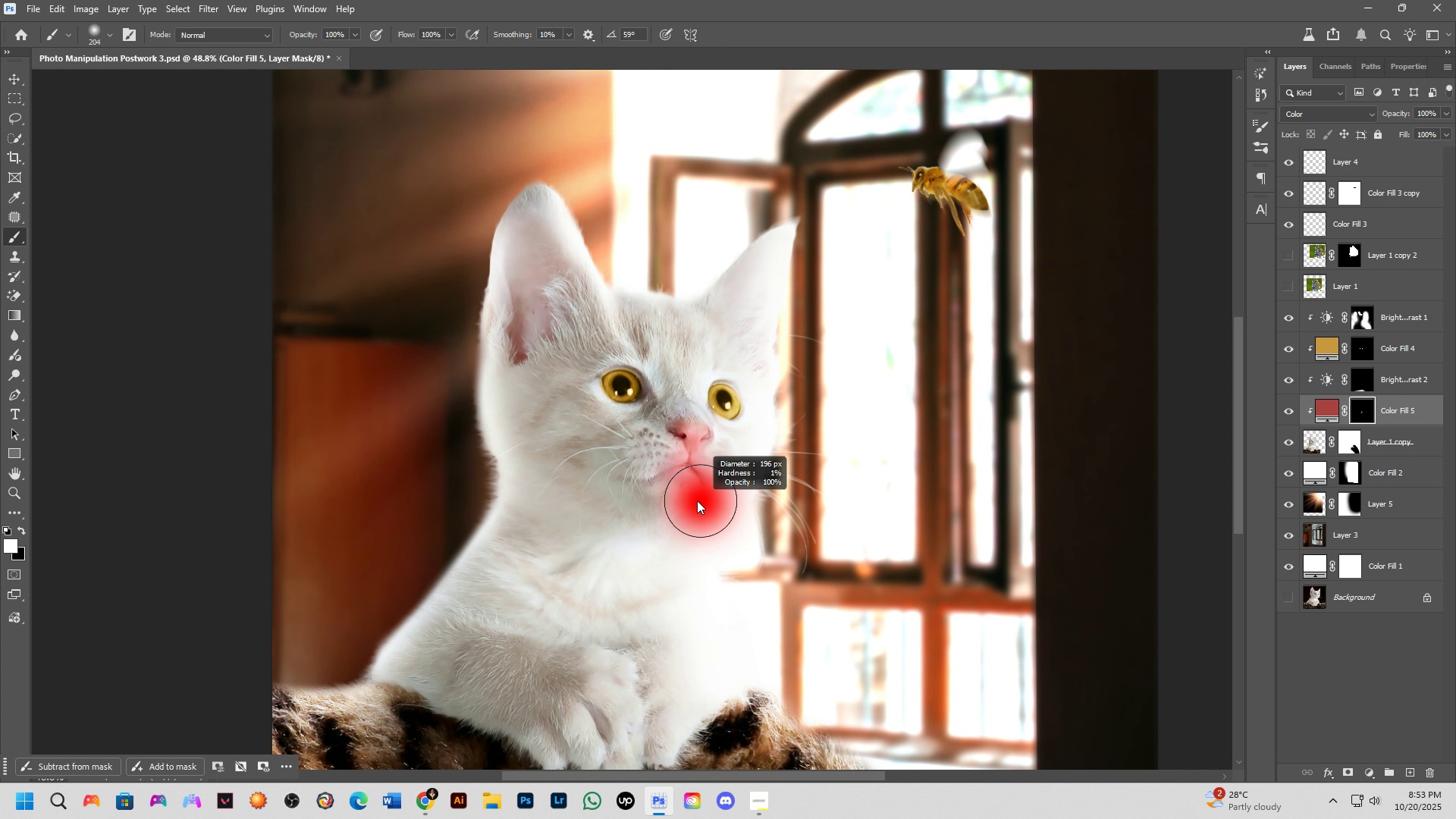 
hold_key(key=AltLeft, duration=0.48)
 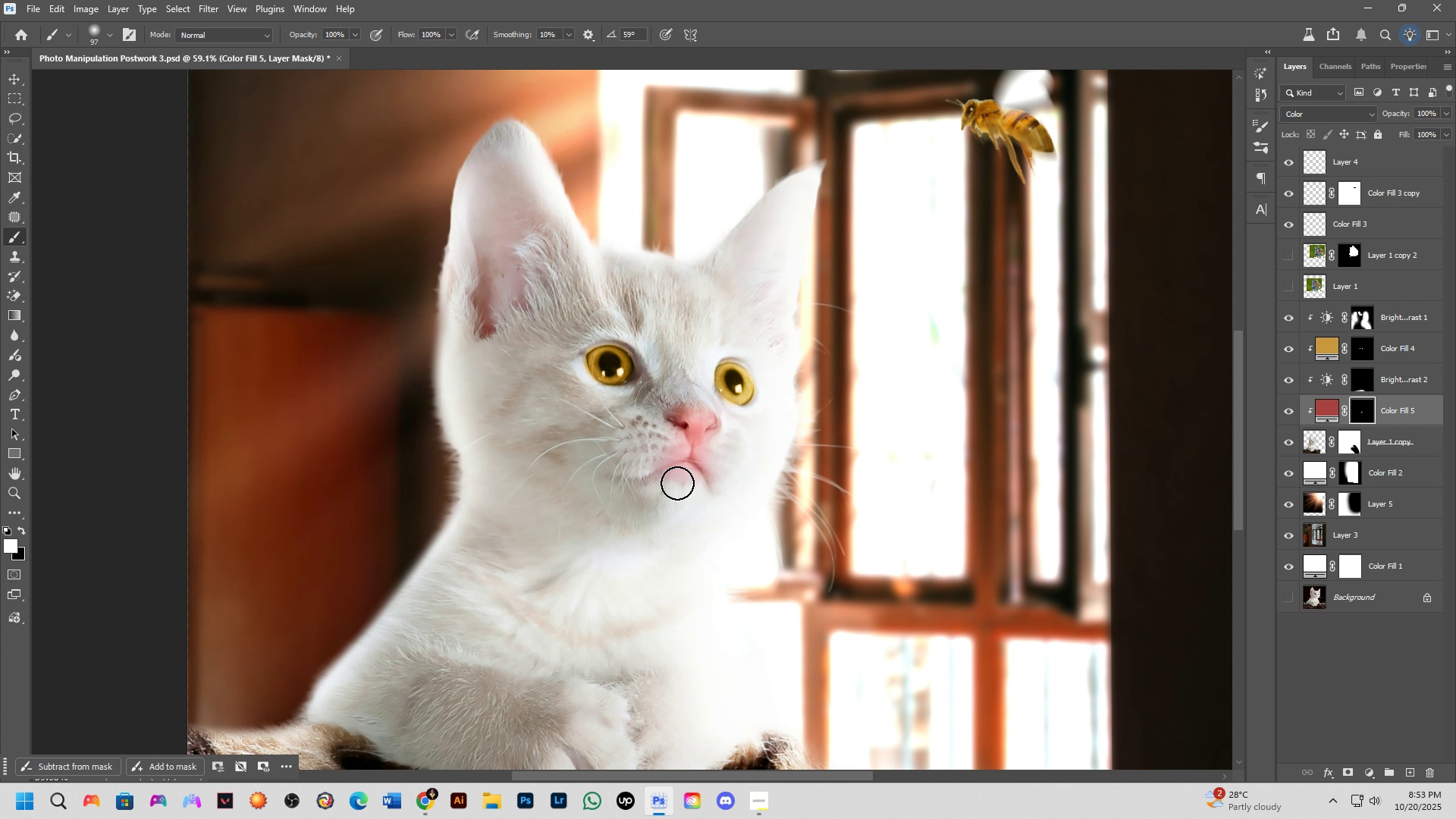 
scroll: coordinate [670, 469], scroll_direction: up, amount: 2.0
 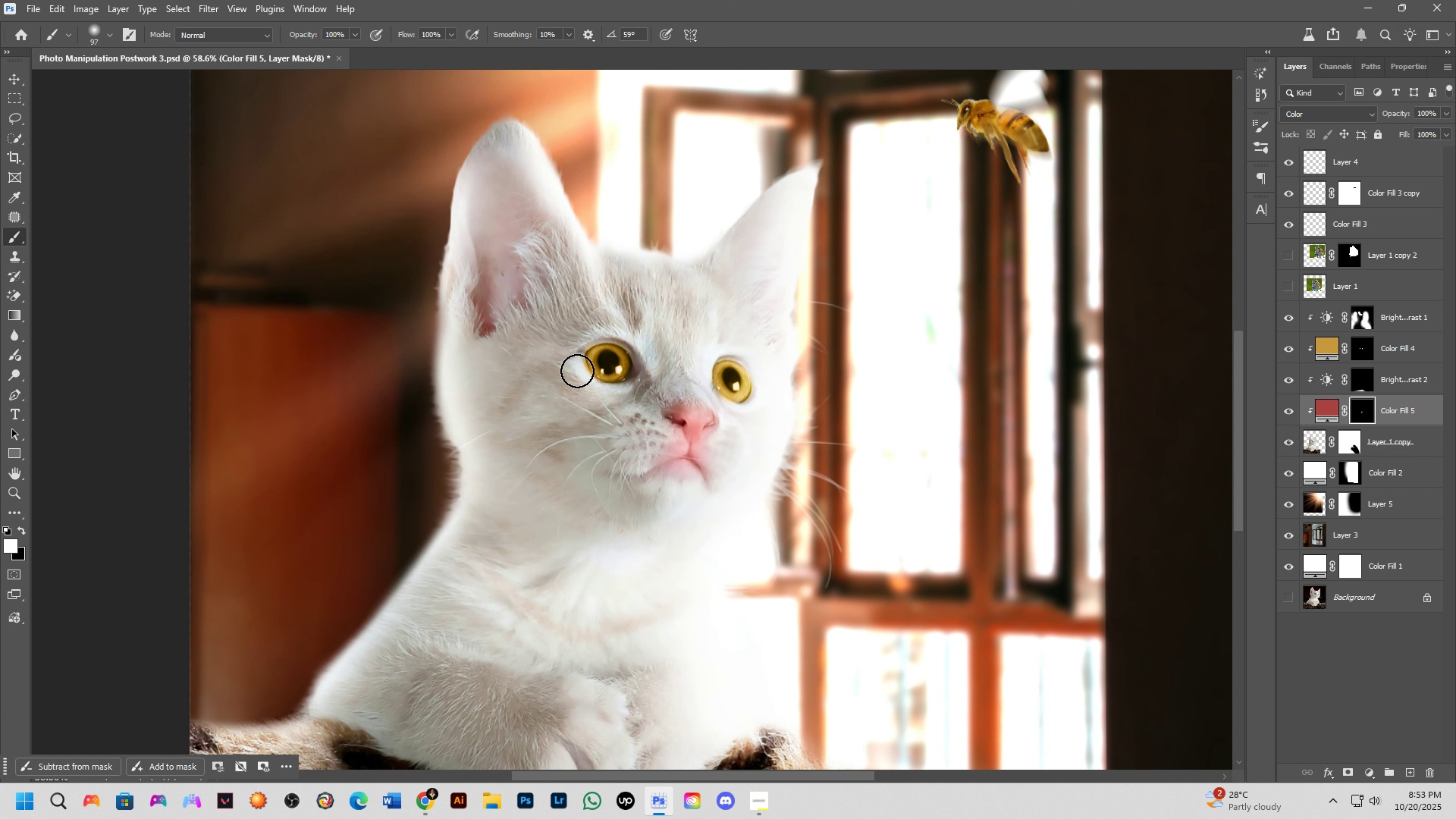 
hold_key(key=Space, duration=0.46)
 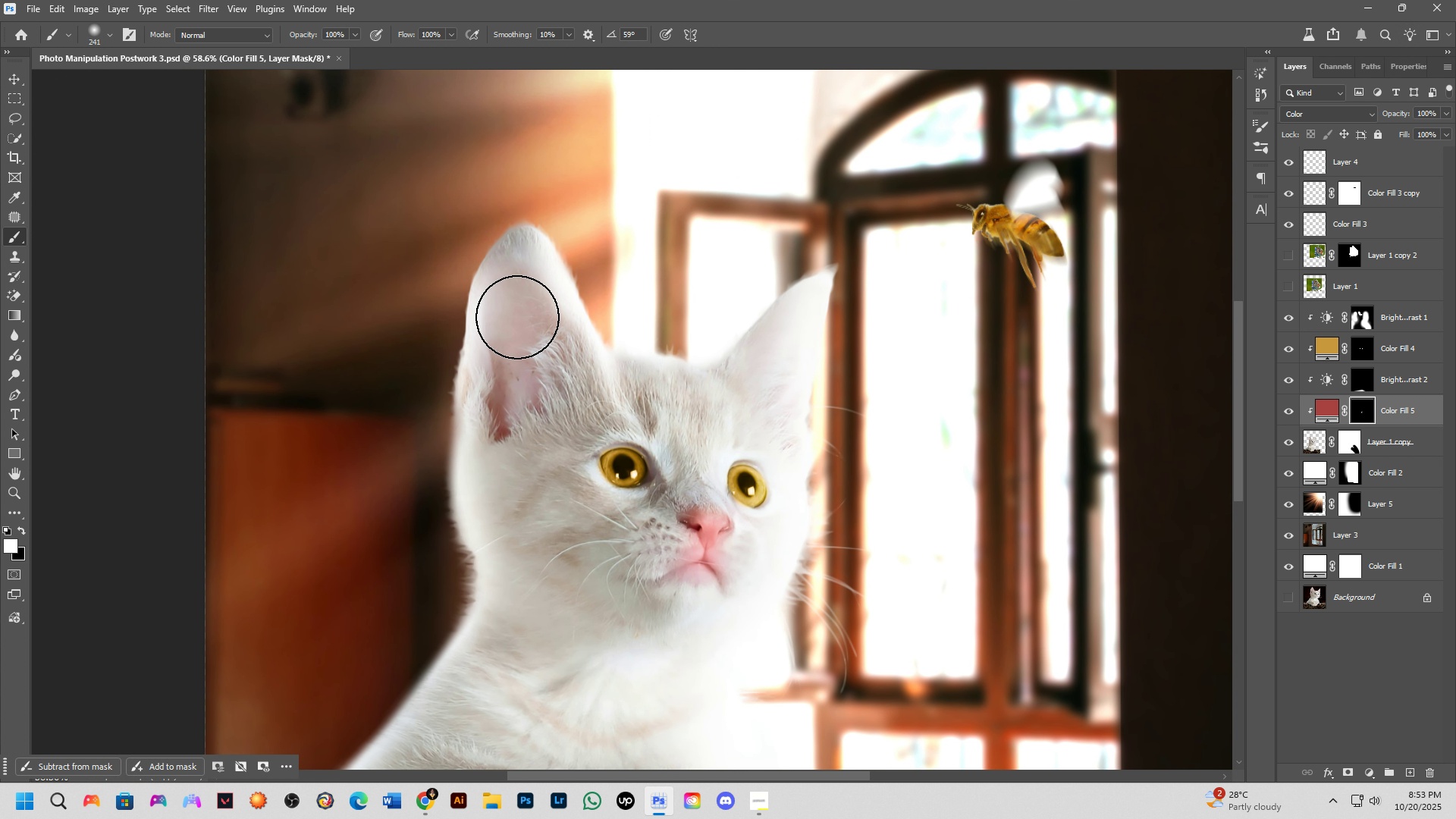 
left_click_drag(start_coordinate=[574, 358], to_coordinate=[582, 423])
 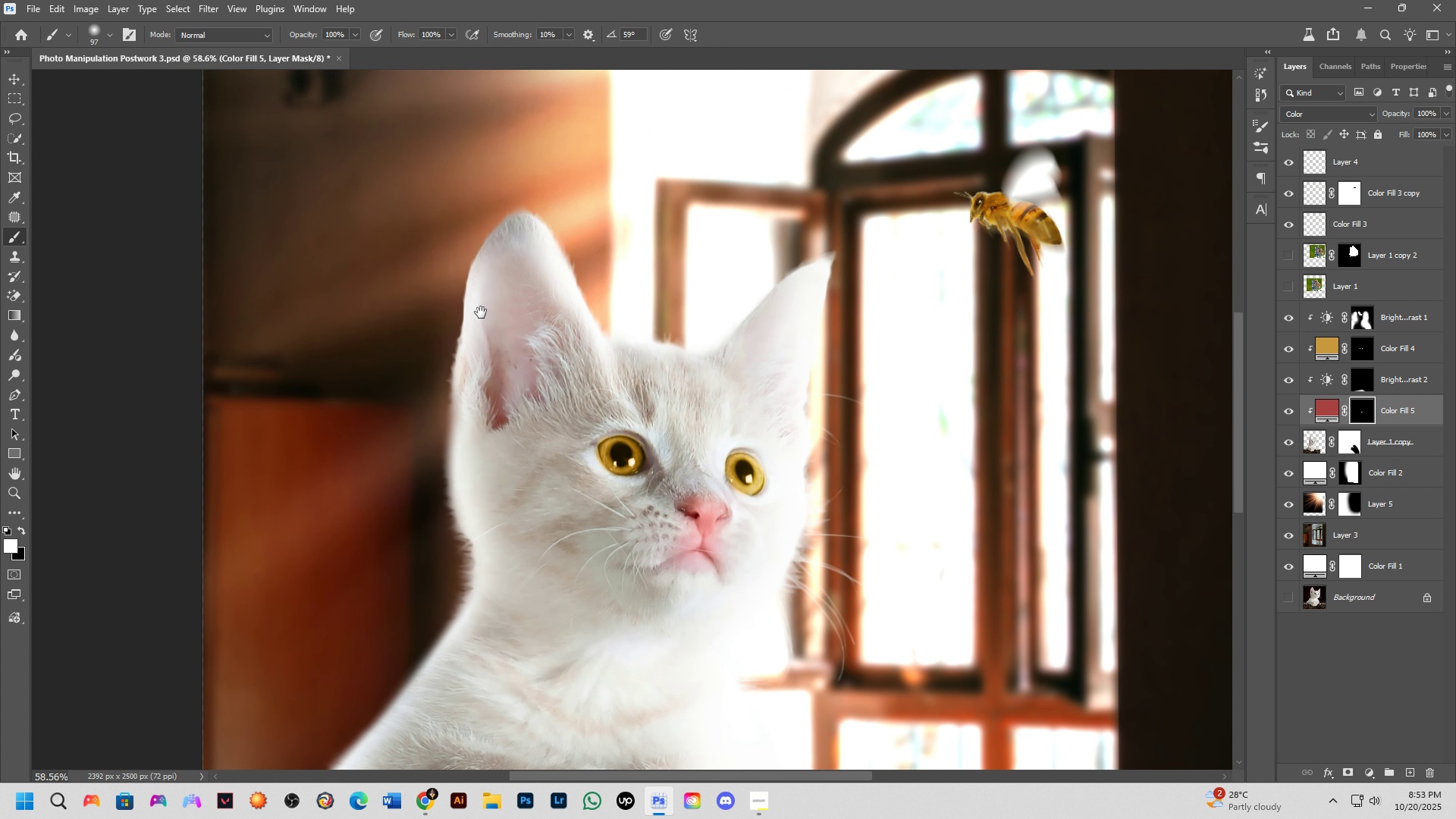 
key(Alt+AltLeft)
 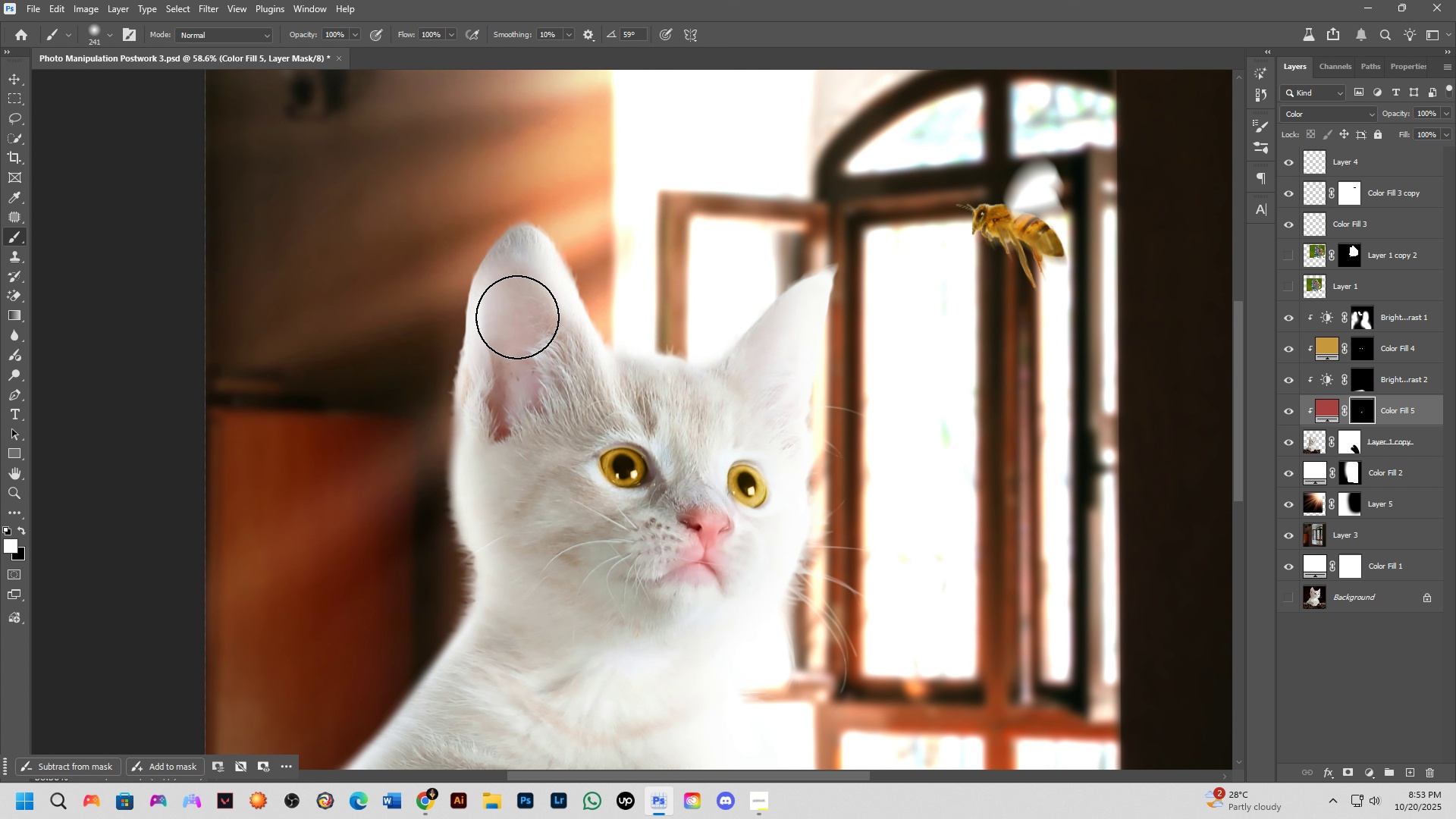 
type(xxx)
 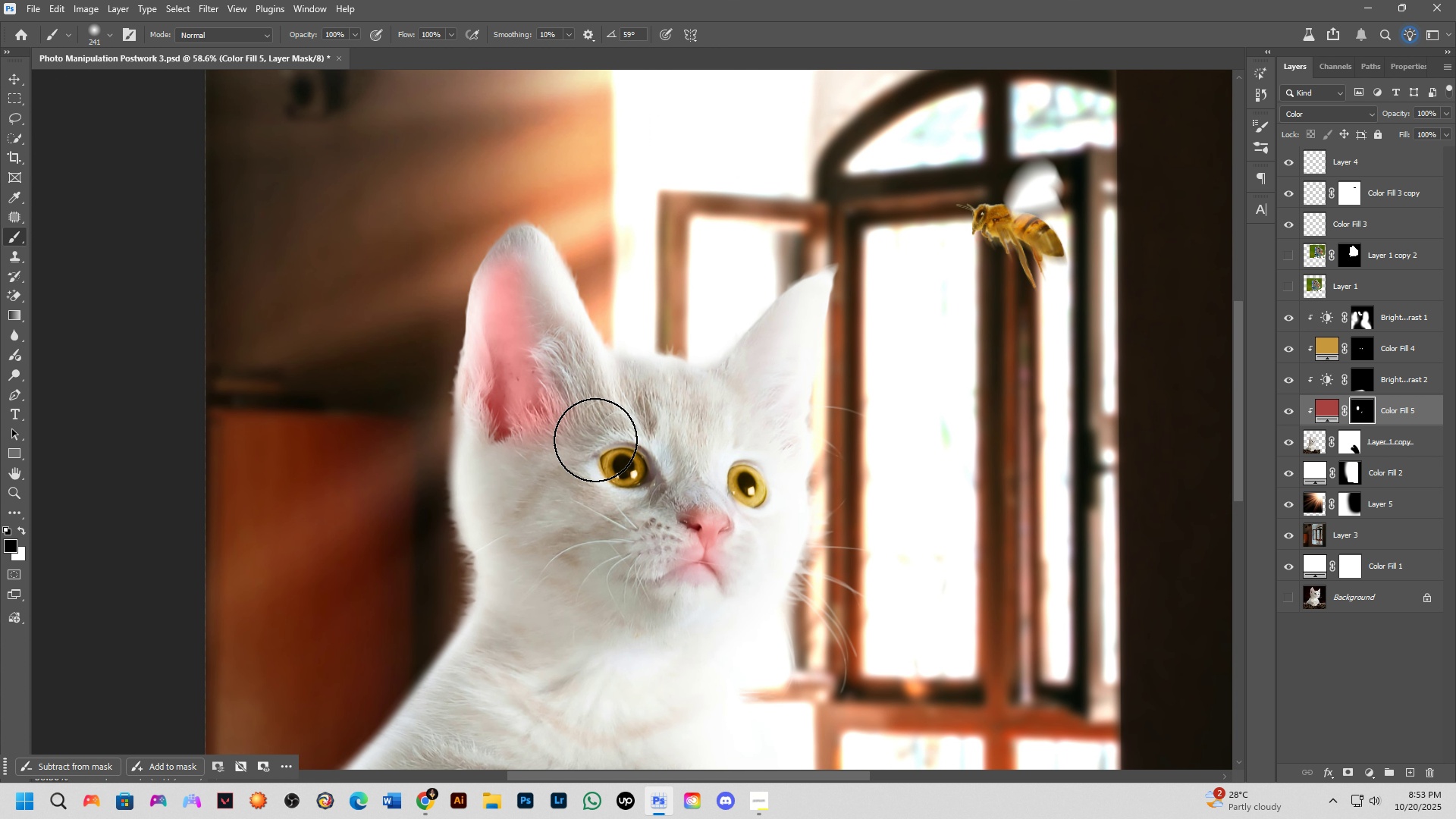 
left_click_drag(start_coordinate=[519, 307], to_coordinate=[523, 386])
 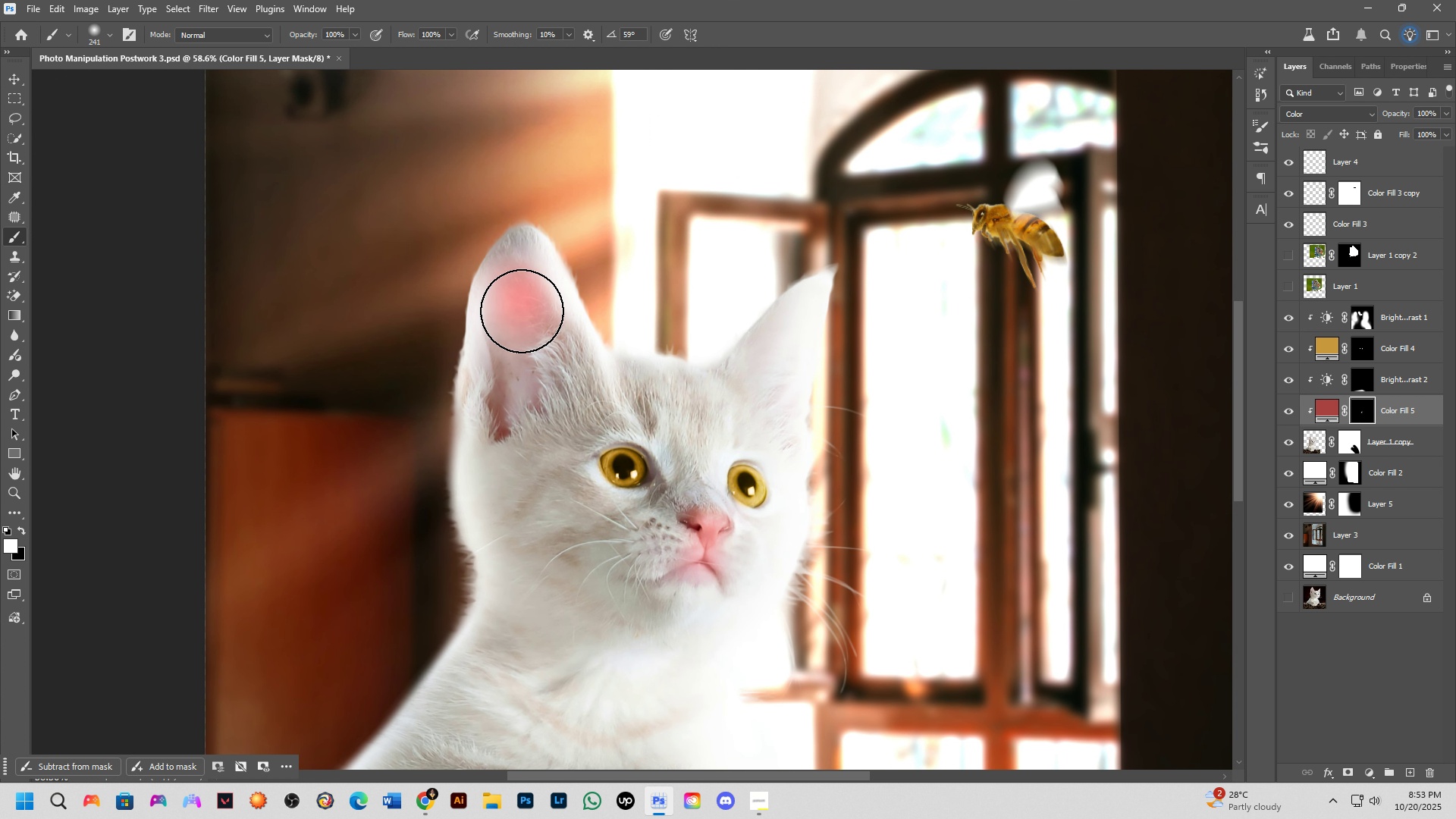 
left_click_drag(start_coordinate=[522, 300], to_coordinate=[523, 400])
 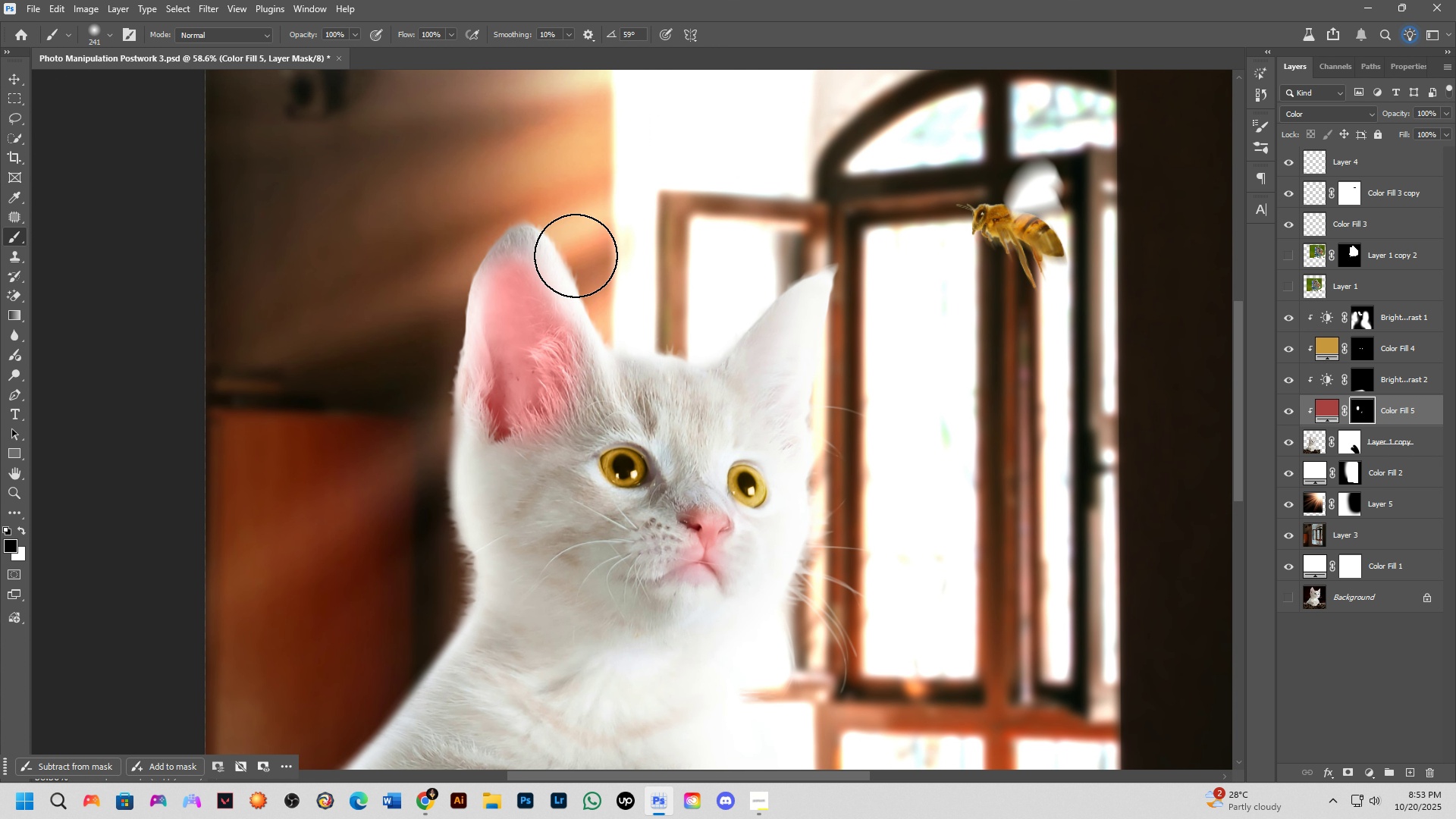 
left_click_drag(start_coordinate=[576, 252], to_coordinate=[595, 466])
 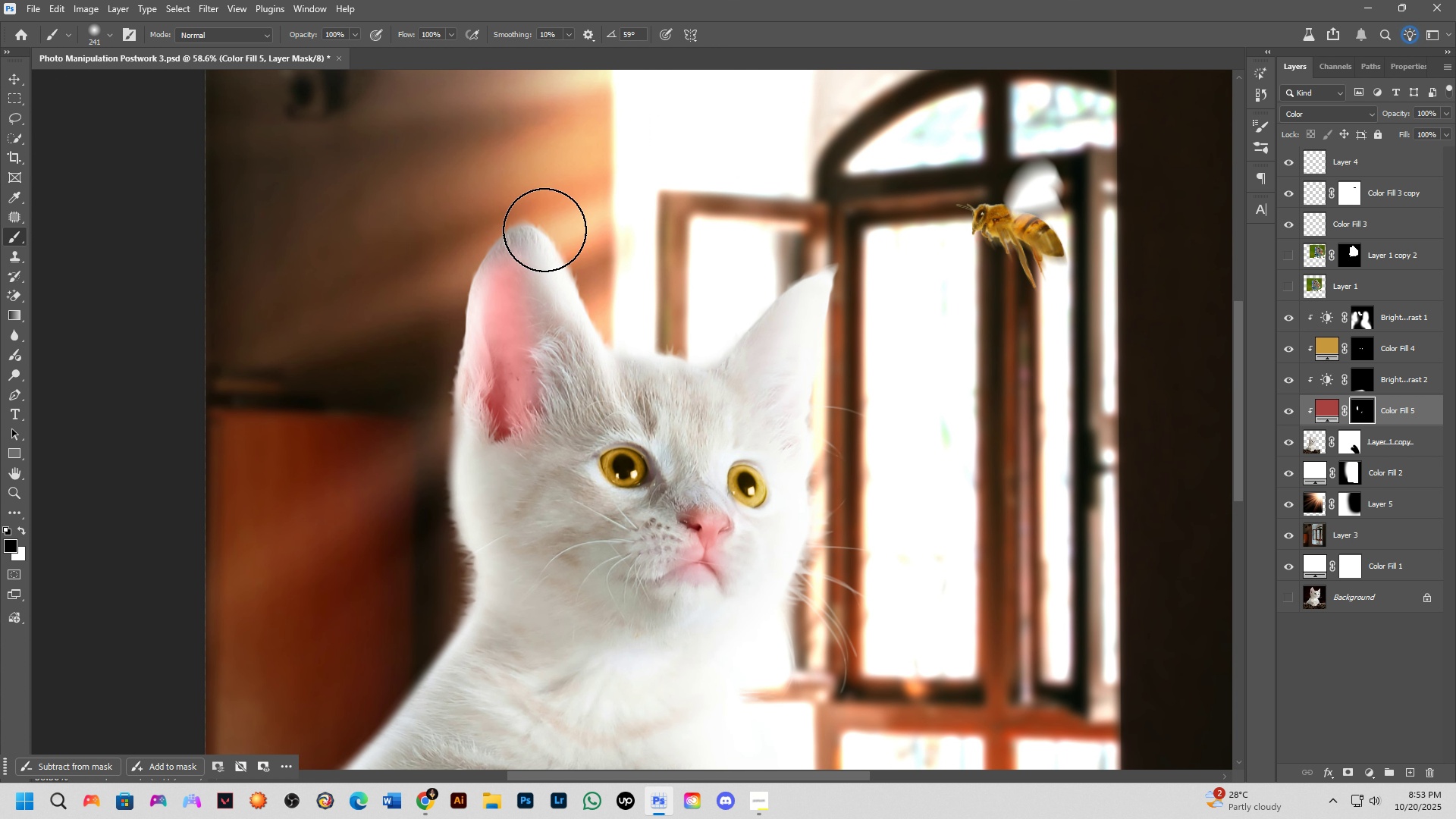 
left_click_drag(start_coordinate=[544, 230], to_coordinate=[590, 383])
 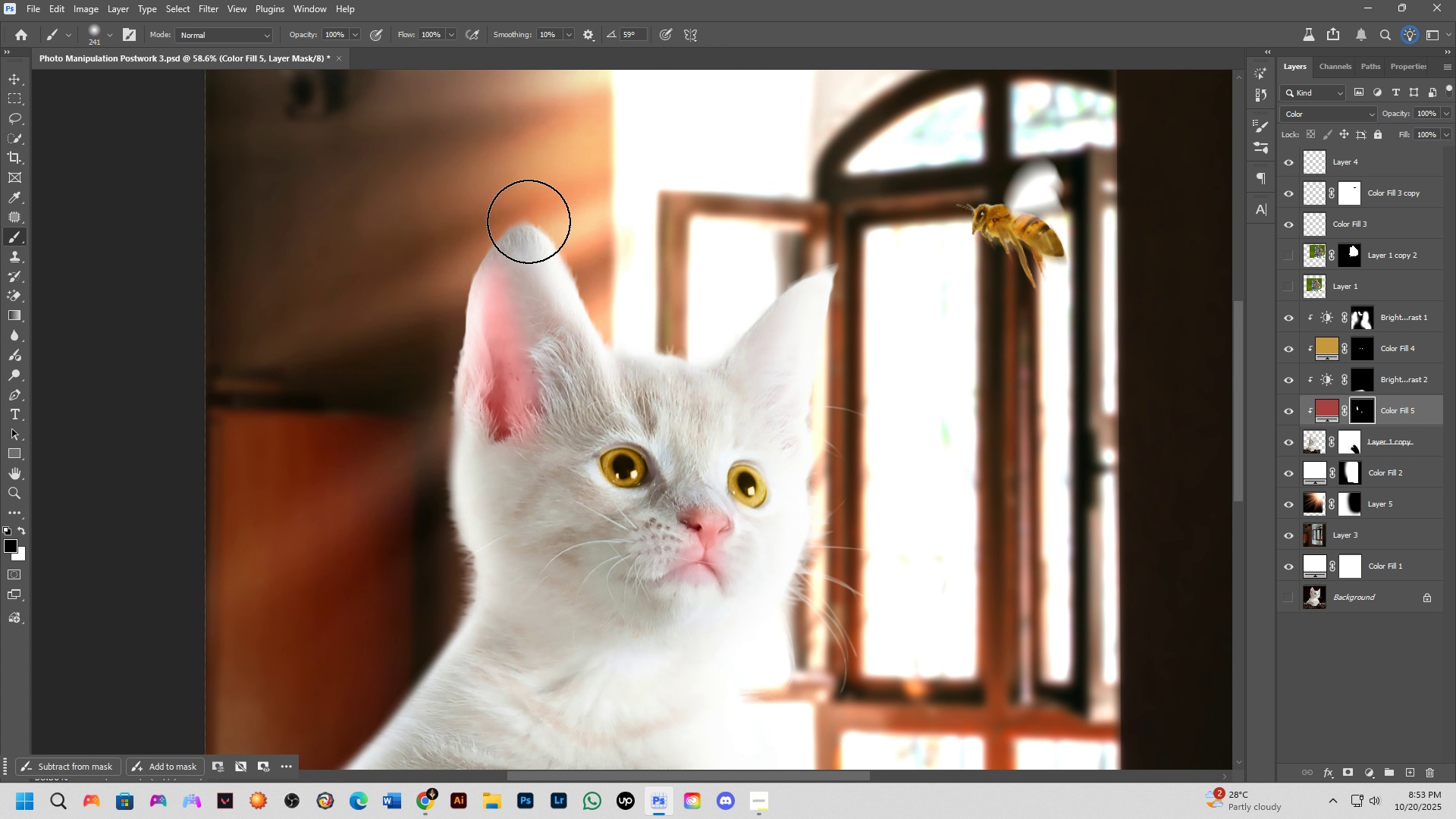 
key(Alt+AltLeft)
 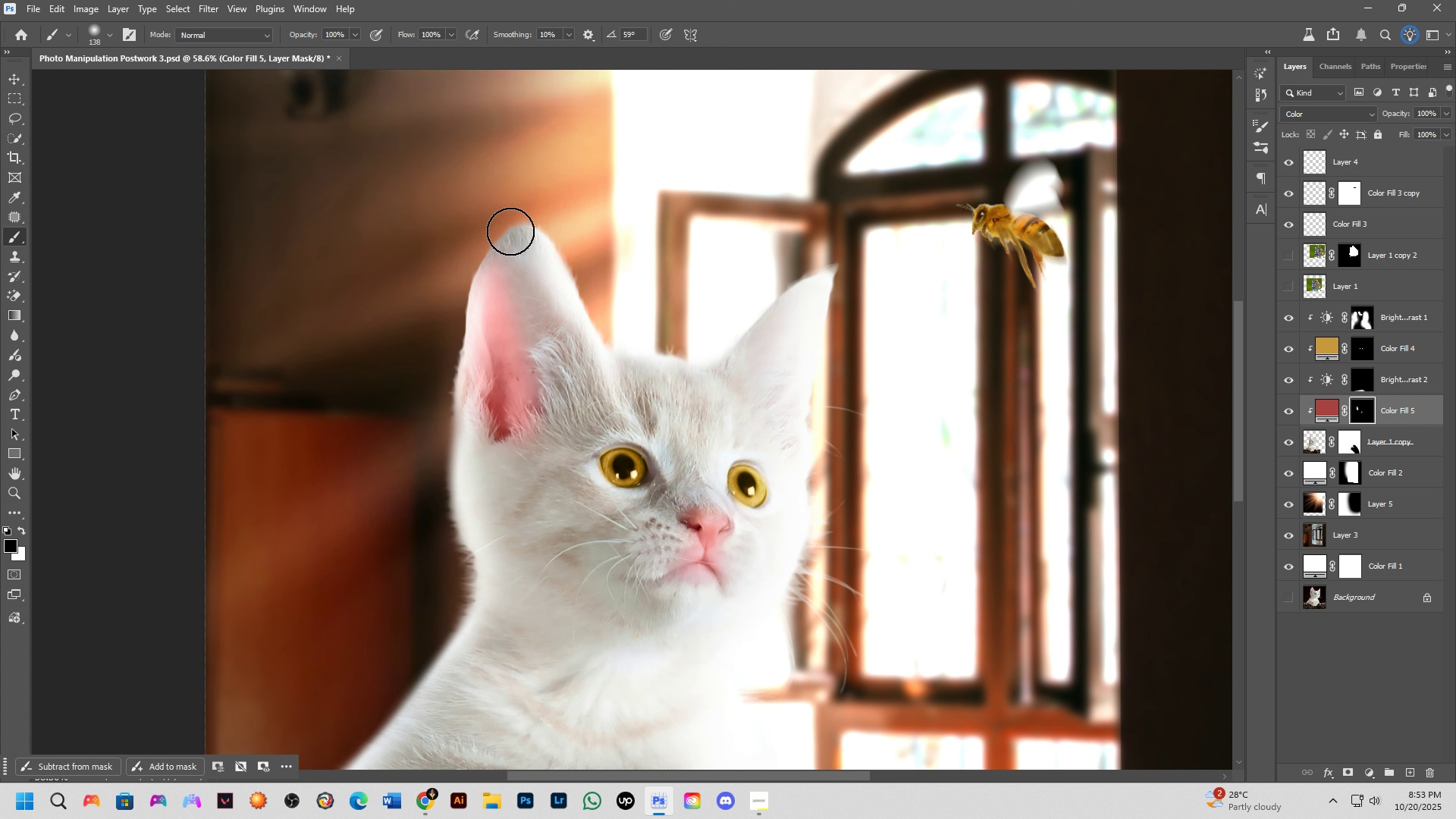 
key(Alt+AltLeft)
 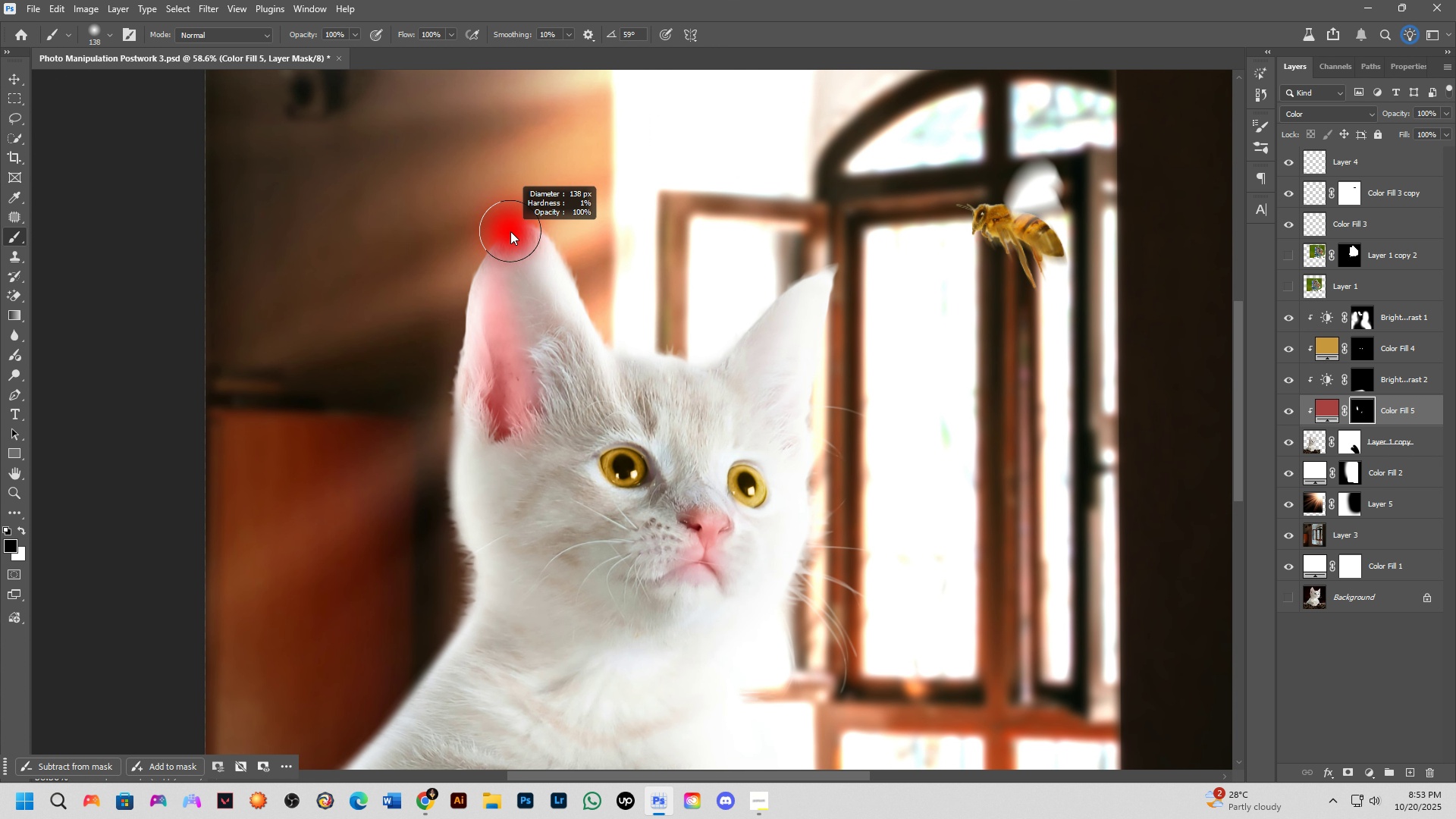 
double_click([510, 231])
 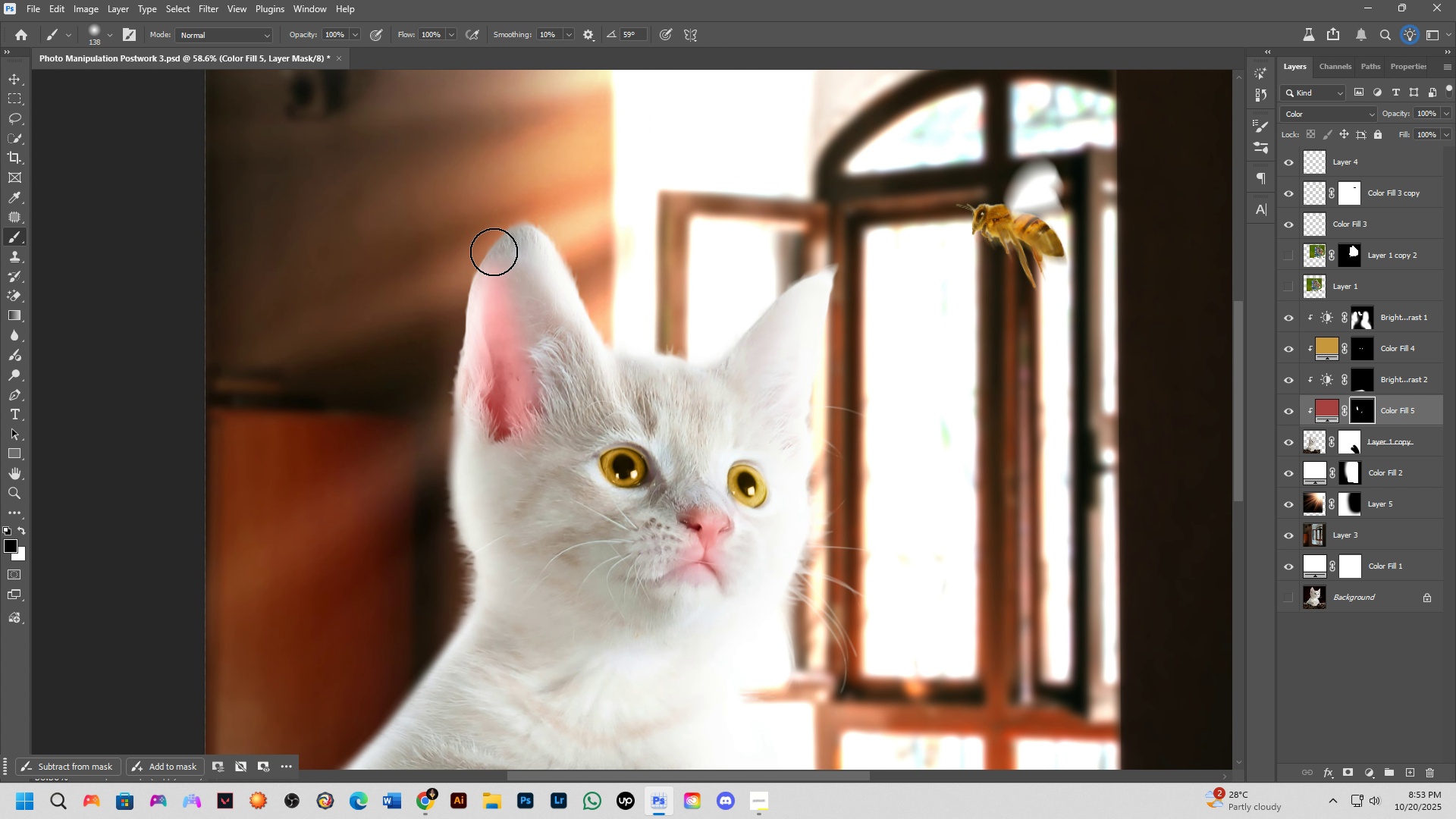 
left_click_drag(start_coordinate=[502, 243], to_coordinate=[449, 451])
 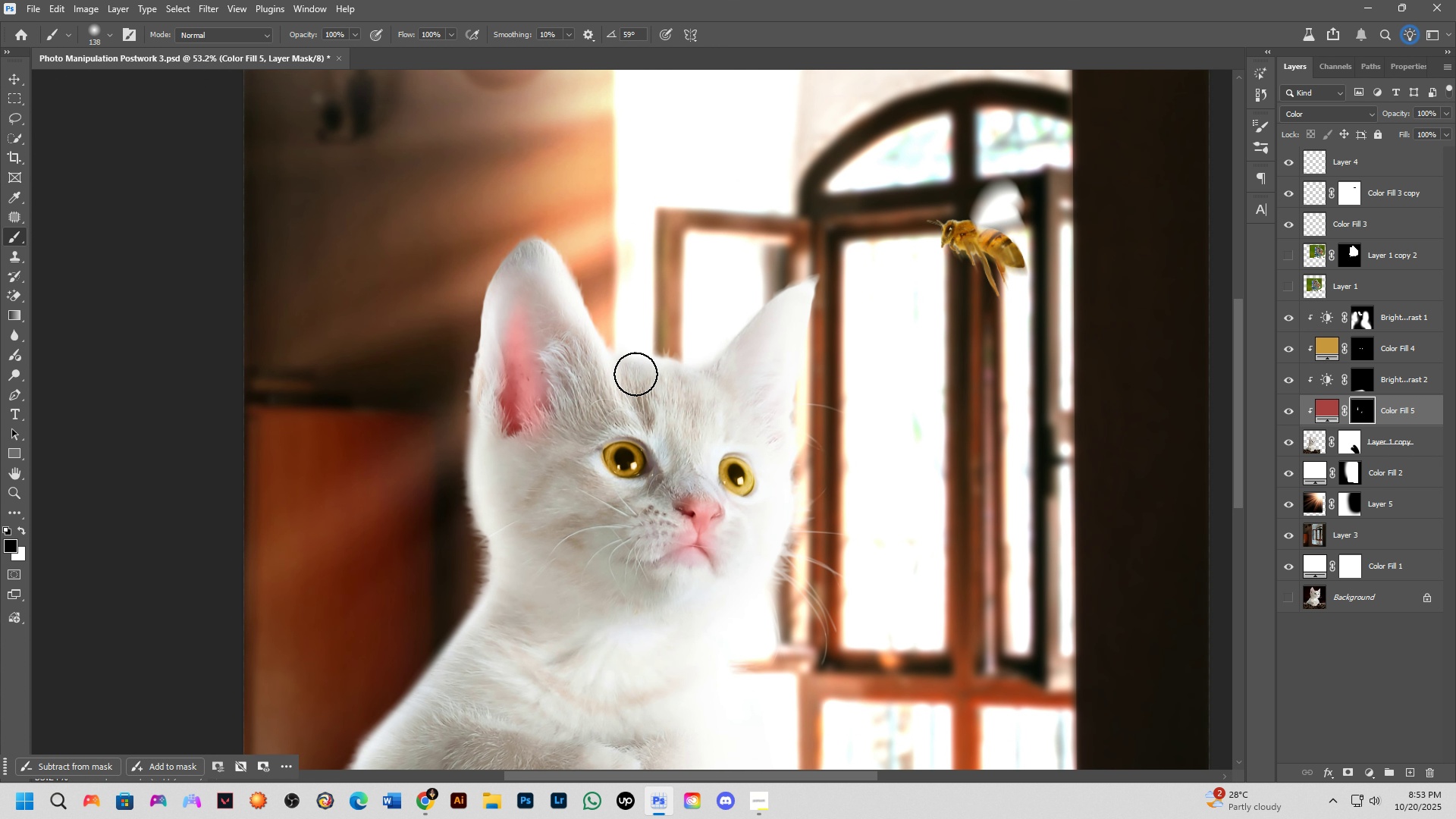 
scroll: coordinate [646, 374], scroll_direction: down, amount: 2.0
 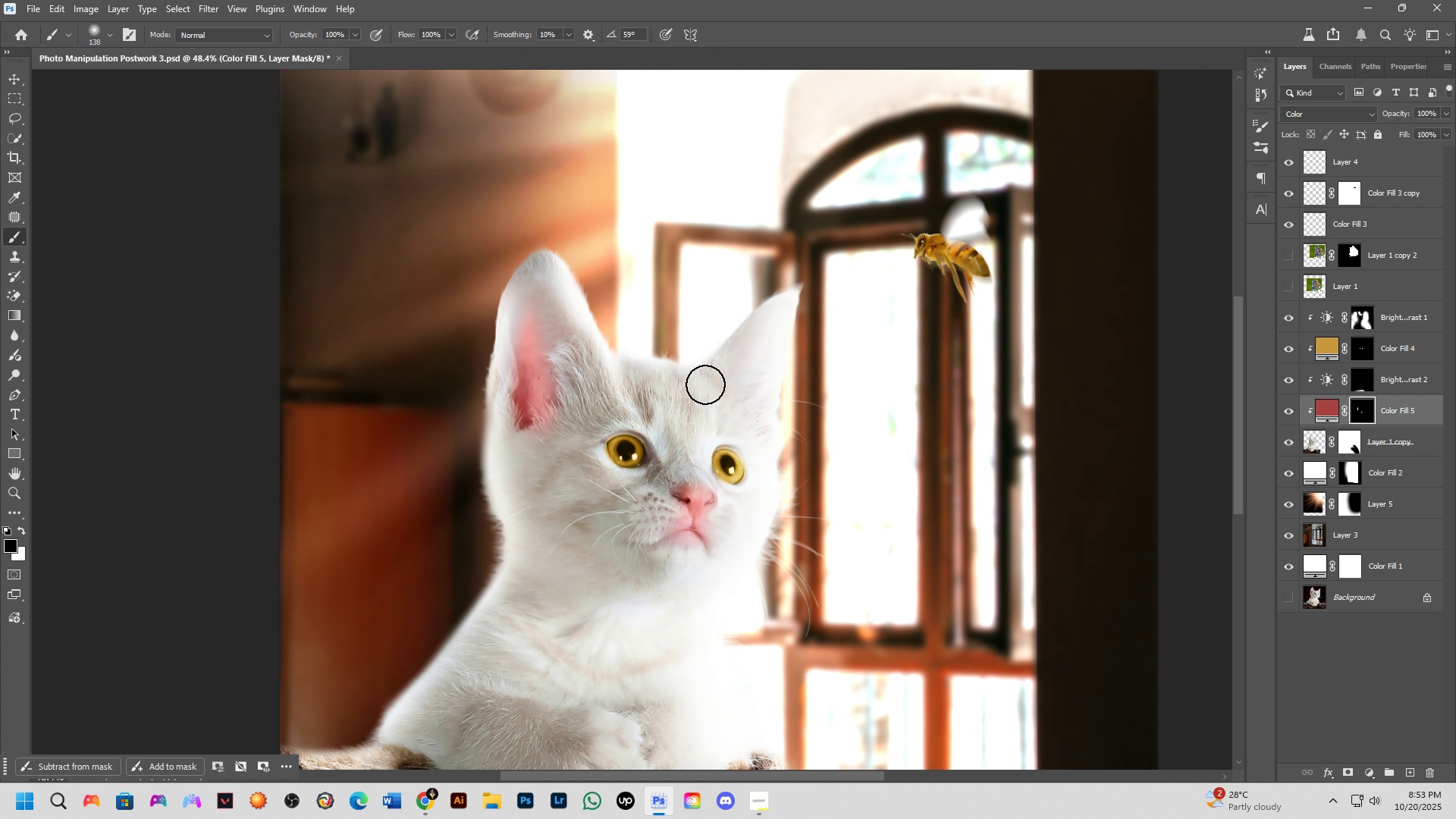 
key(Alt+AltLeft)
 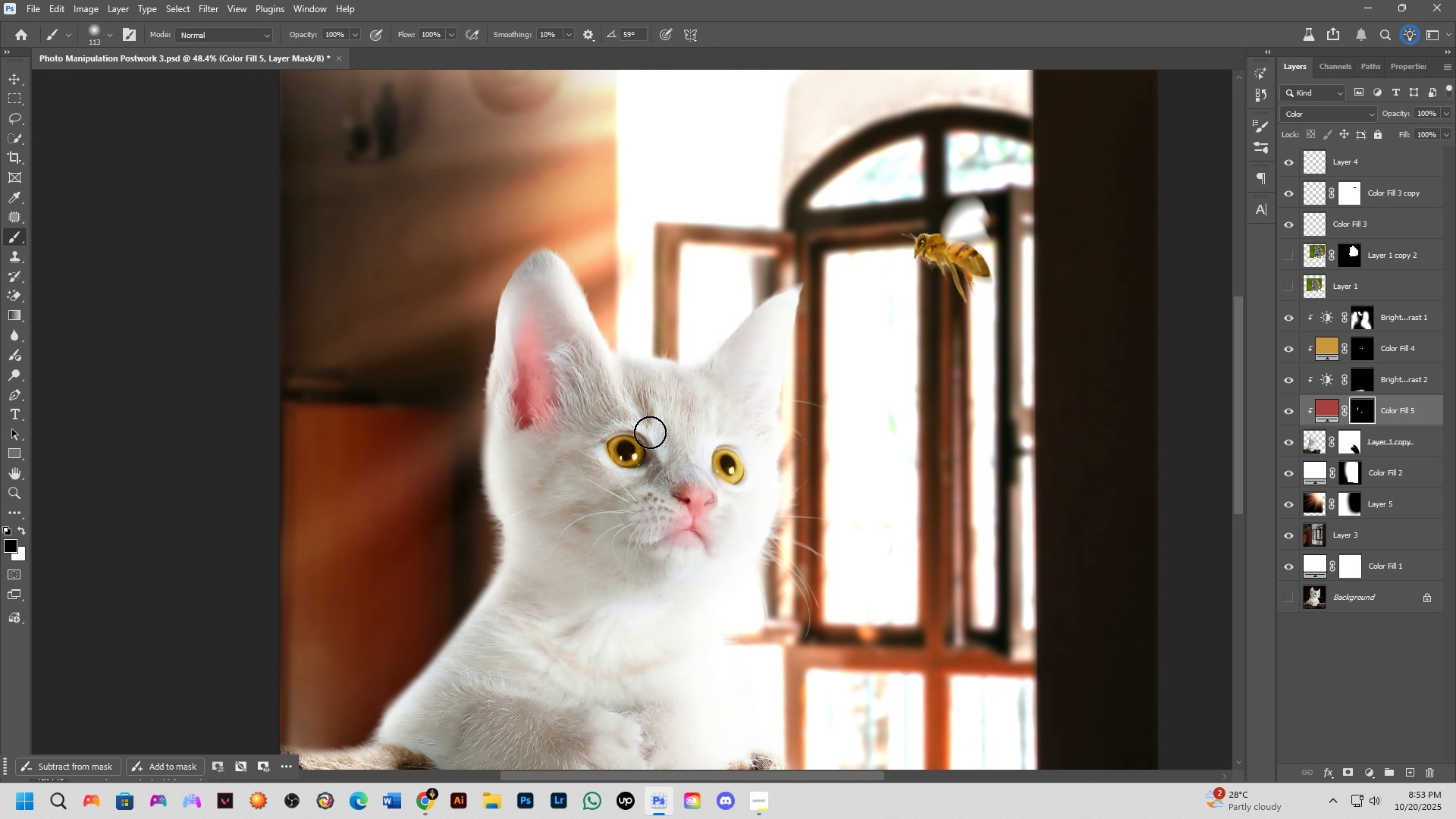 
hold_key(key=Space, duration=1.5)
 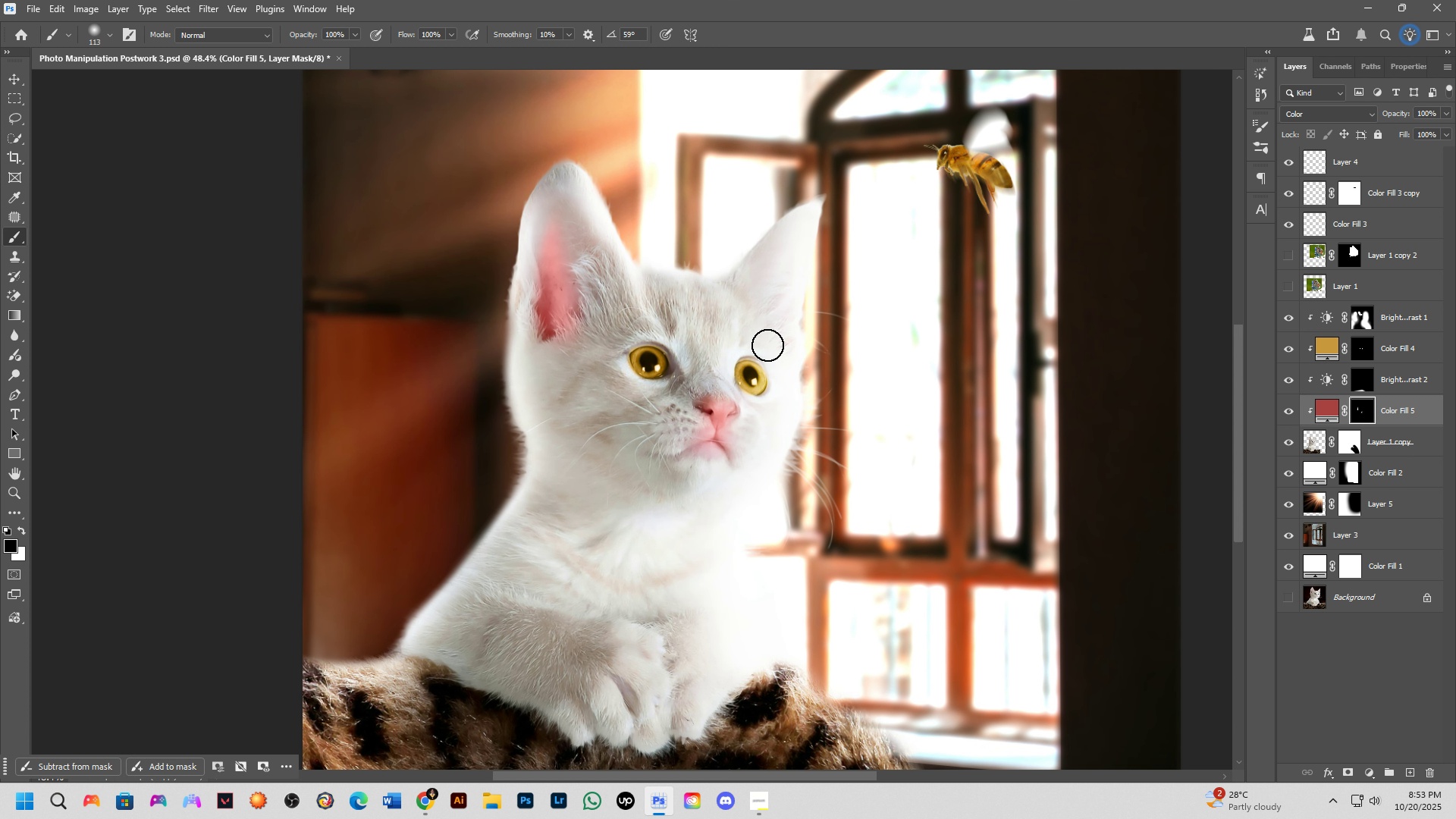 
left_click_drag(start_coordinate=[644, 444], to_coordinate=[667, 356])
 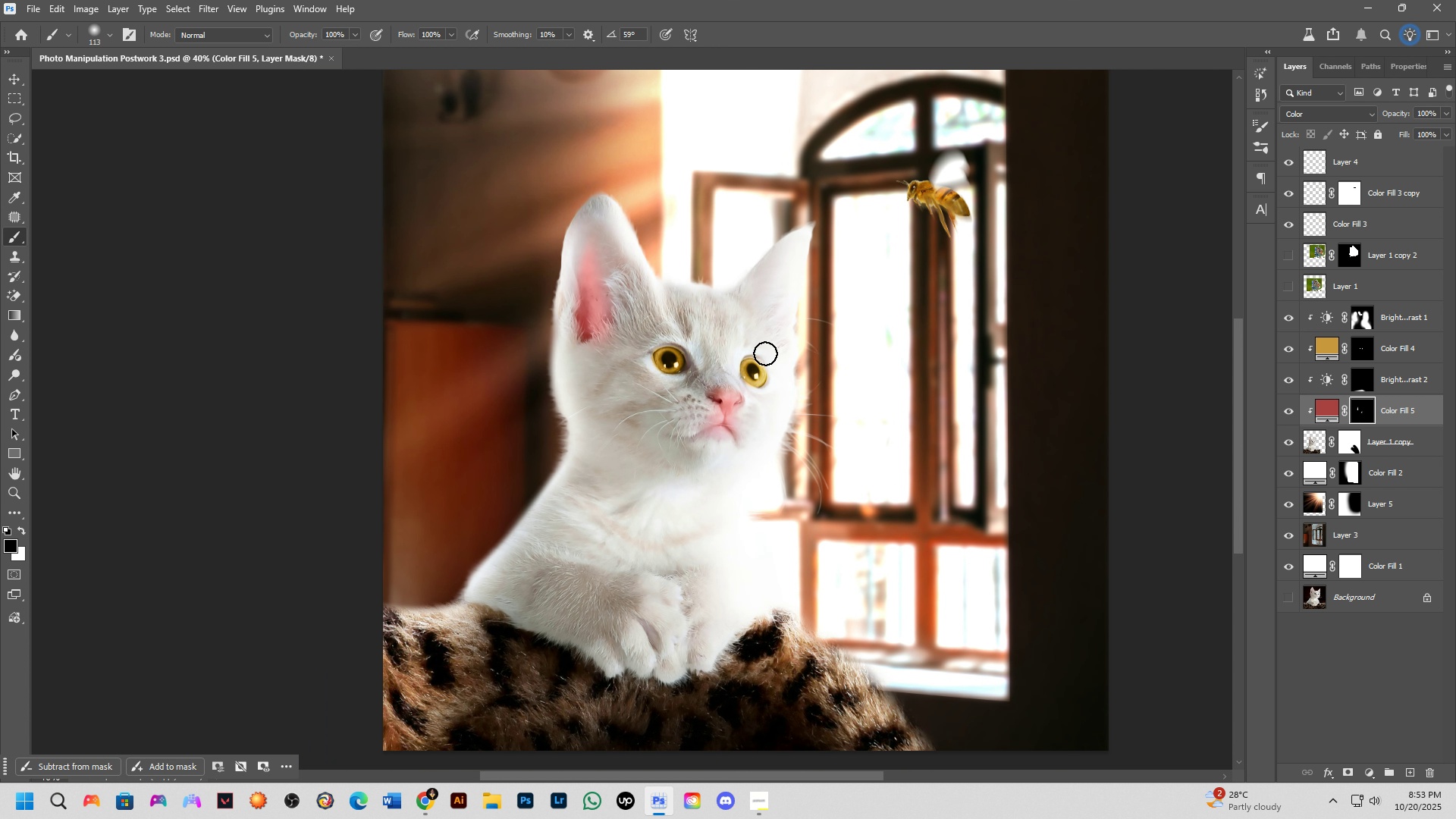 
key(Space)
 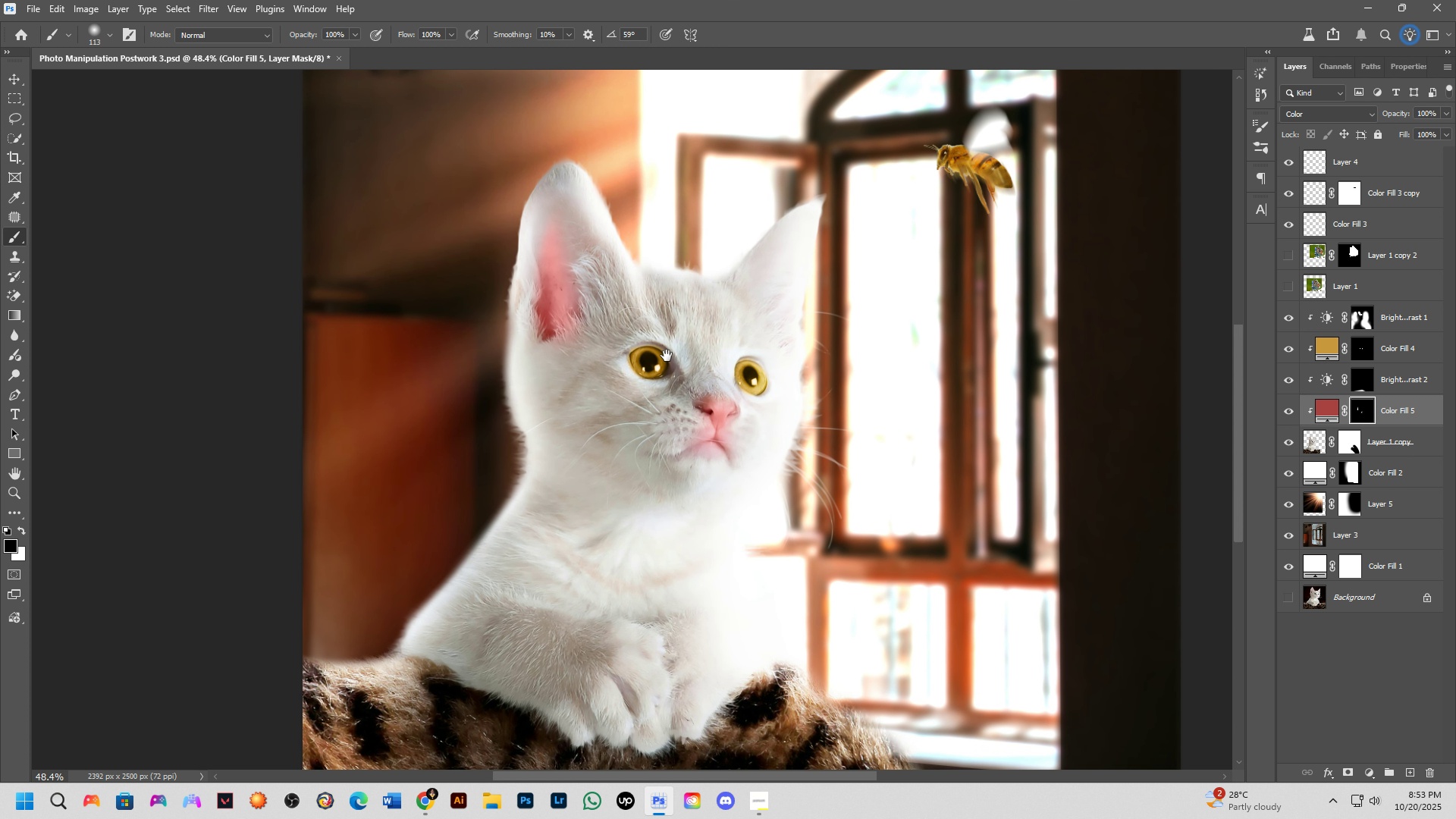 
key(Space)
 